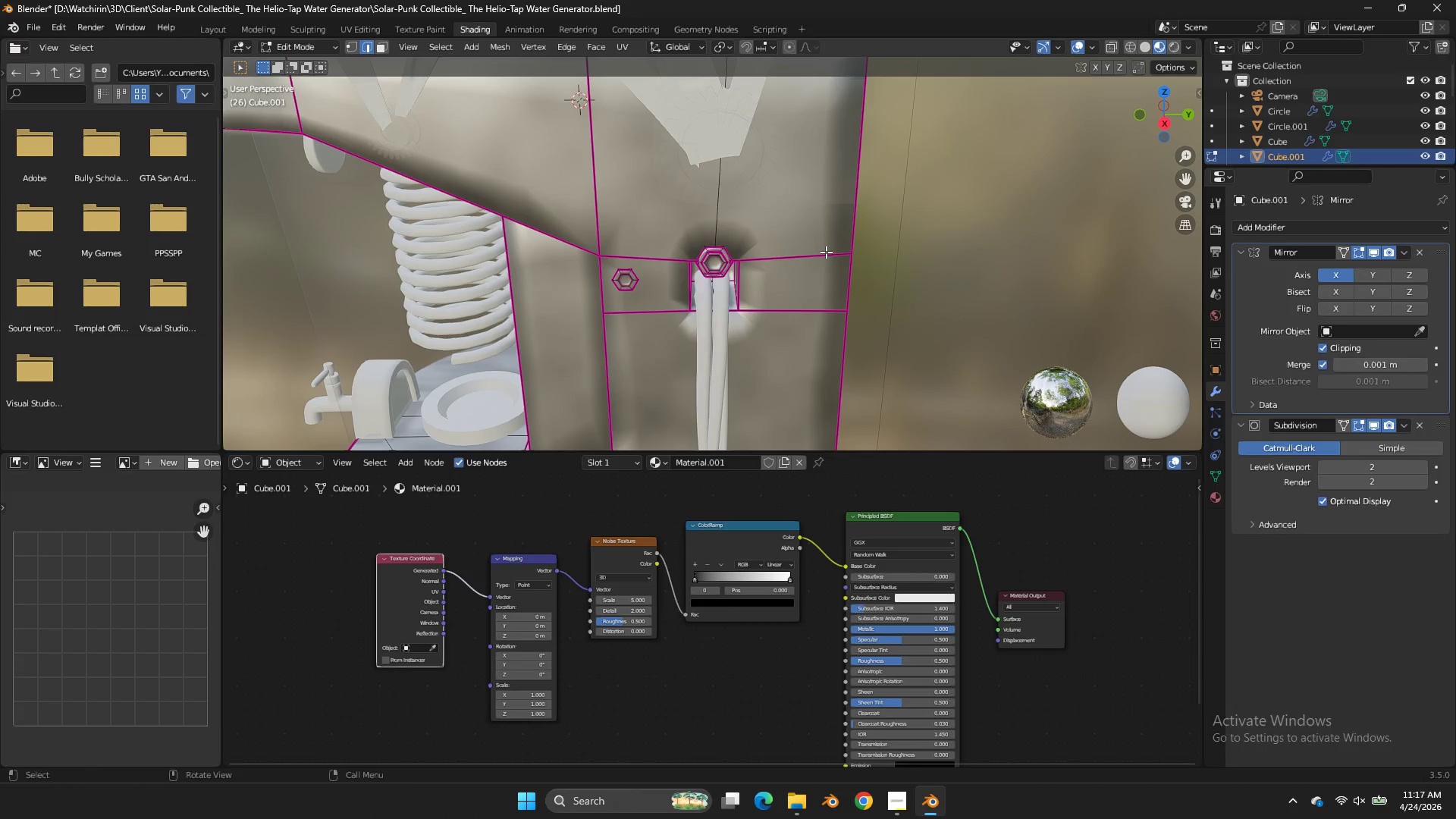 
key(Tab)
 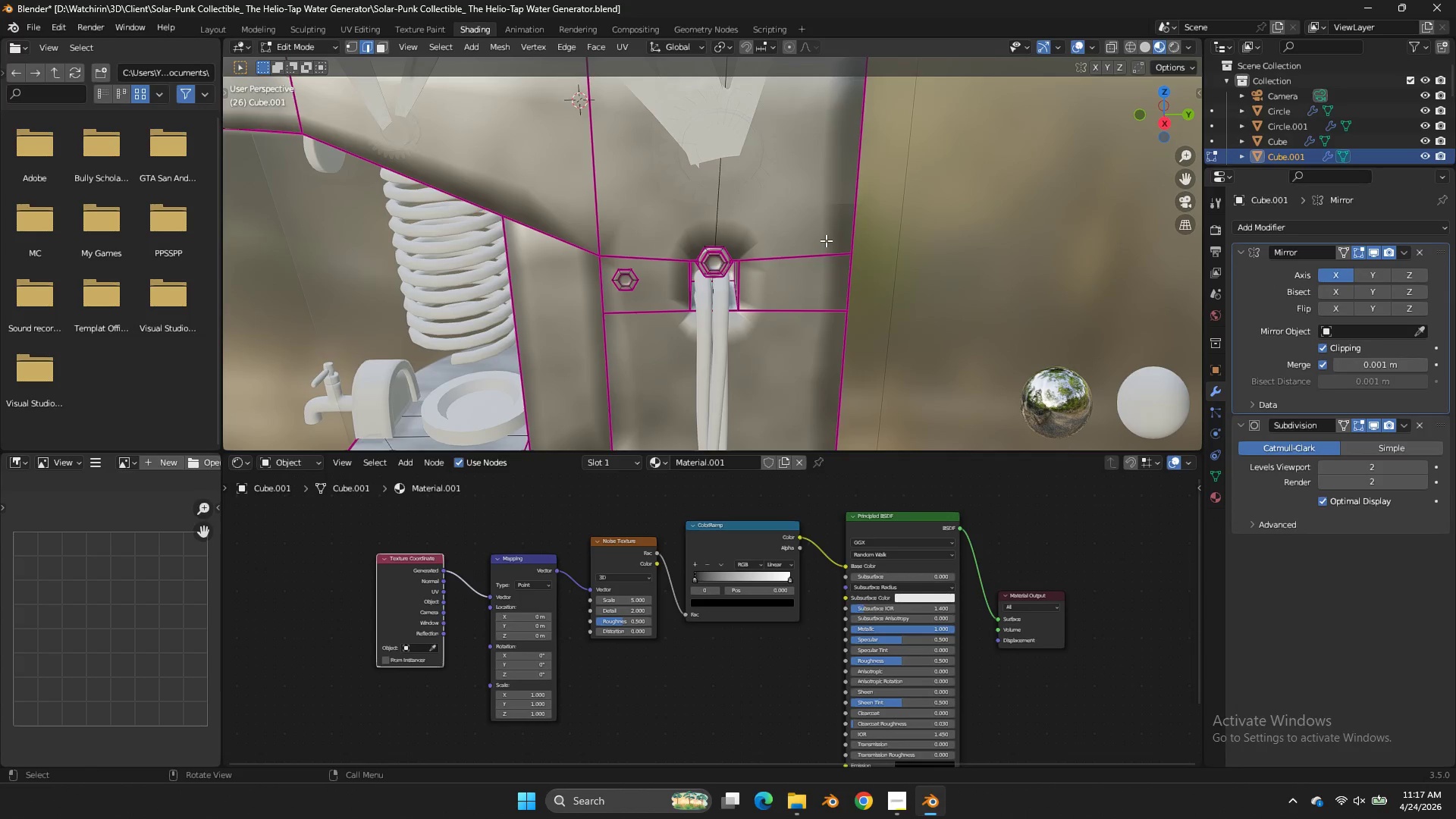 
scroll: coordinate [826, 238], scroll_direction: none, amount: 0.0
 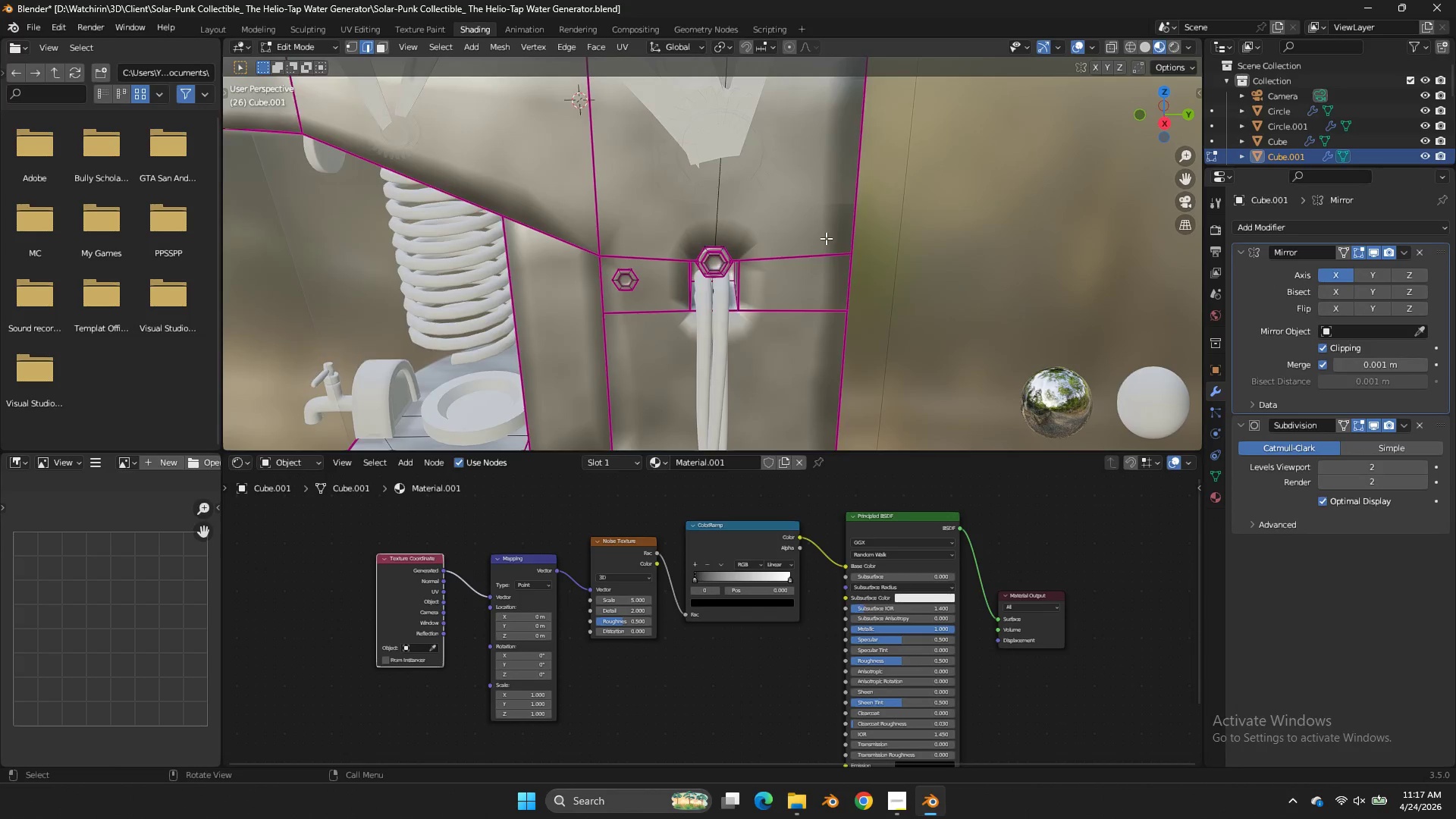 
scroll: coordinate [826, 238], scroll_direction: up, amount: 2.0
 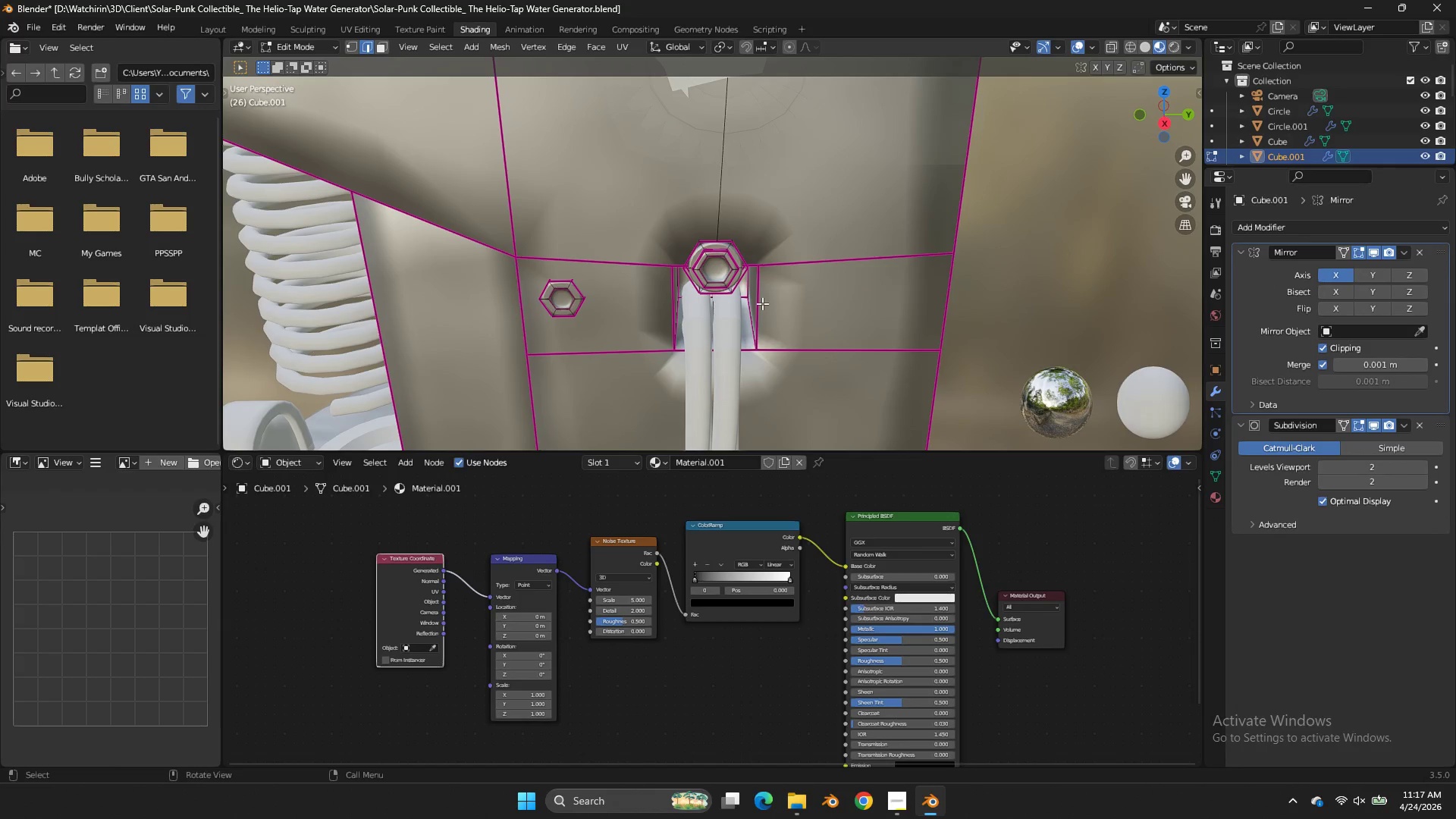 
left_click([752, 309])
 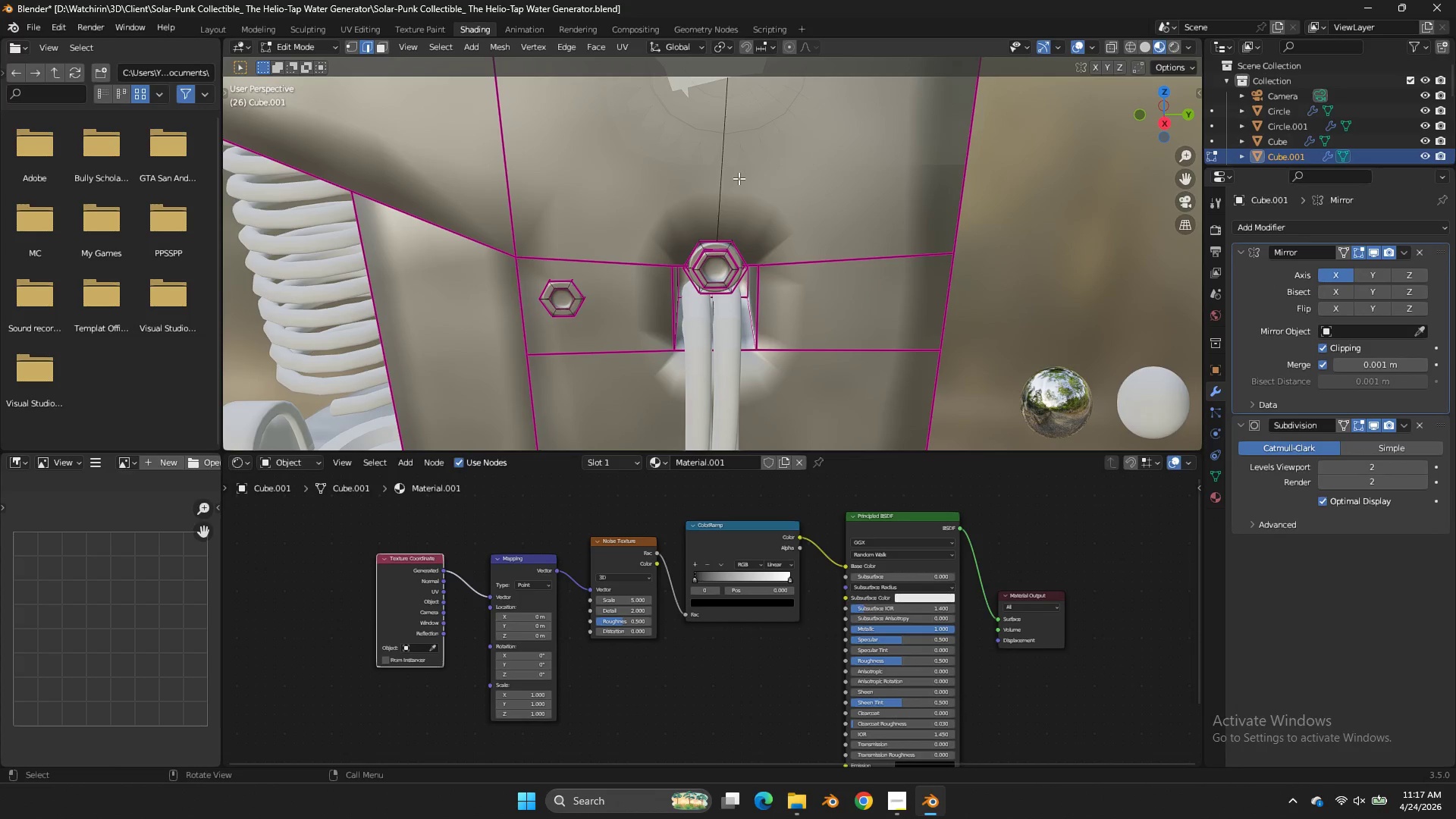 
left_click([730, 176])
 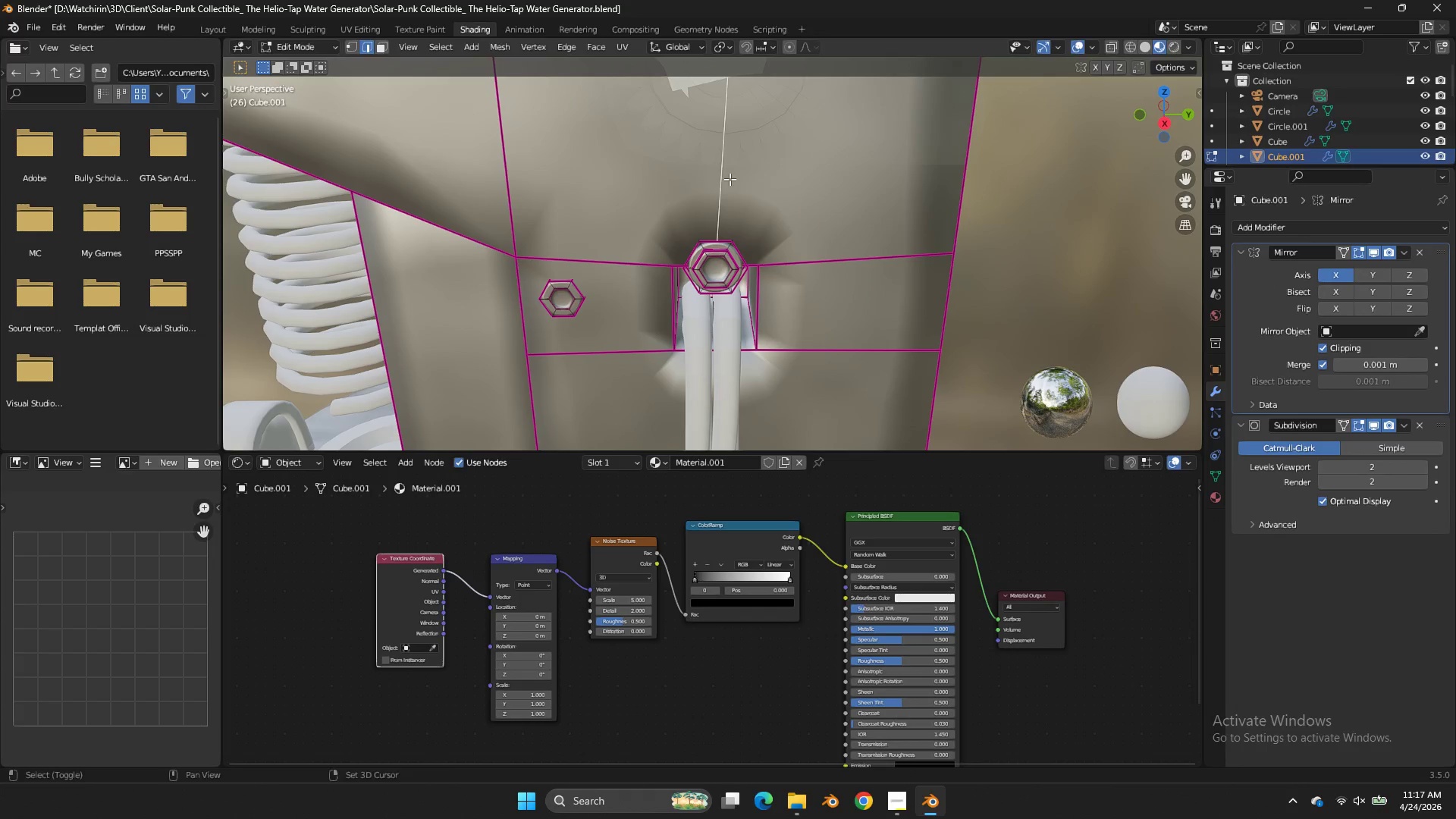 
key(Shift+E)
 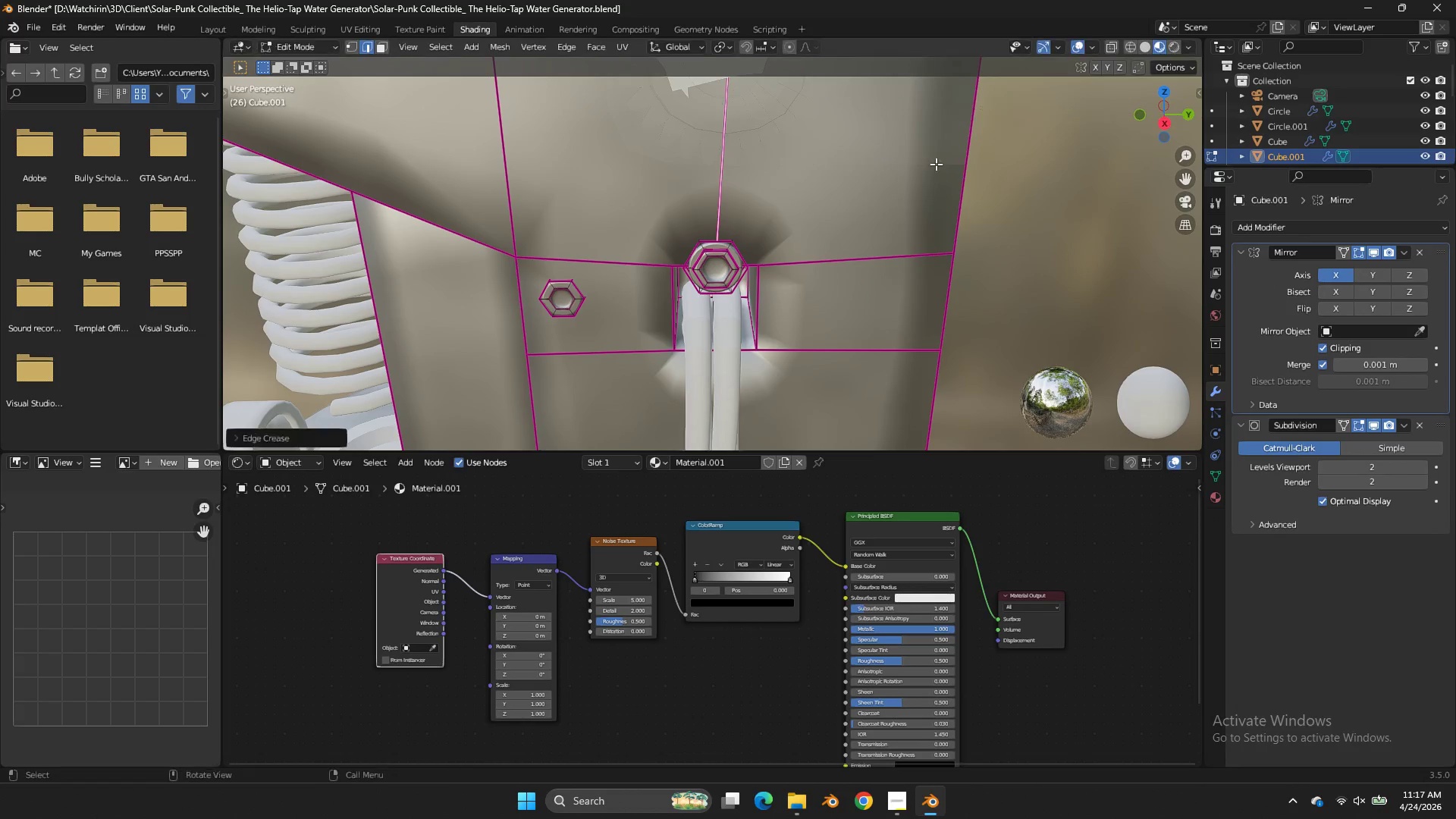 
left_click([936, 164])
 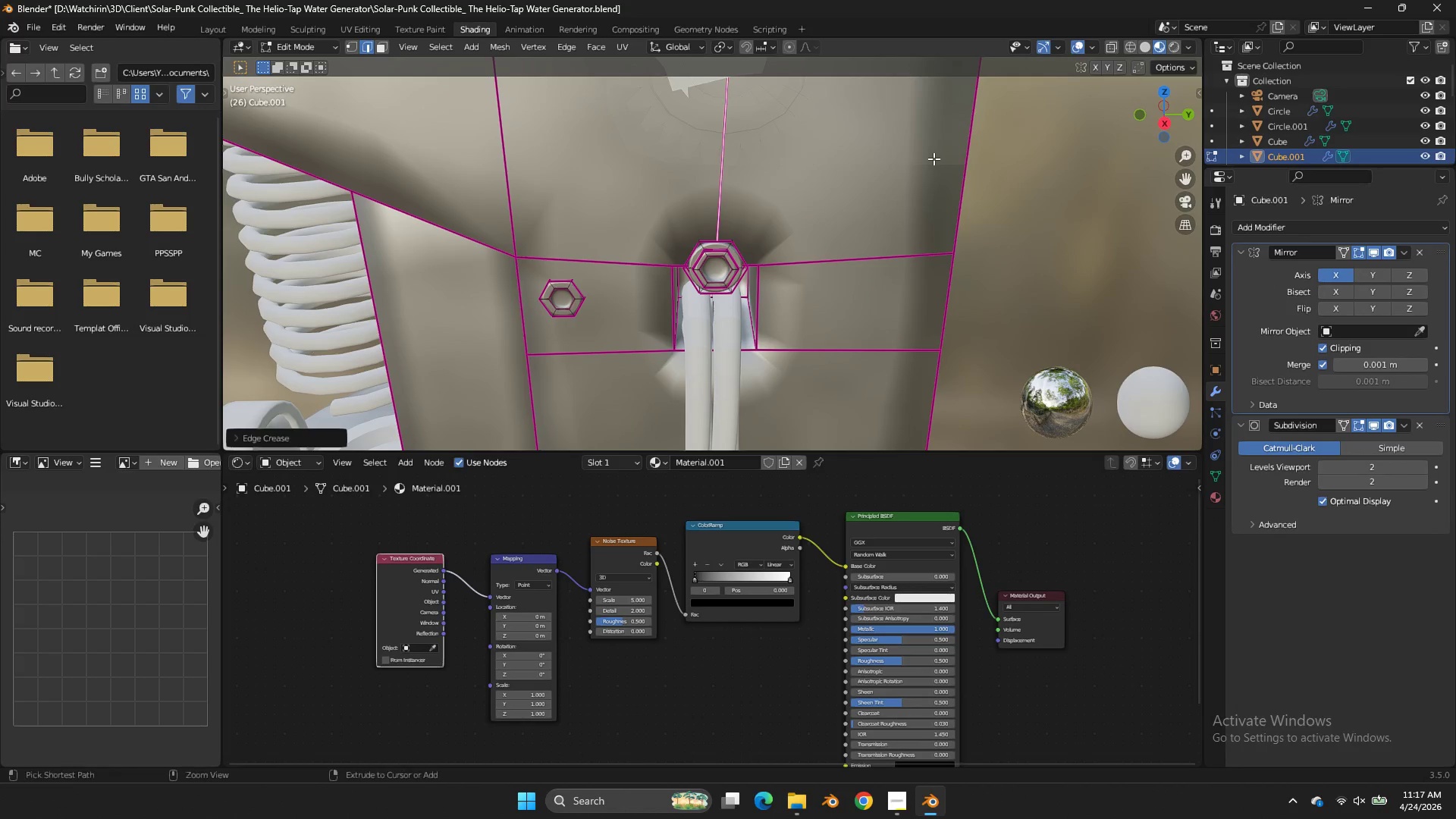 
key(Control+Z)
 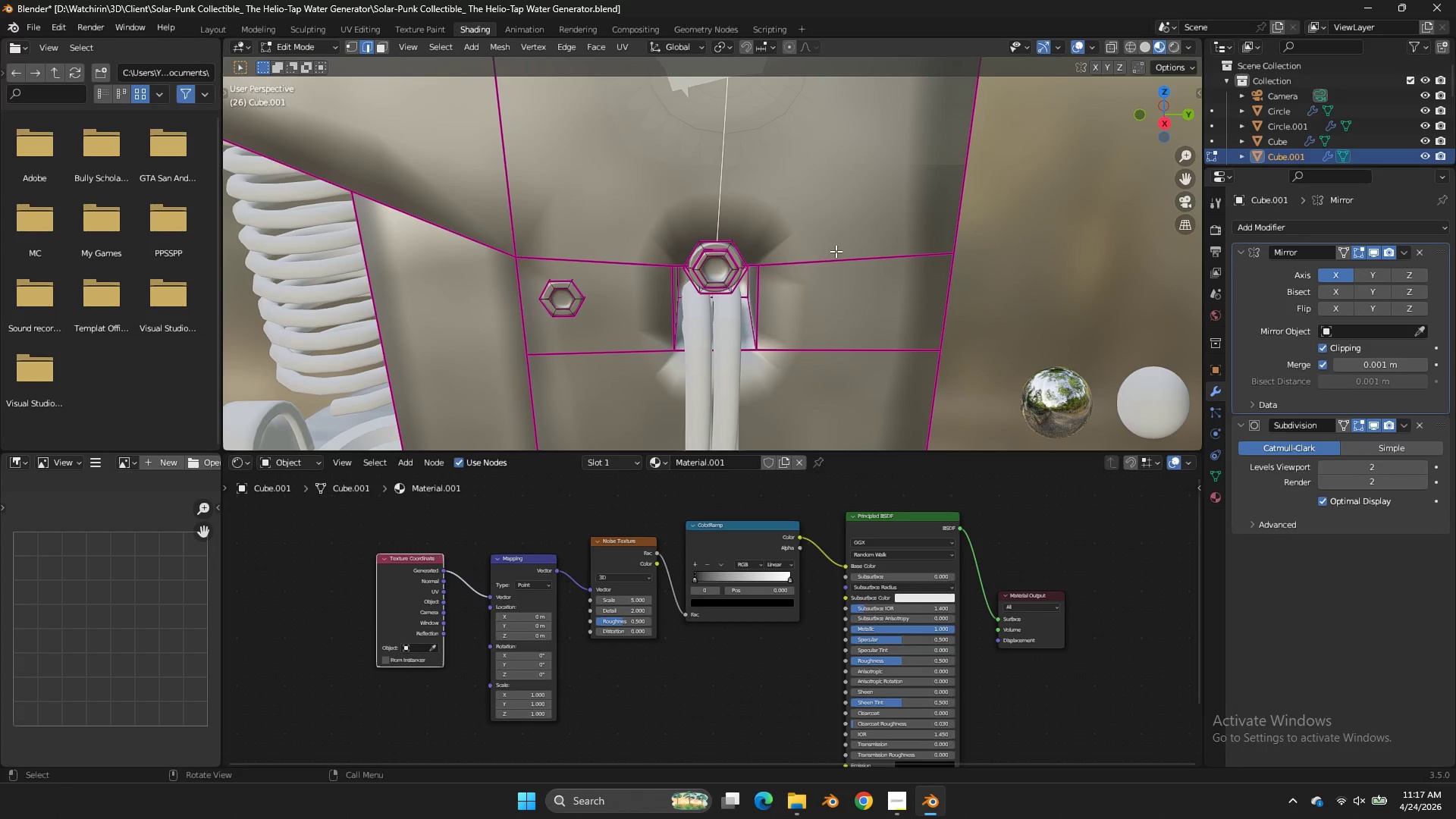 
left_click([836, 253])
 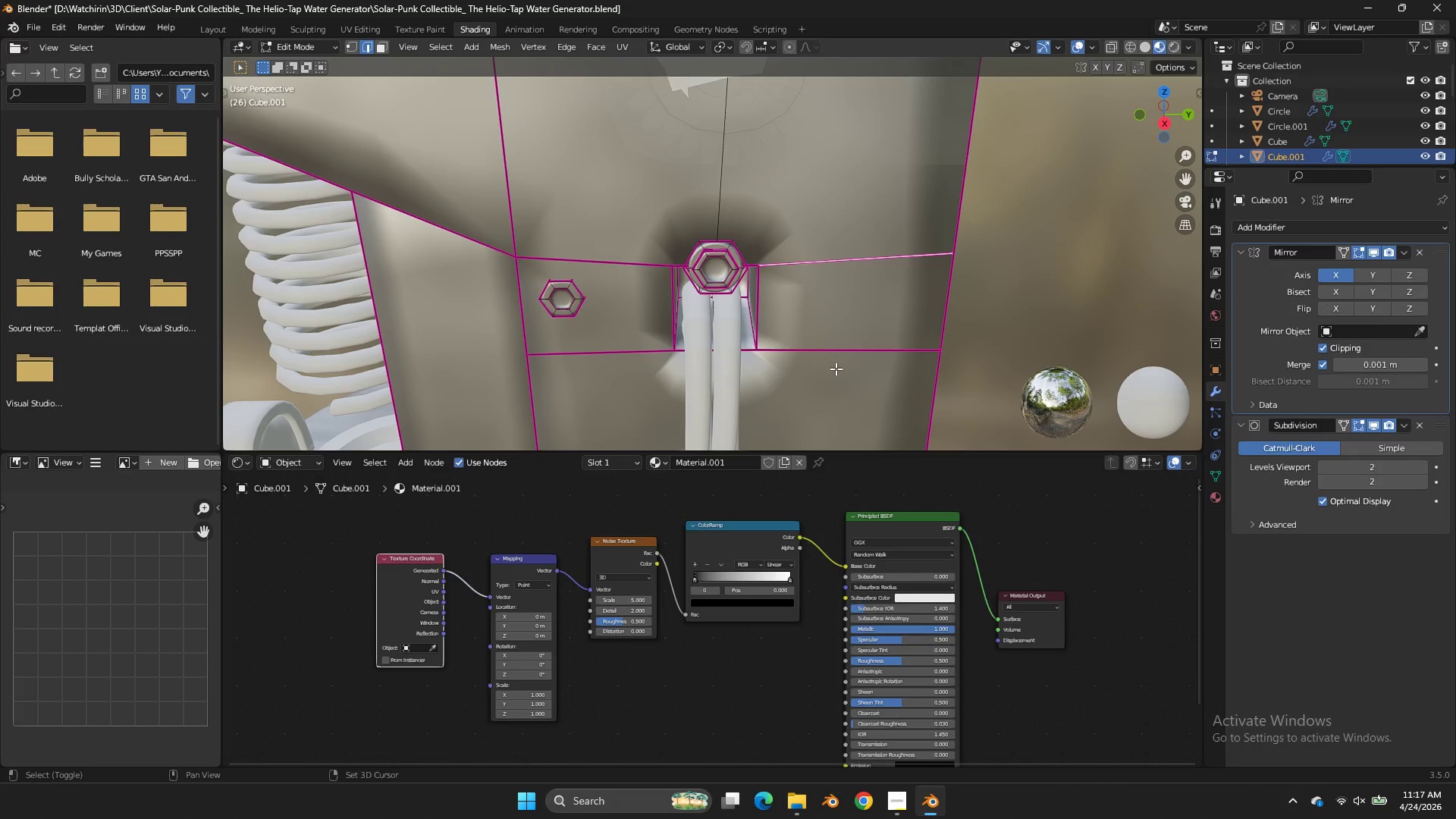 
hold_key(key=ShiftLeft, duration=1.58)
double_click([835, 372])
 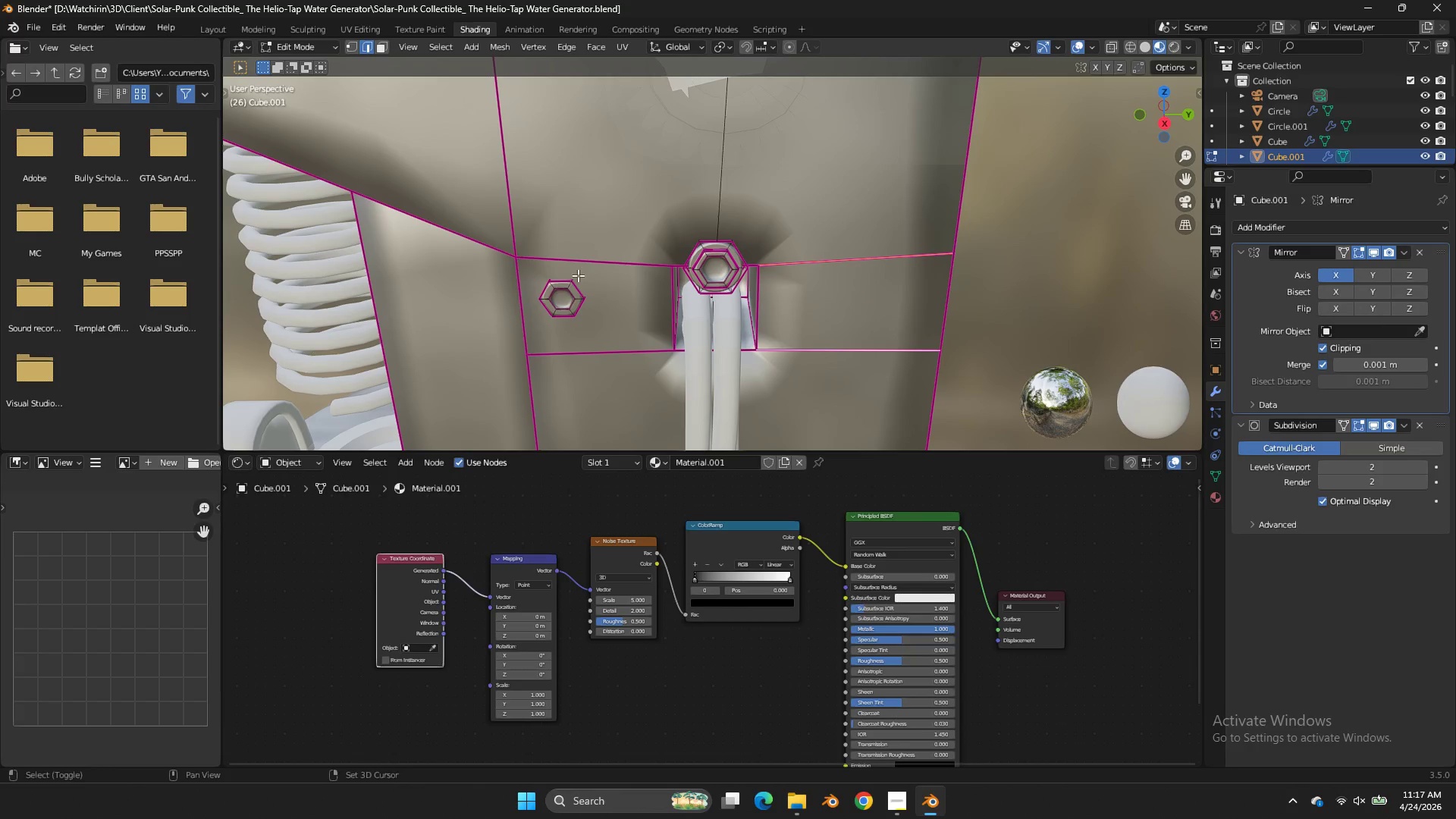 
left_click([579, 275])
 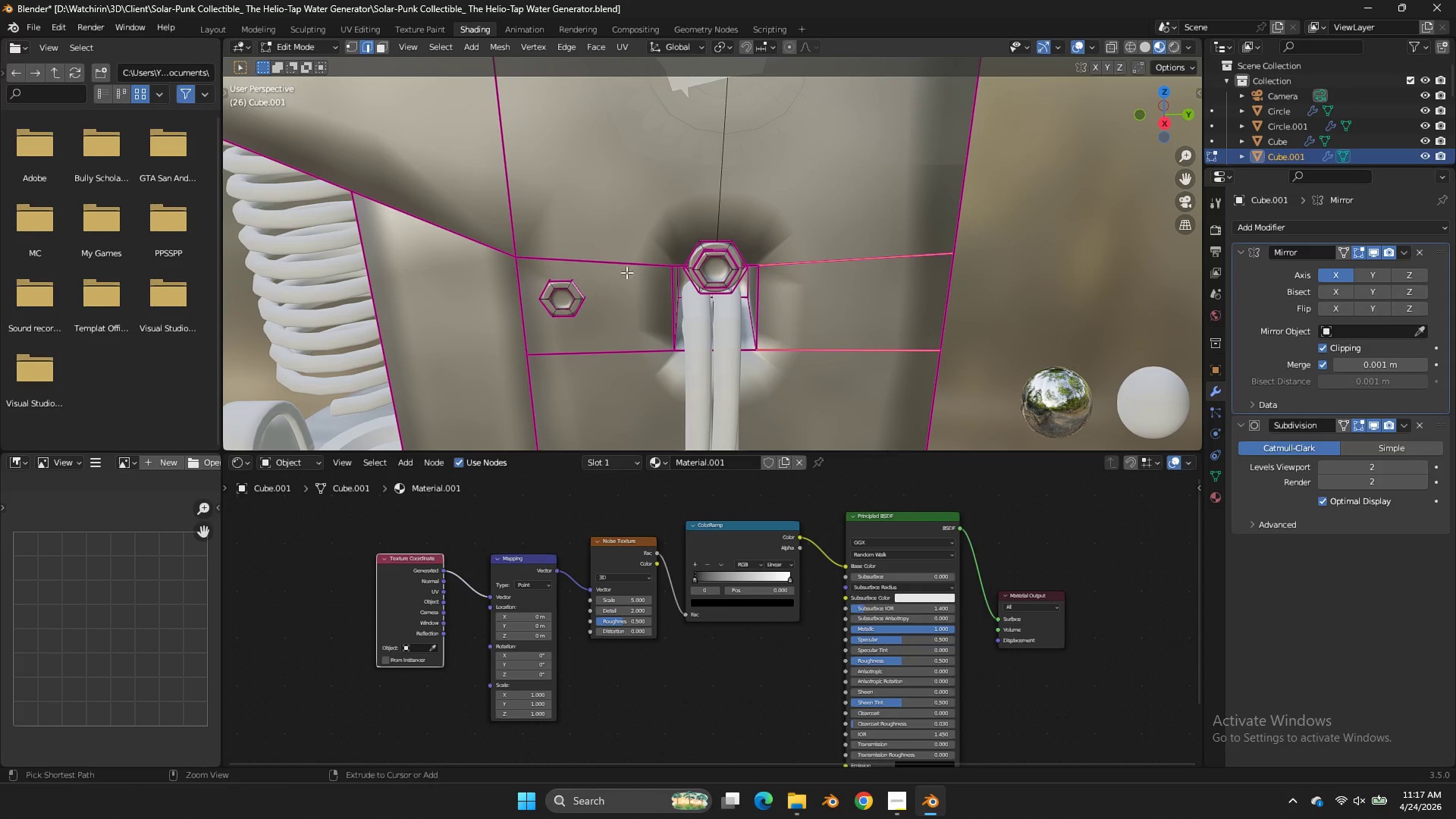 
key(Control+ControlLeft)
 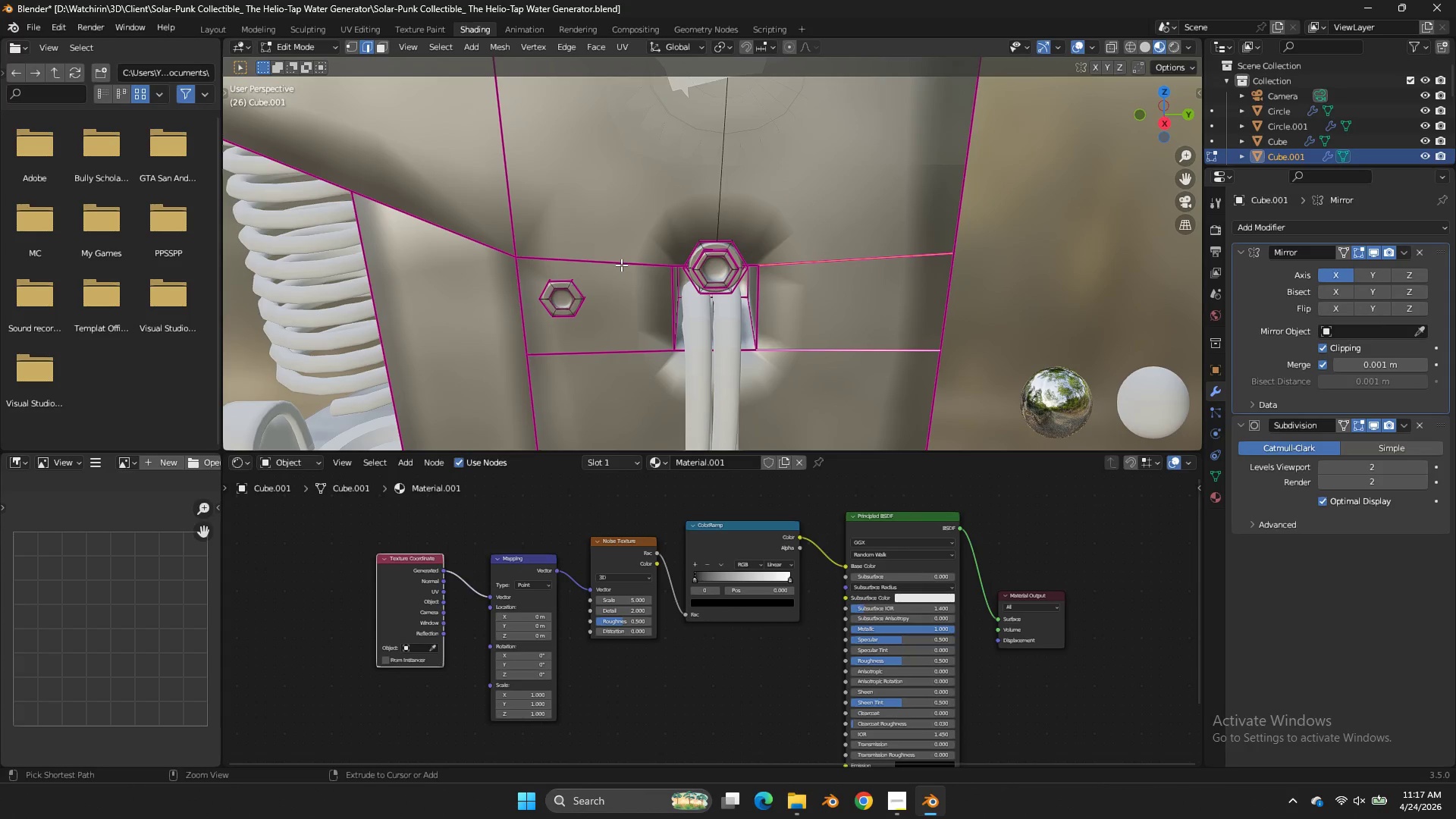 
key(Control+Z)
 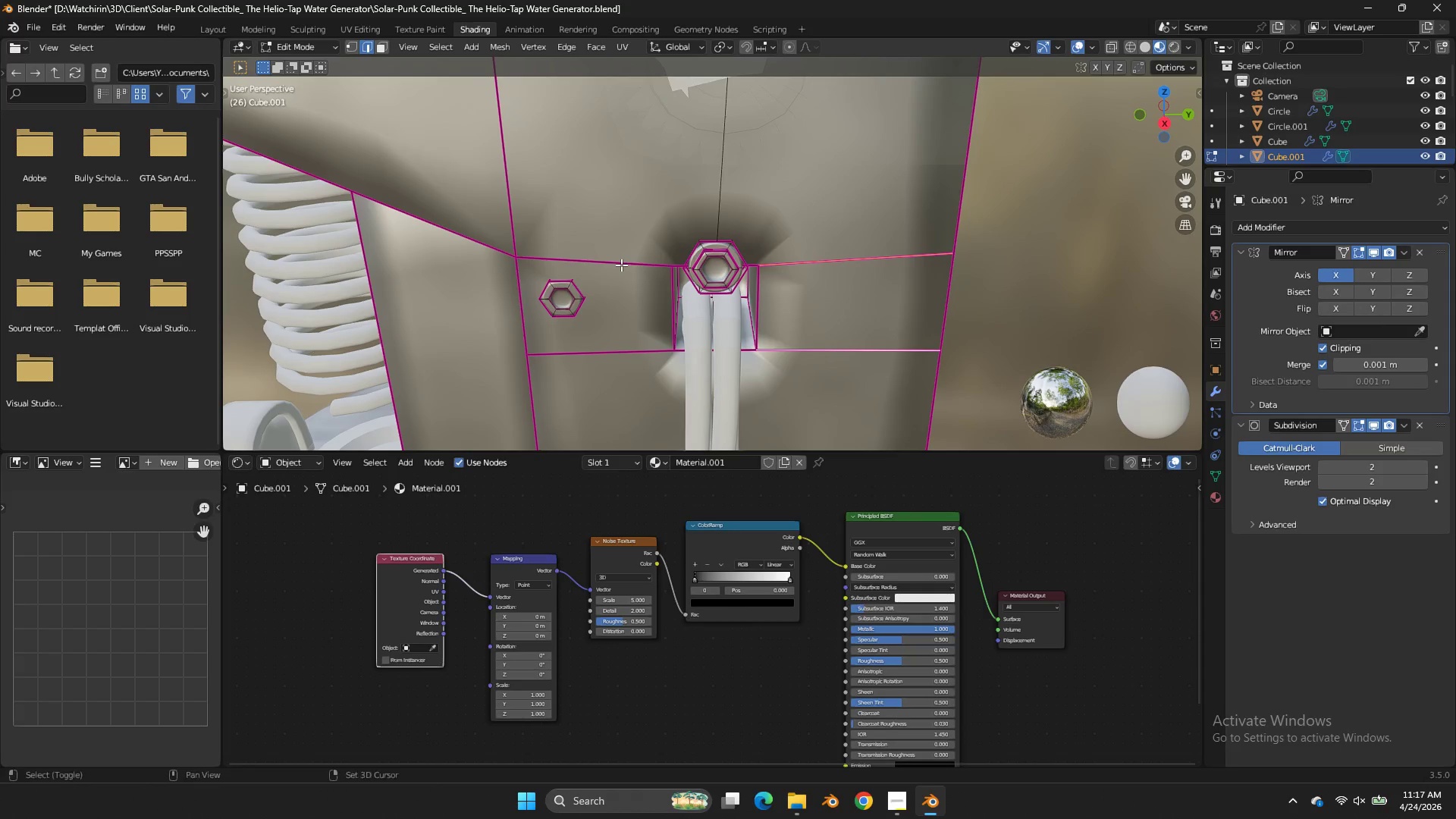 
left_click([621, 265])
 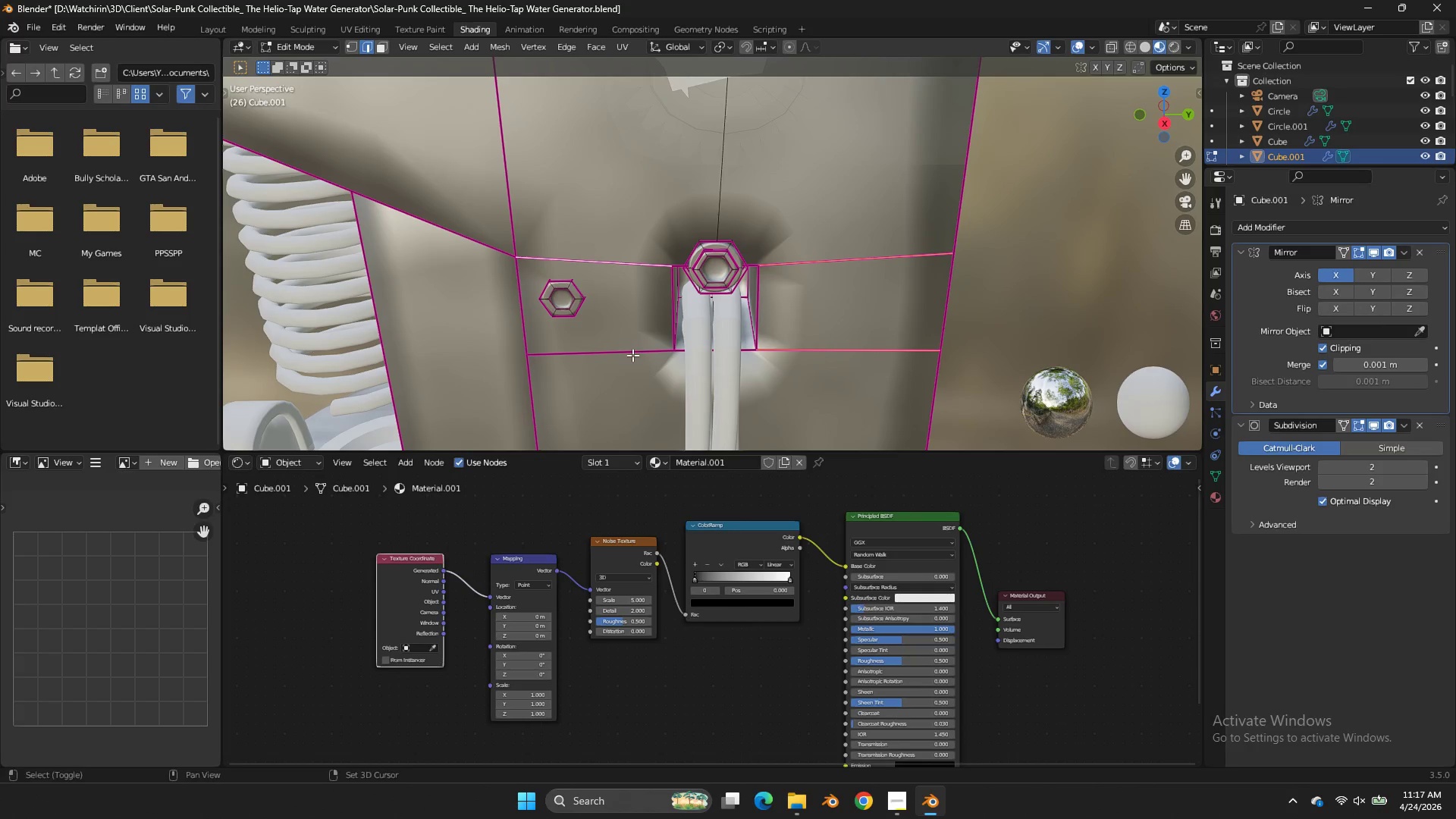 
left_click_drag(start_coordinate=[632, 355], to_coordinate=[638, 355])
 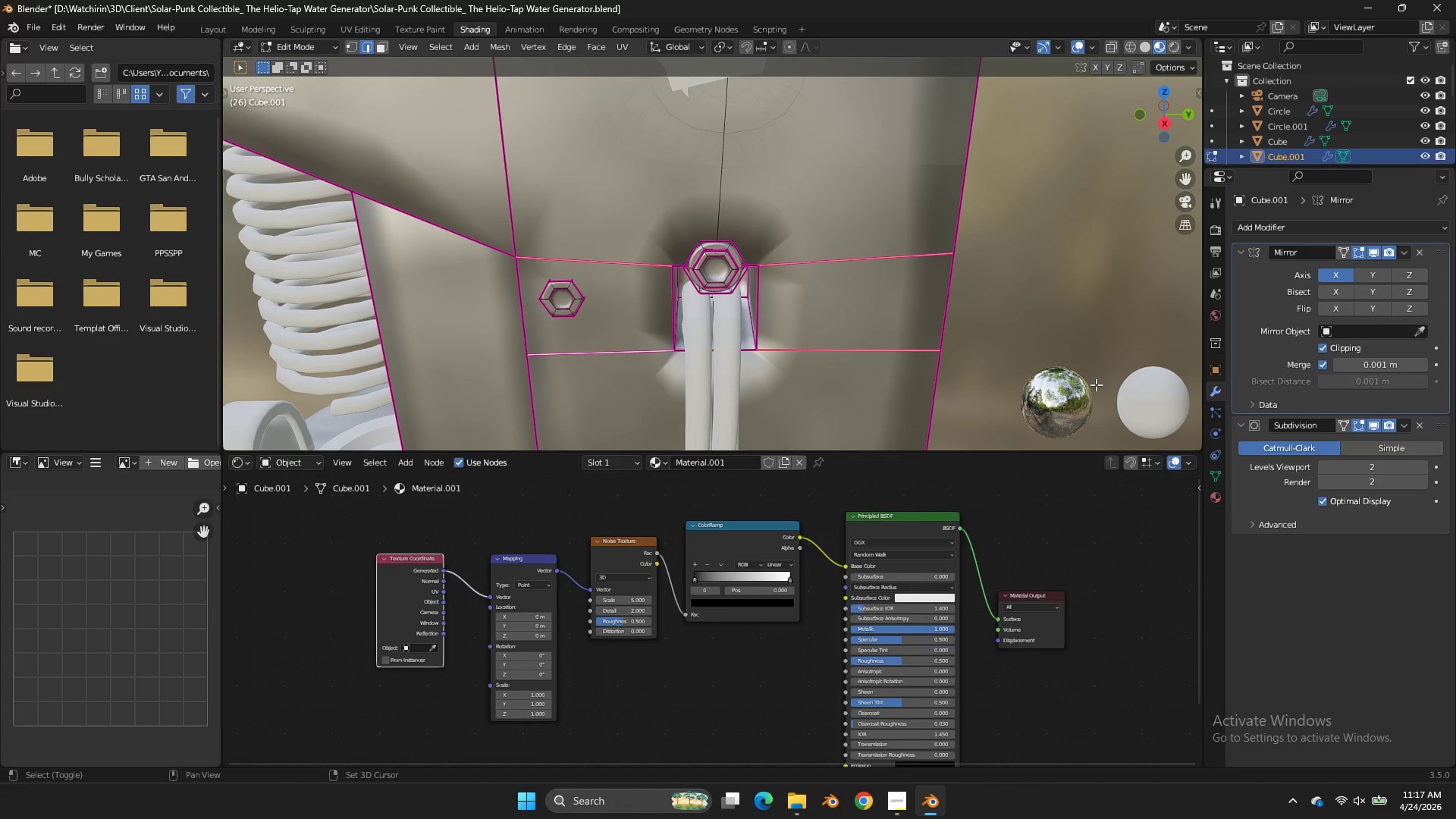 
type(EEEE)
 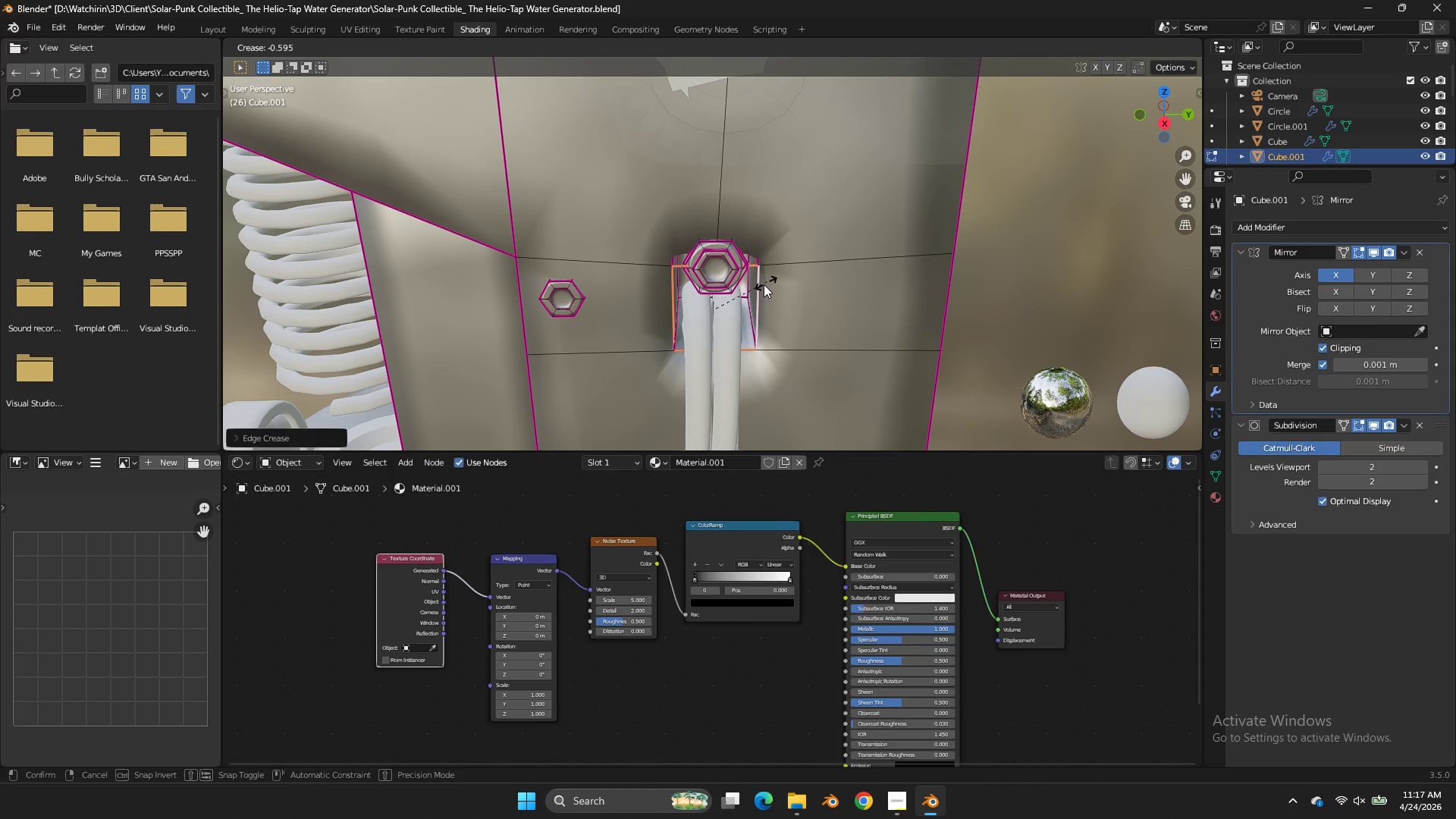 
left_click_drag(start_coordinate=[730, 297], to_coordinate=[774, 314])
 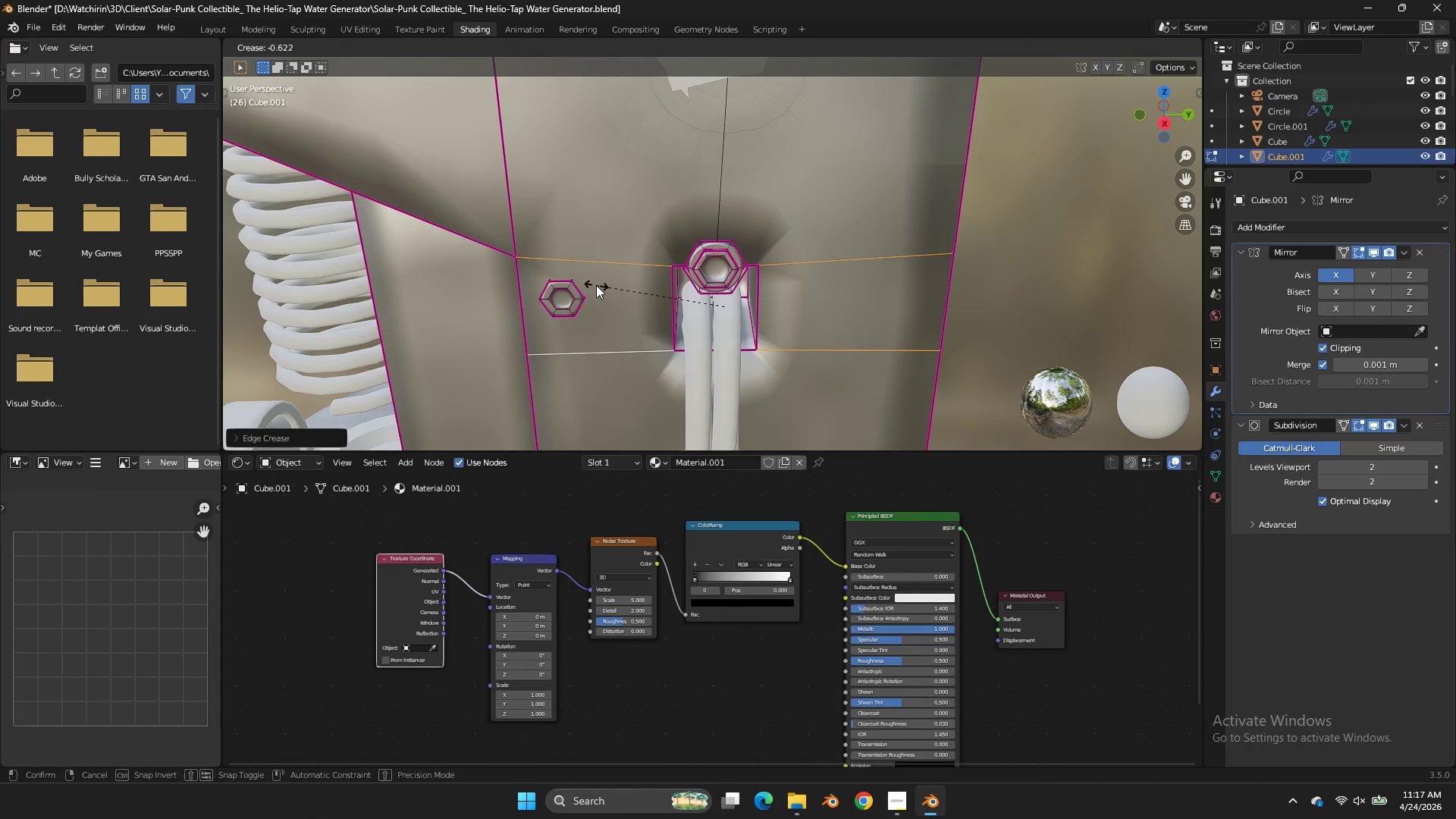 
left_click_drag(start_coordinate=[596, 285], to_coordinate=[655, 296])
 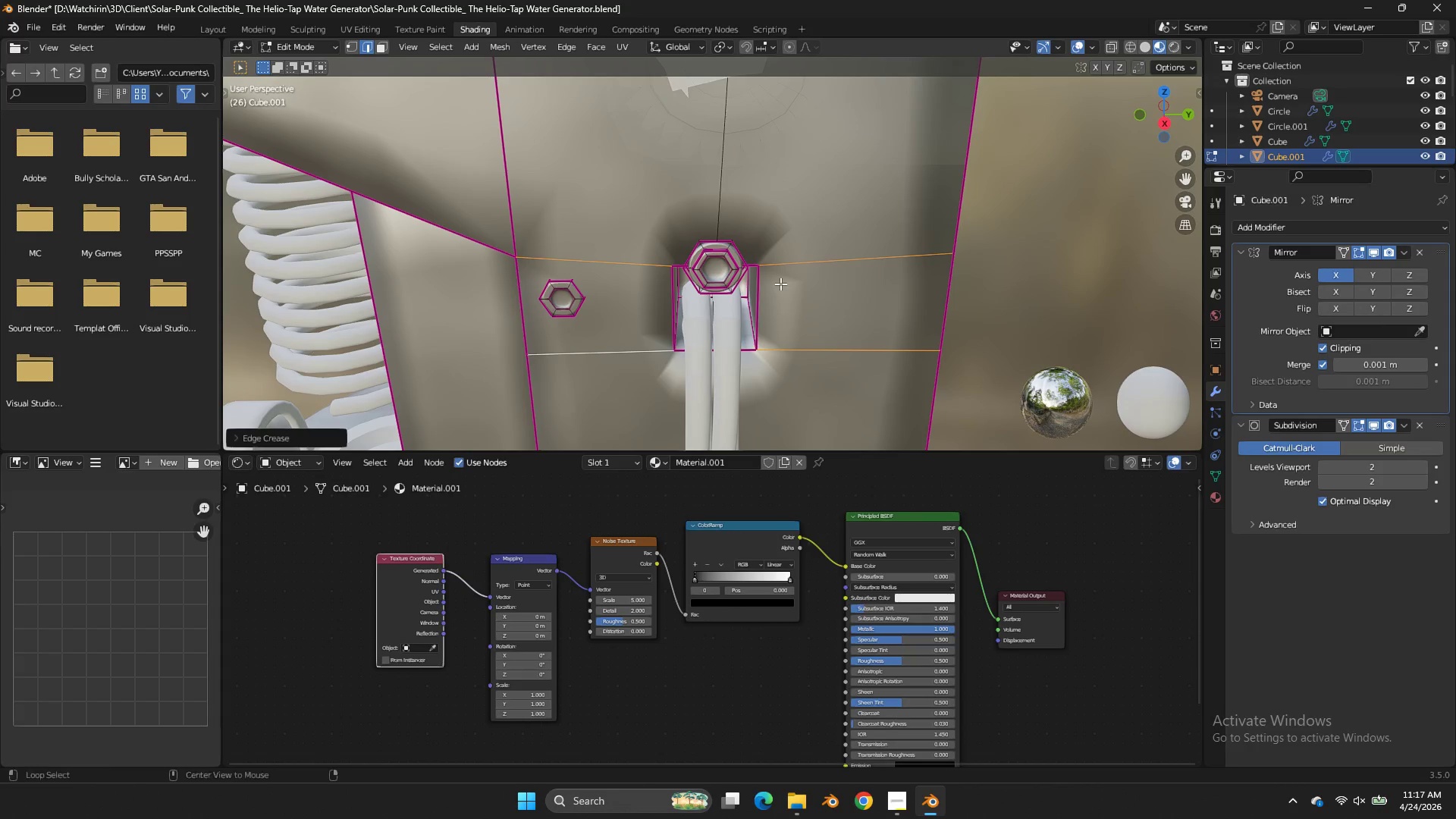 
hold_key(key=AltLeft, duration=0.73)
 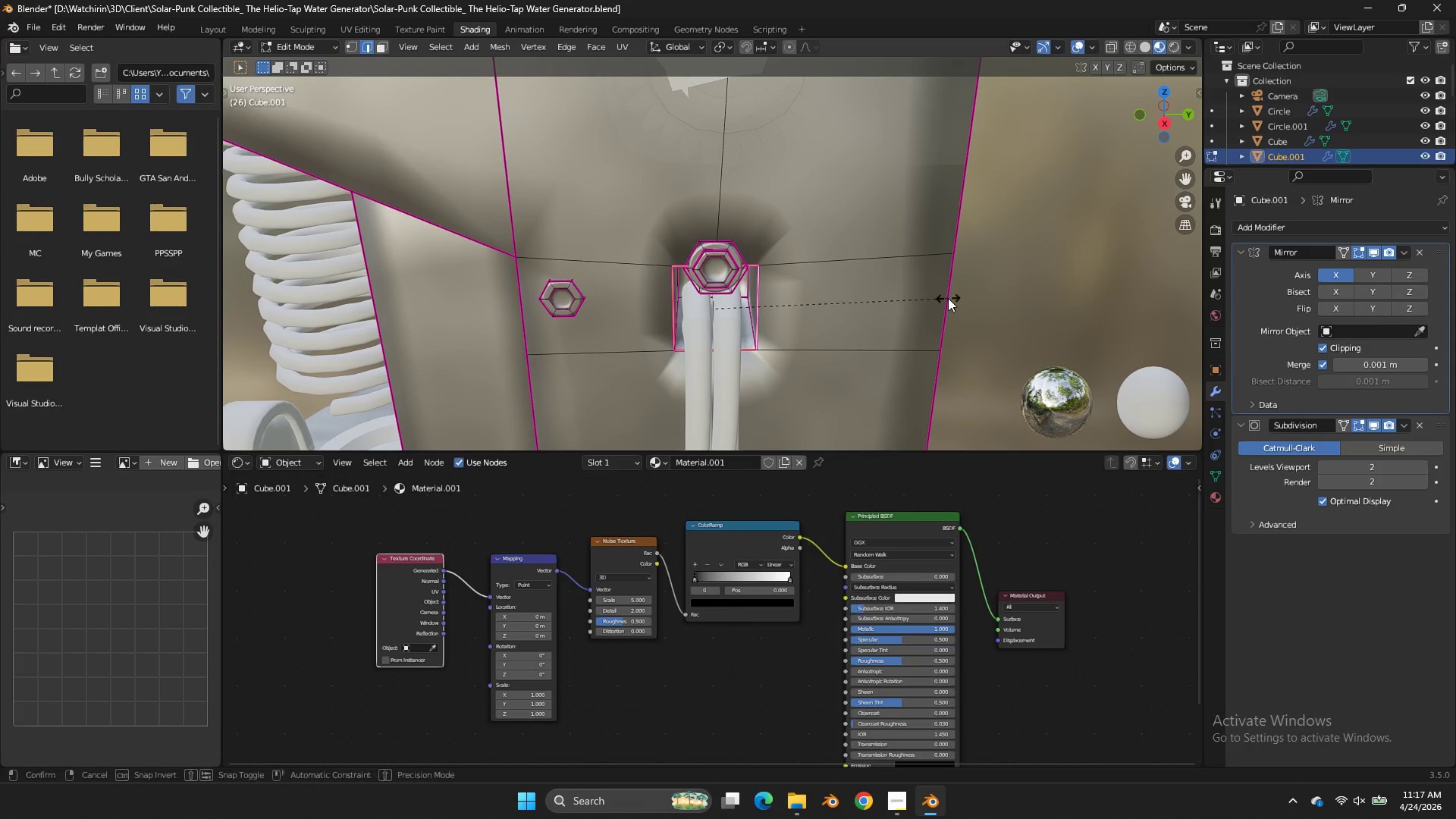 
left_click_drag(start_coordinate=[900, 257], to_coordinate=[905, 257])
 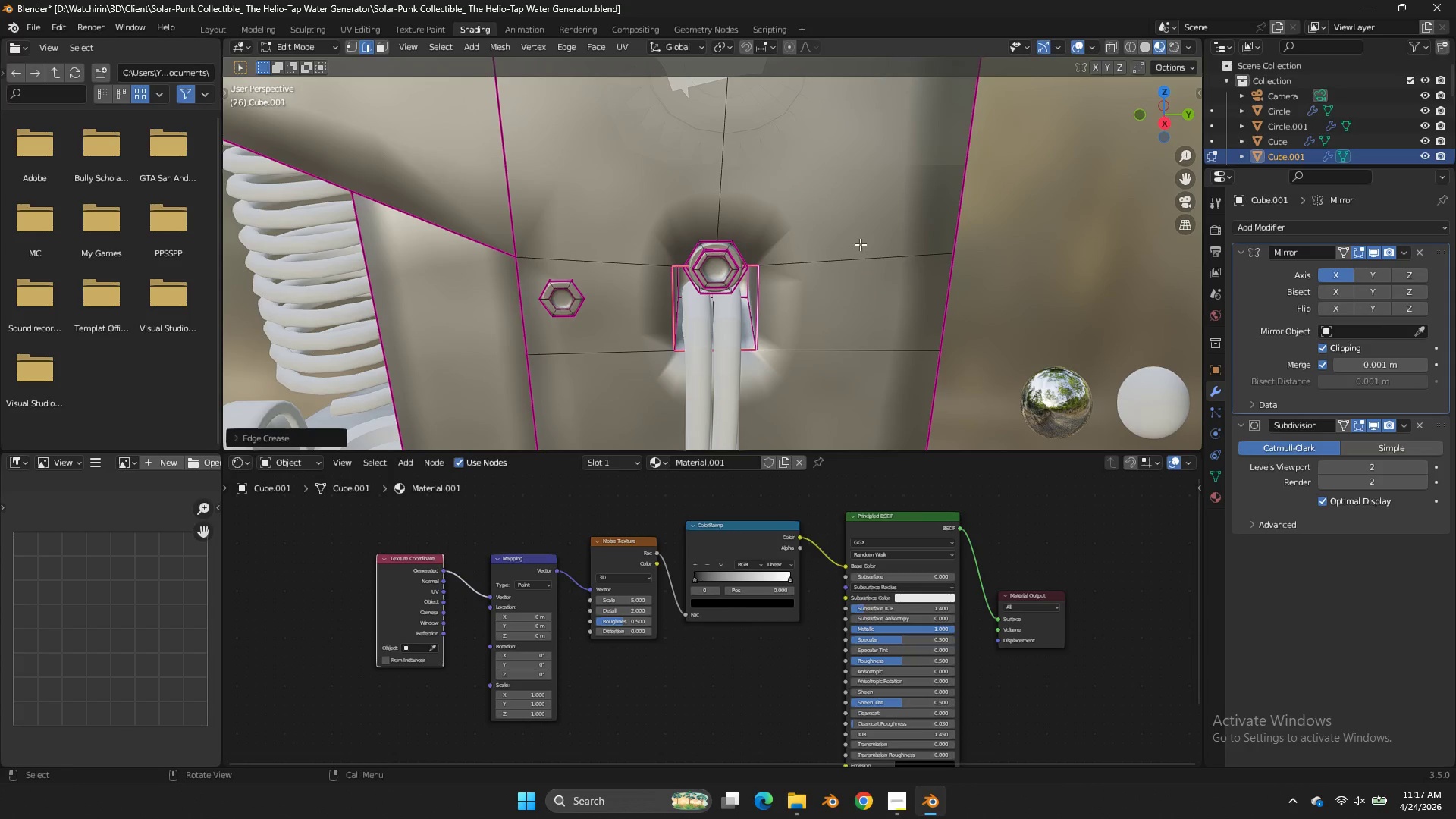 
left_click_drag(start_coordinate=[309, 278], to_coordinate=[405, 282])
 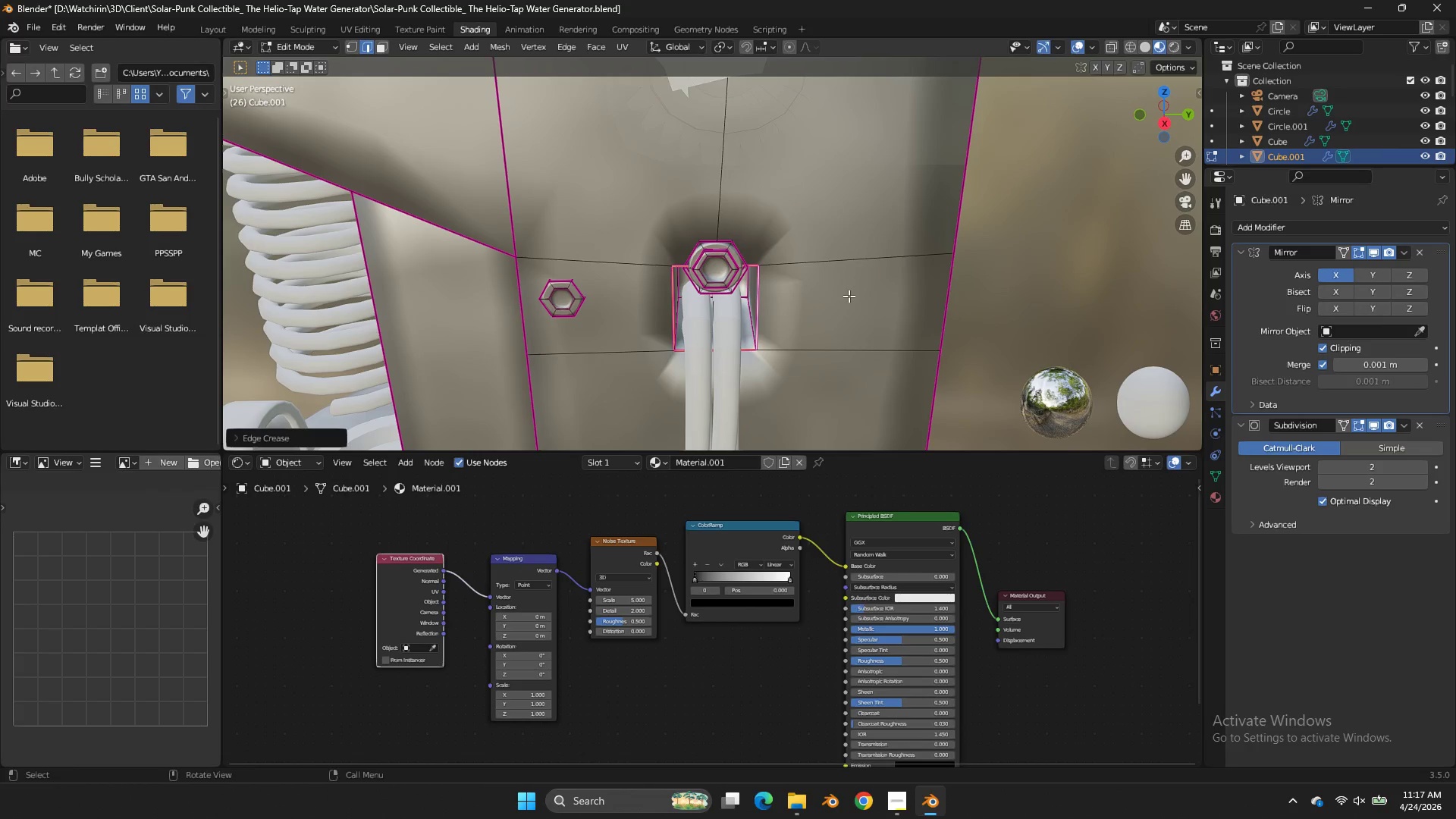 
key(S)
 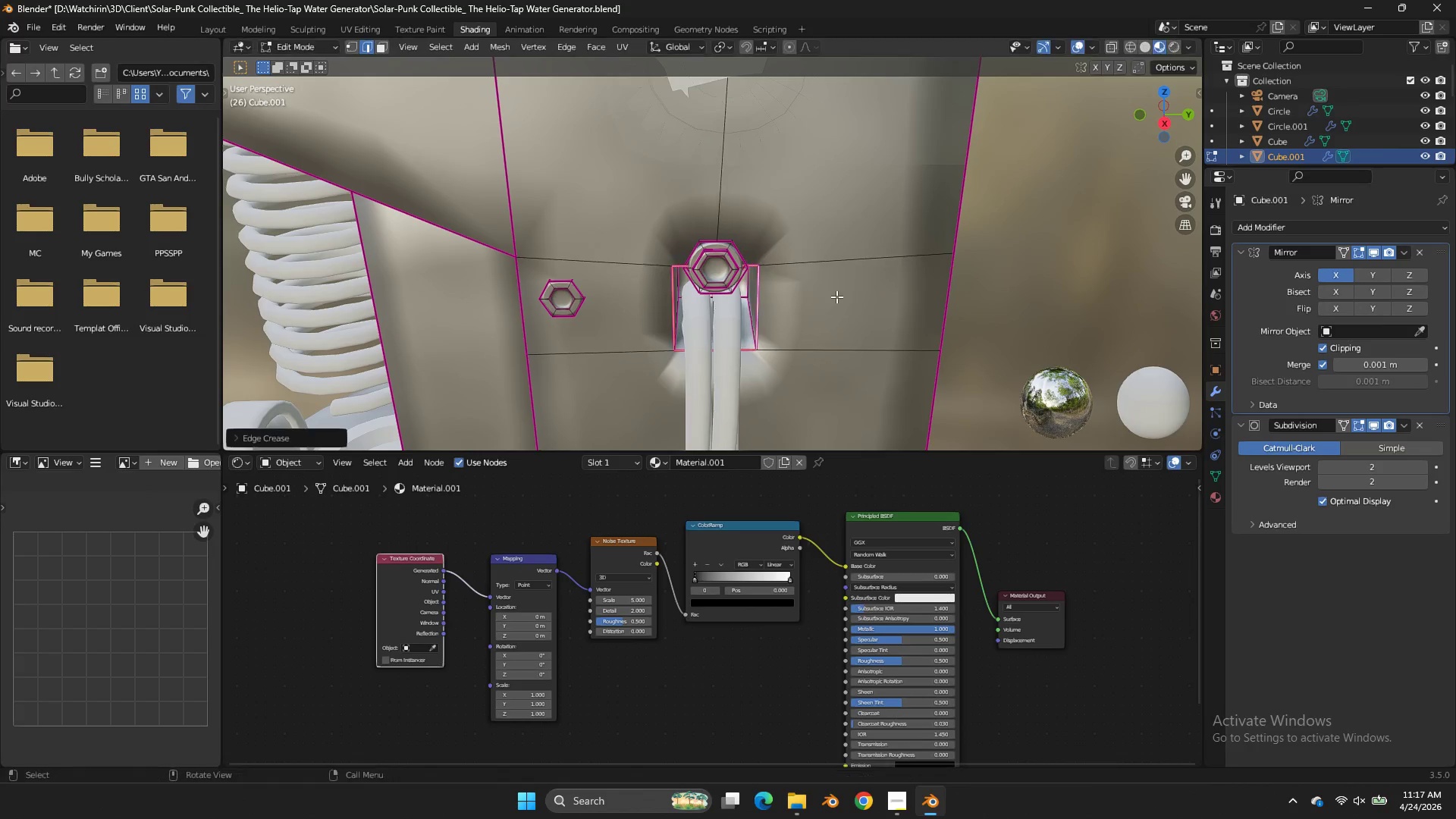 
right_click([836, 297])
 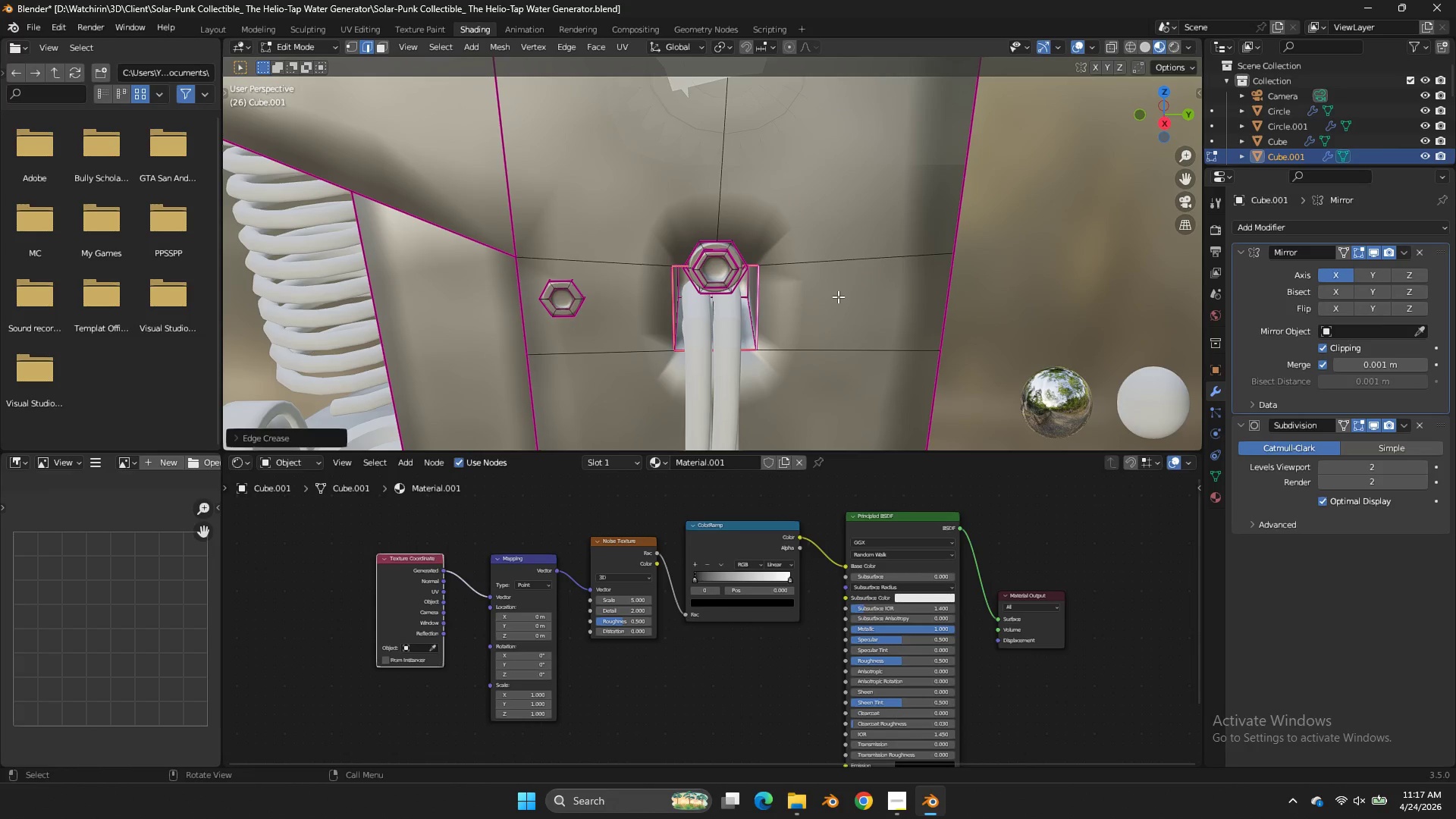 
key(E)
 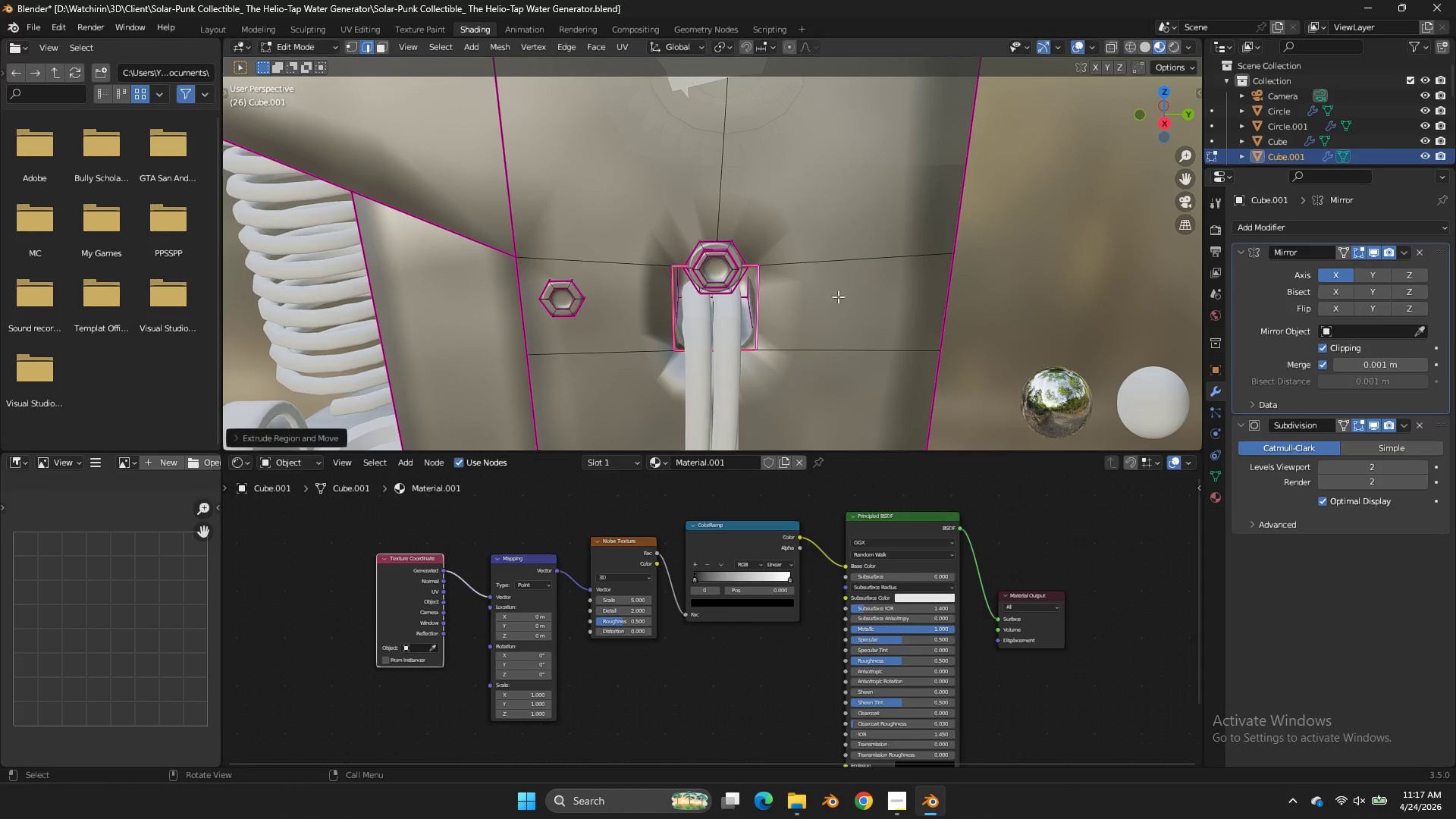 
right_click([838, 297])
 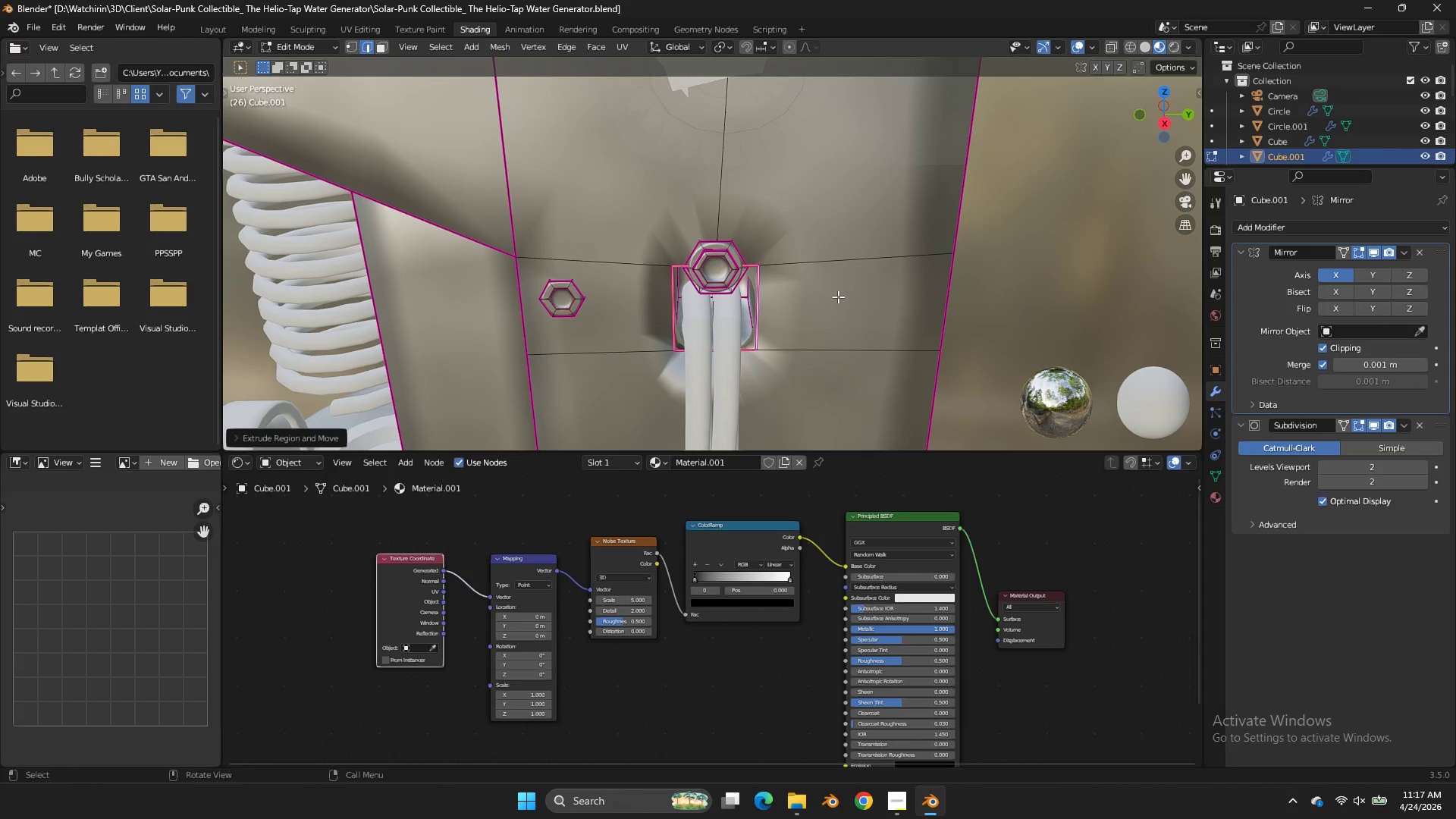 
key(Control+Z)
 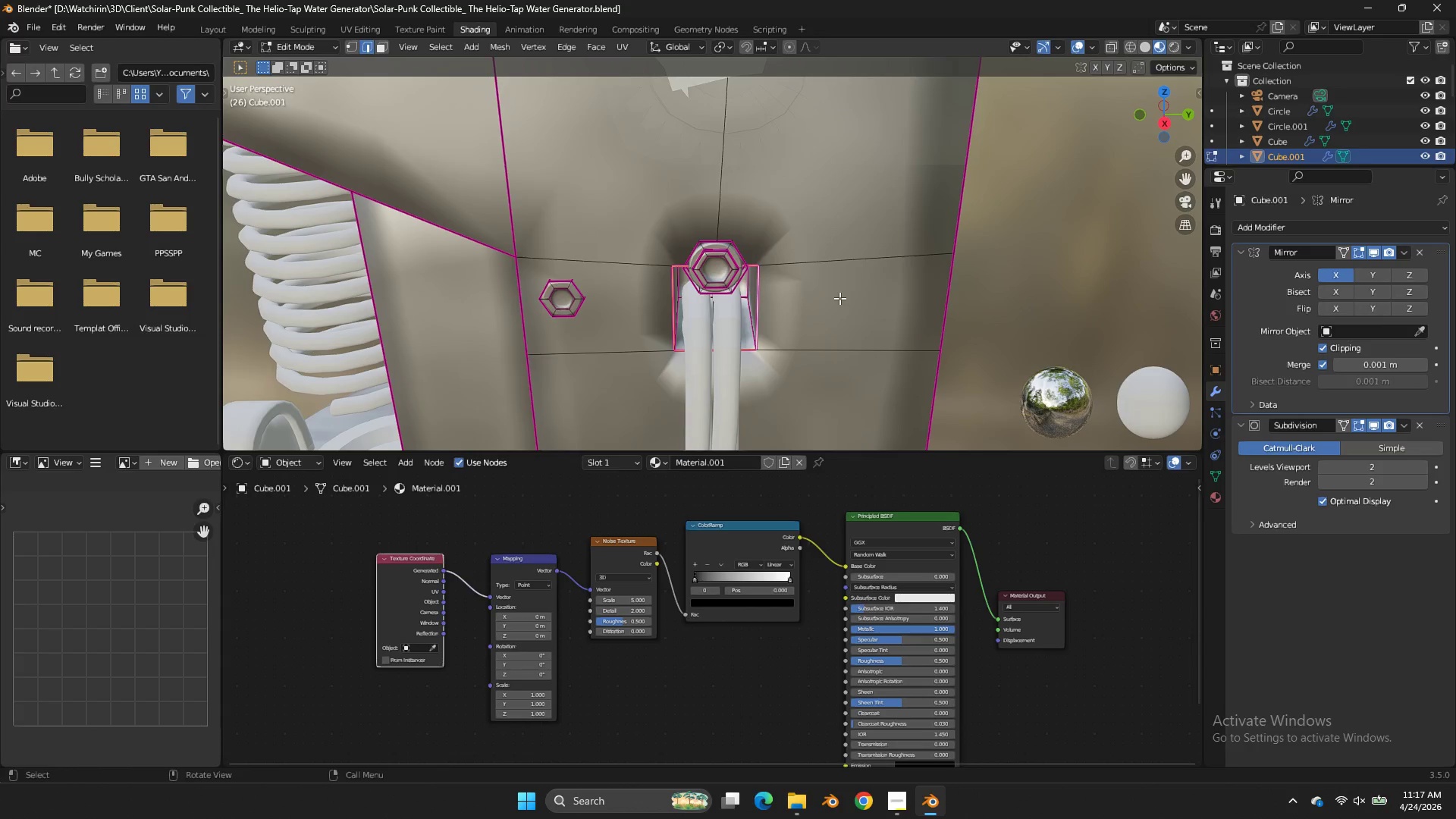 
key(Tab)
 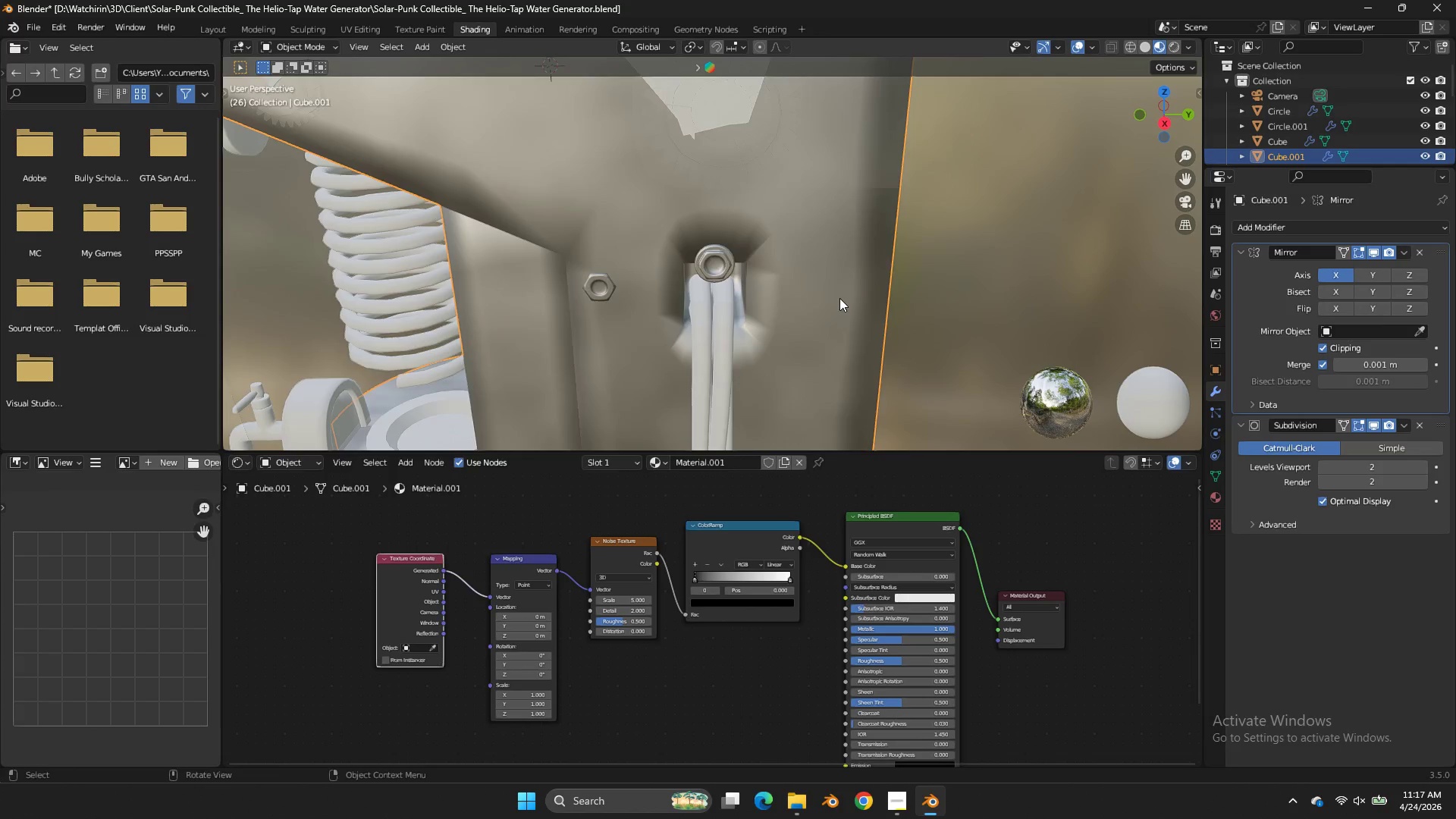 
key(Control+ControlLeft)
 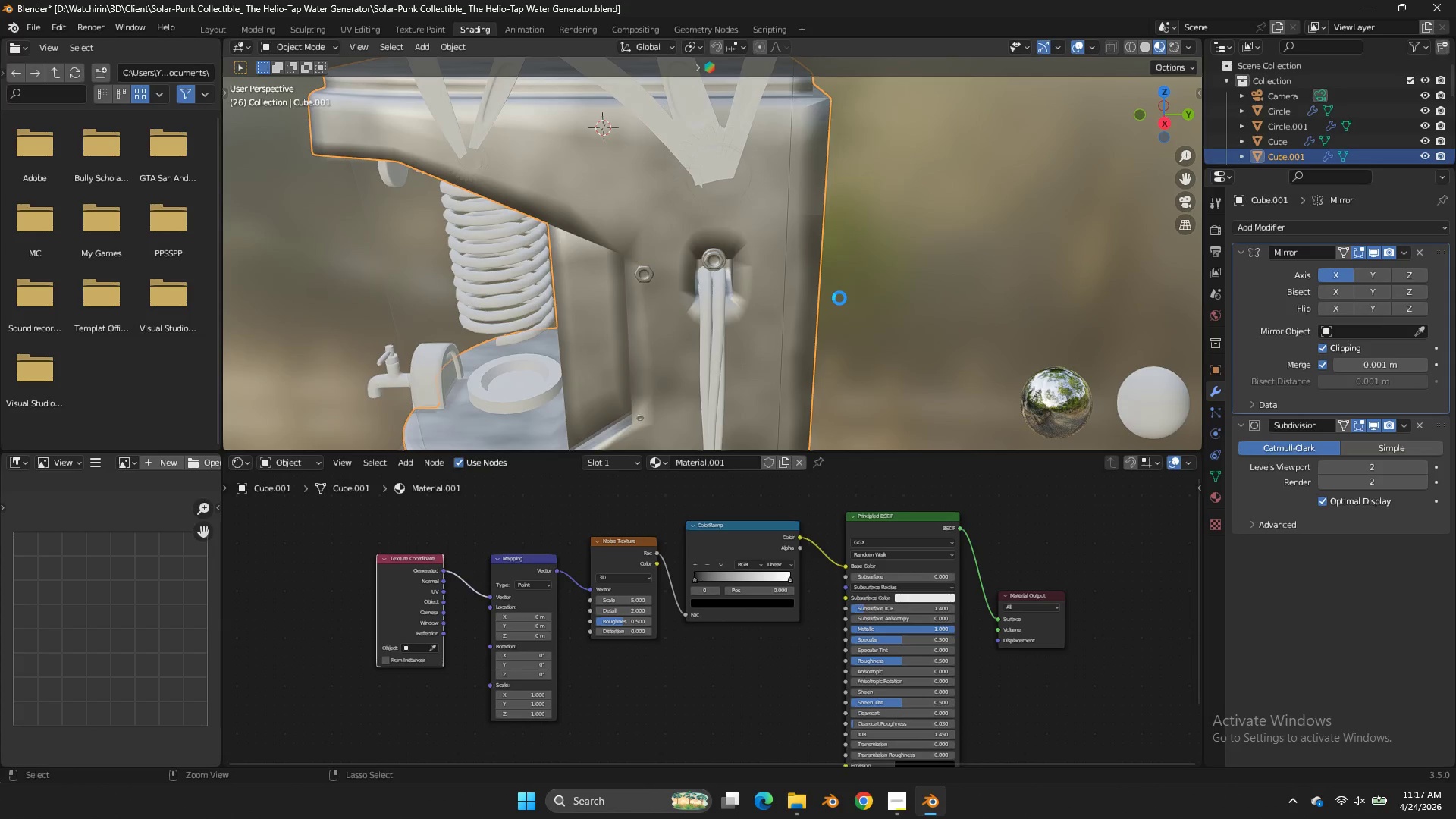 
key(Control+S)
 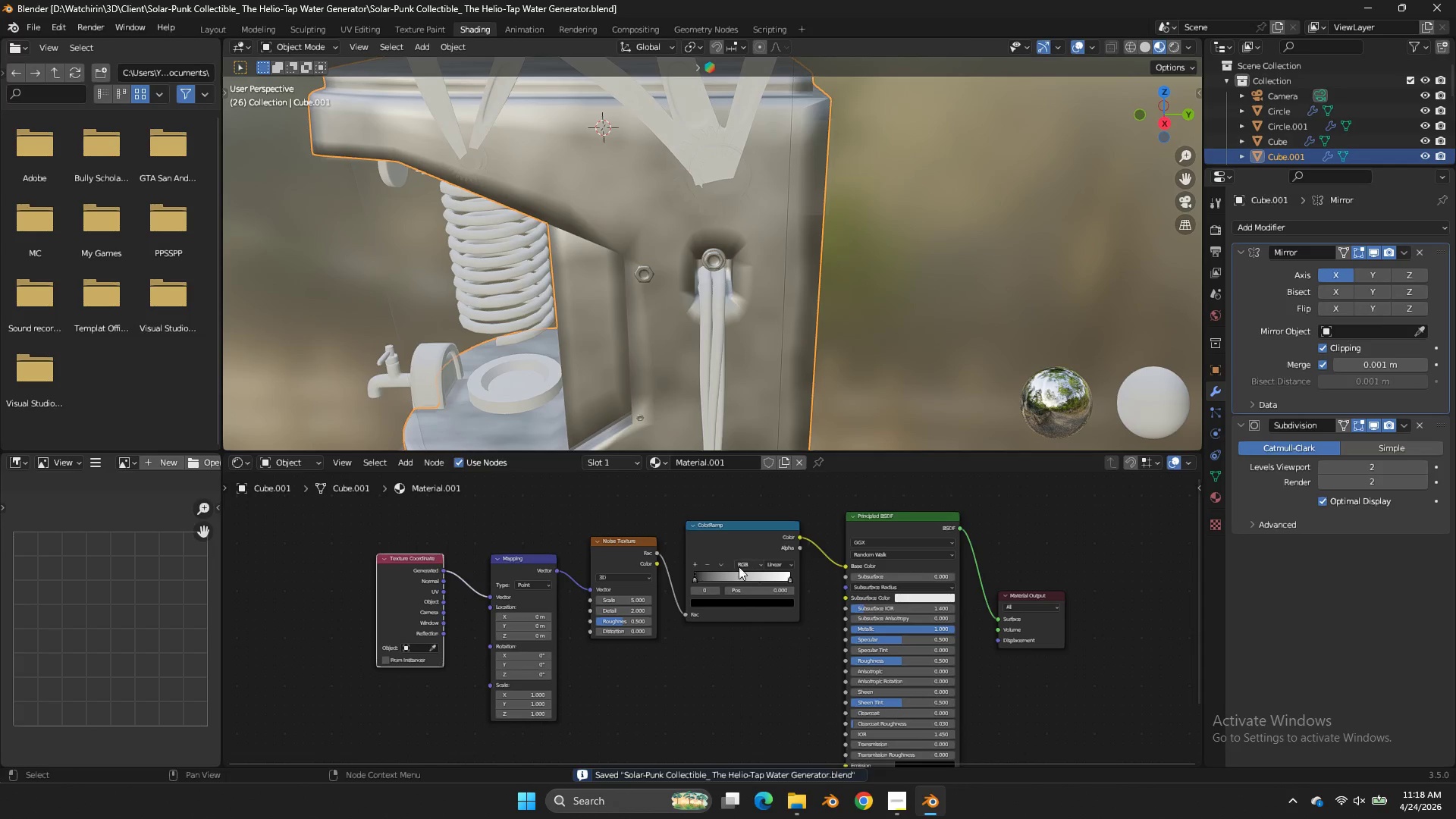 
scroll: coordinate [839, 298], scroll_direction: down, amount: 3.0
 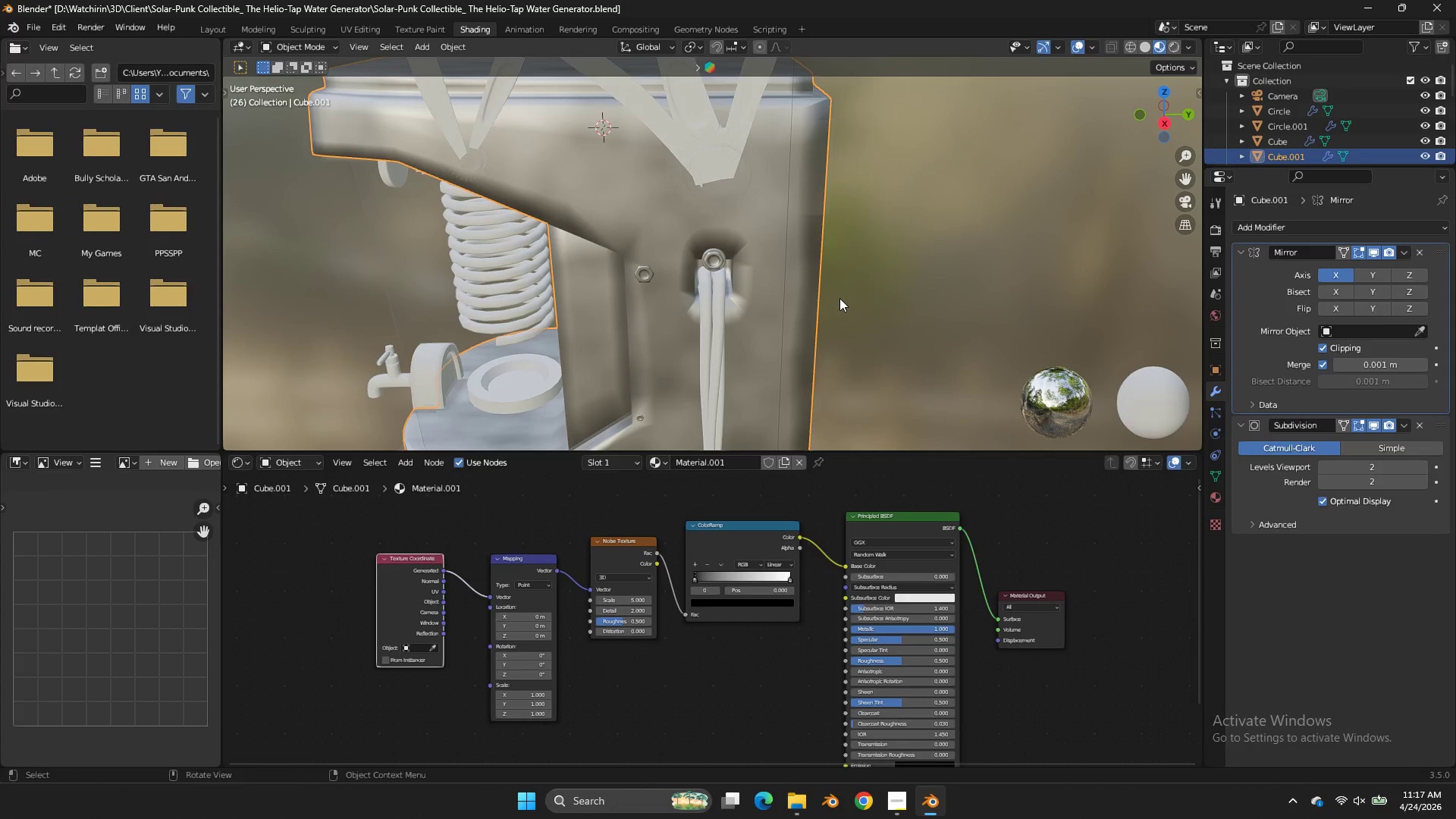 
scroll: coordinate [800, 590], scroll_direction: up, amount: 6.0
 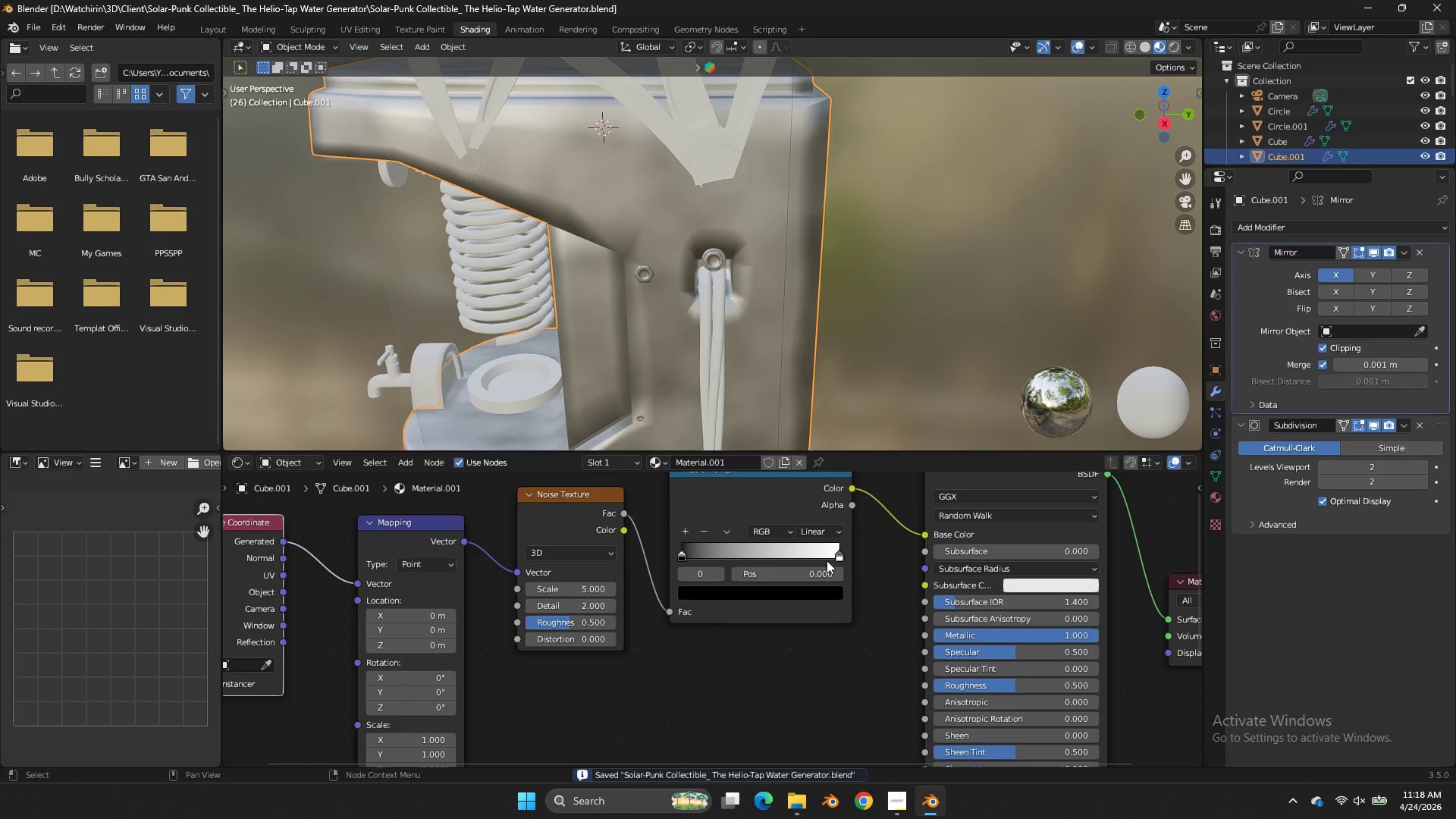 
left_click_drag(start_coordinate=[821, 557], to_coordinate=[786, 495])
 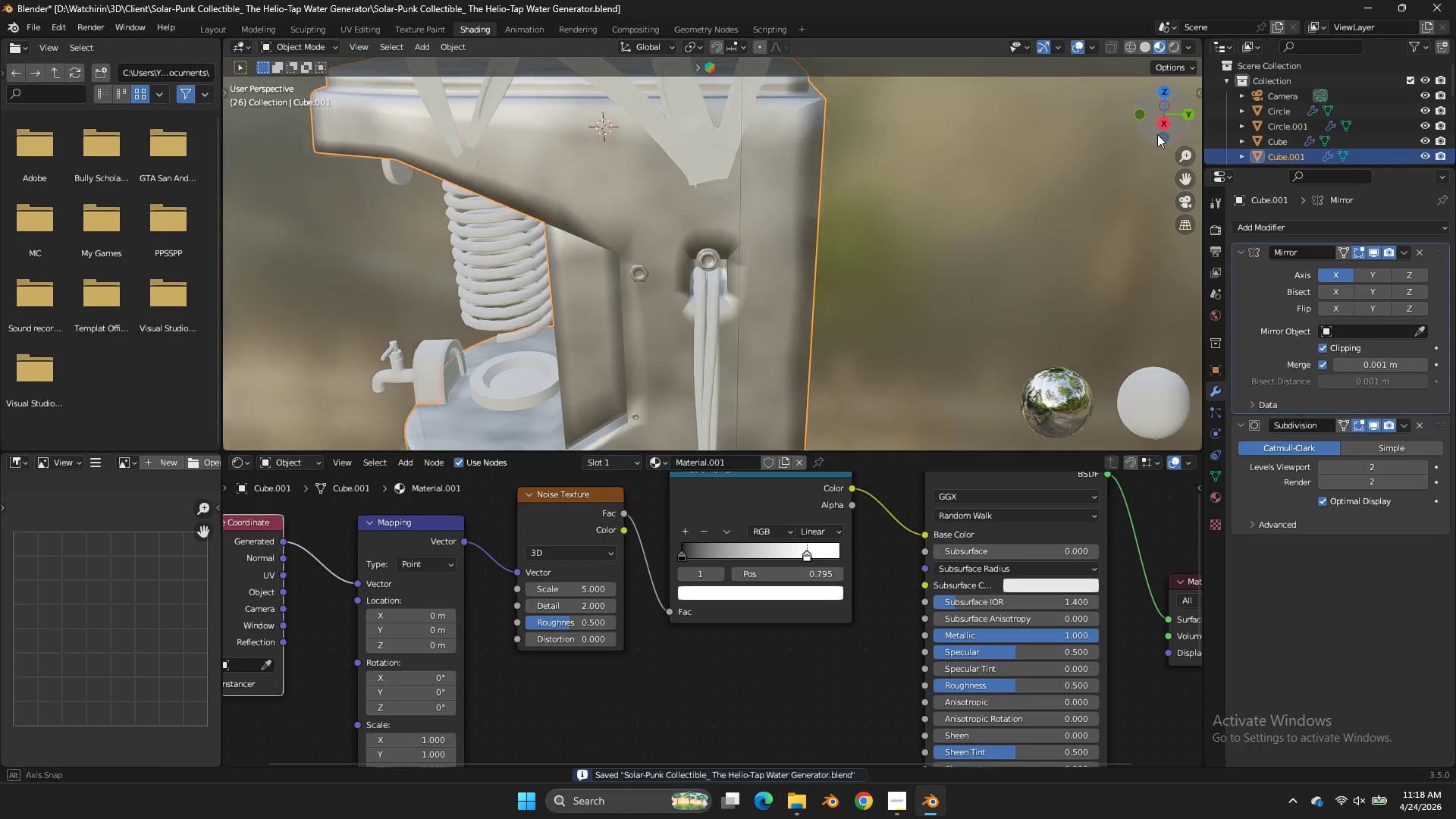 
left_click_drag(start_coordinate=[1164, 134], to_coordinate=[1138, 81])
 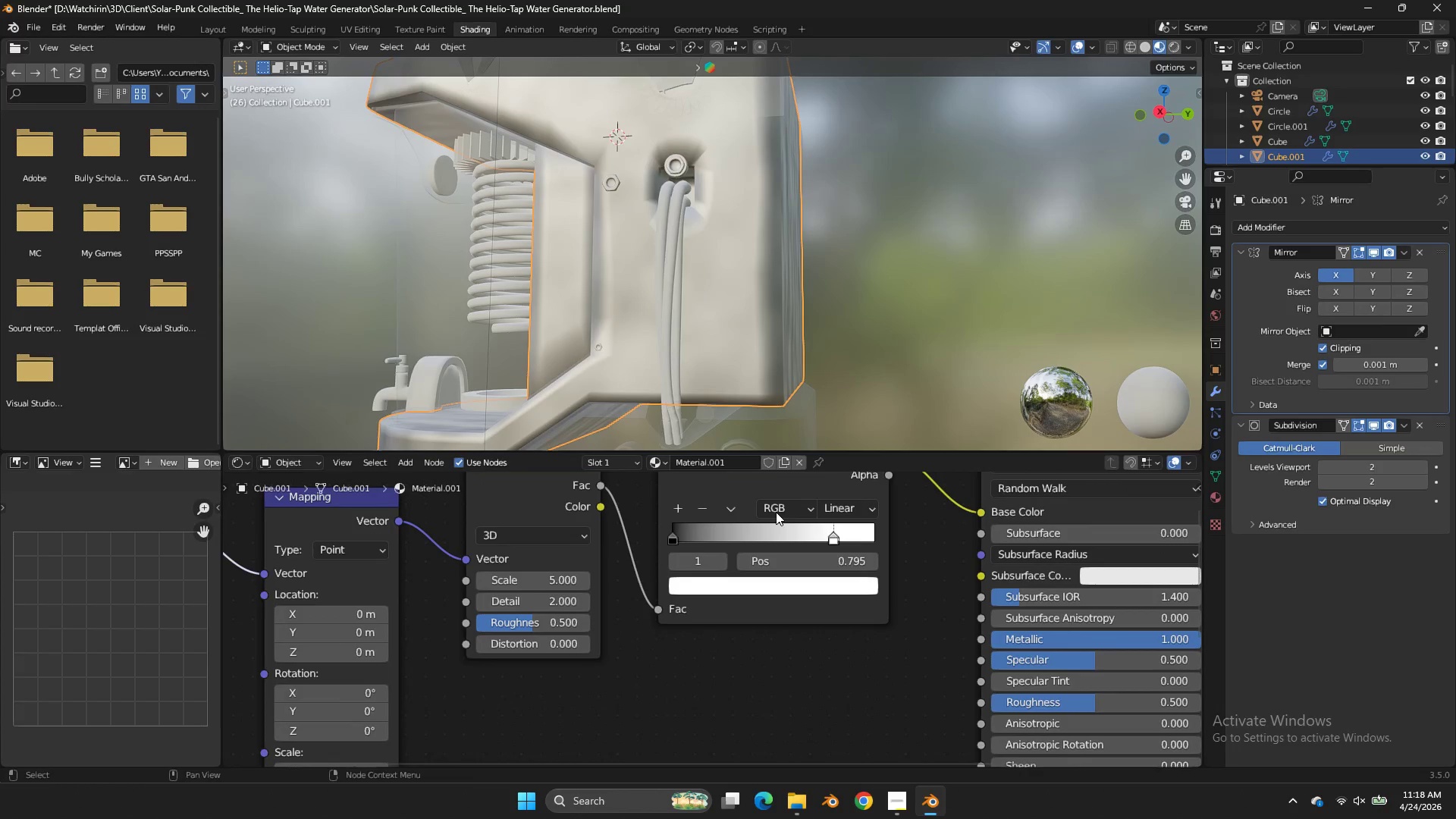 
scroll: coordinate [776, 512], scroll_direction: up, amount: 3.0
 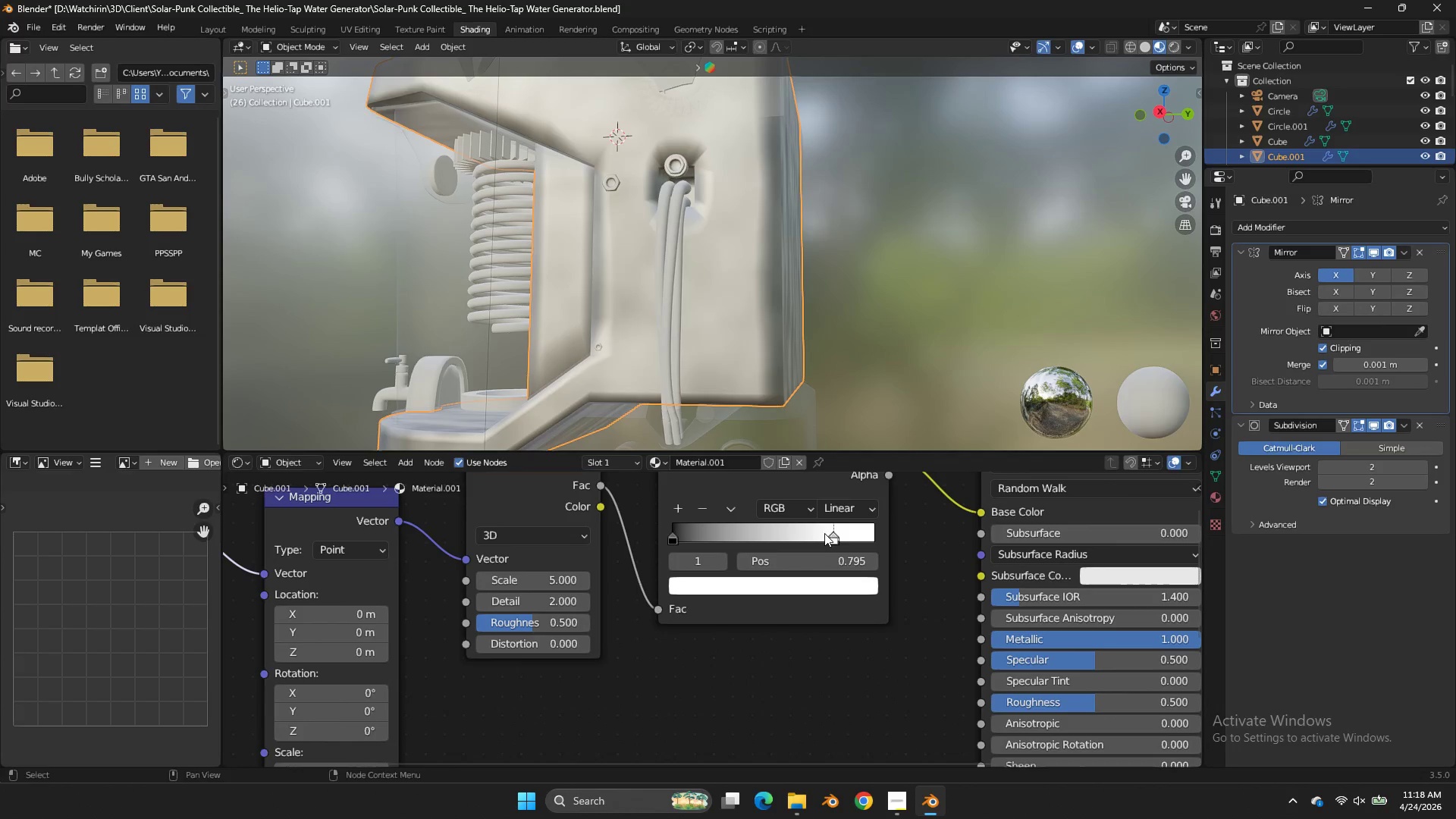 
left_click_drag(start_coordinate=[821, 533], to_coordinate=[720, 543])
 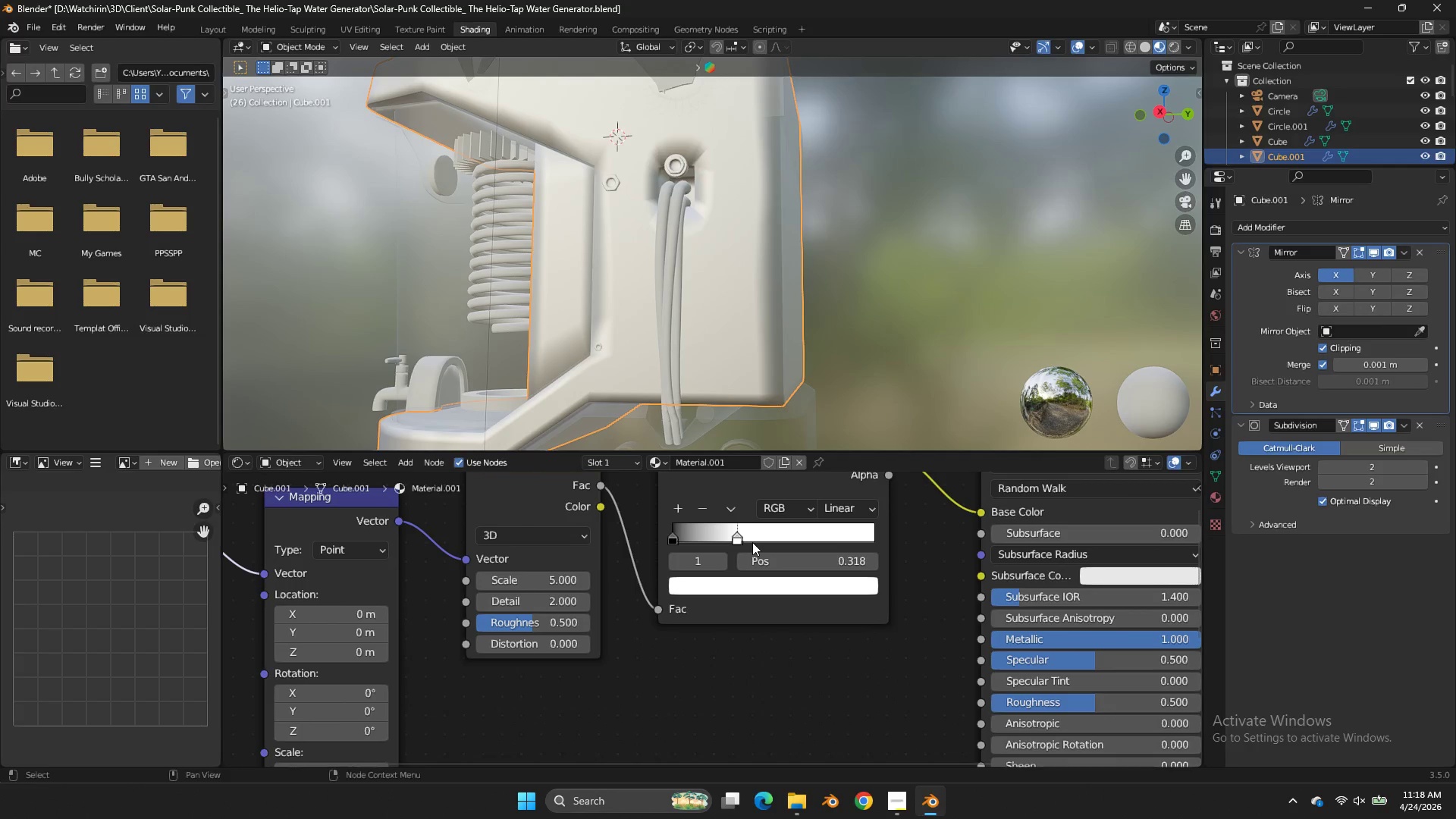 
left_click_drag(start_coordinate=[757, 542], to_coordinate=[761, 546])
 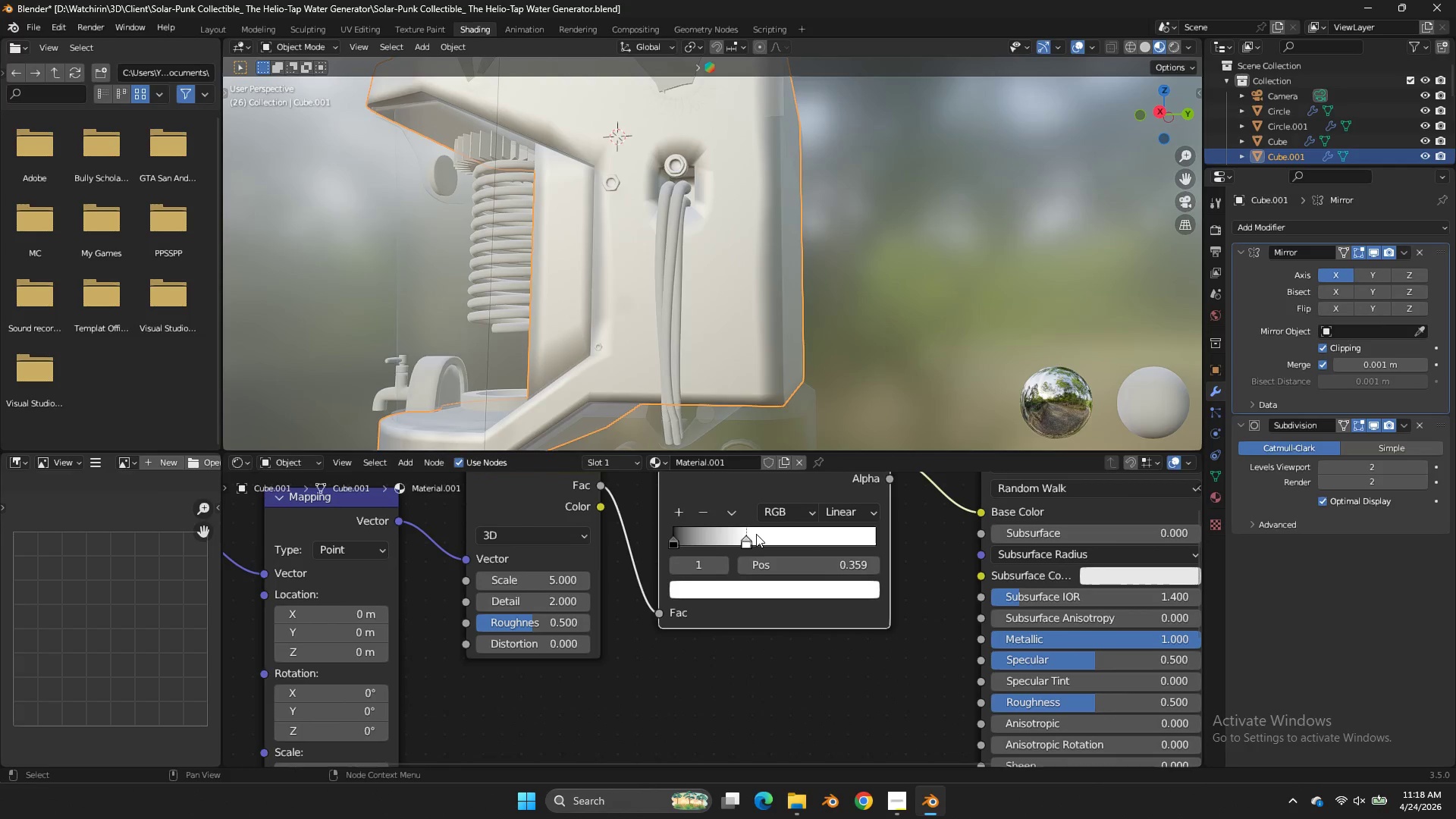 
left_click_drag(start_coordinate=[743, 534], to_coordinate=[799, 526])
 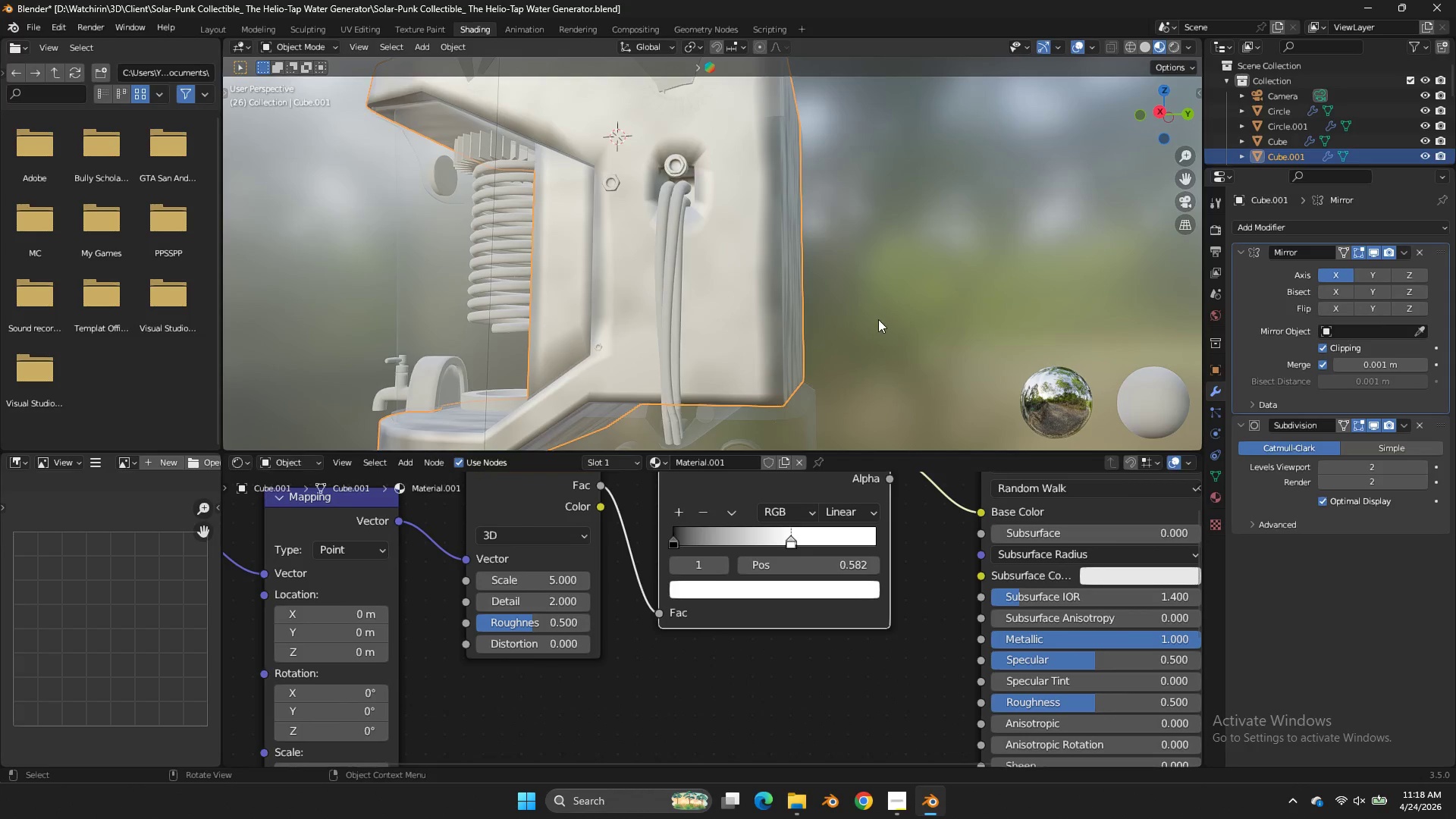 
scroll: coordinate [878, 319], scroll_direction: up, amount: 3.0
 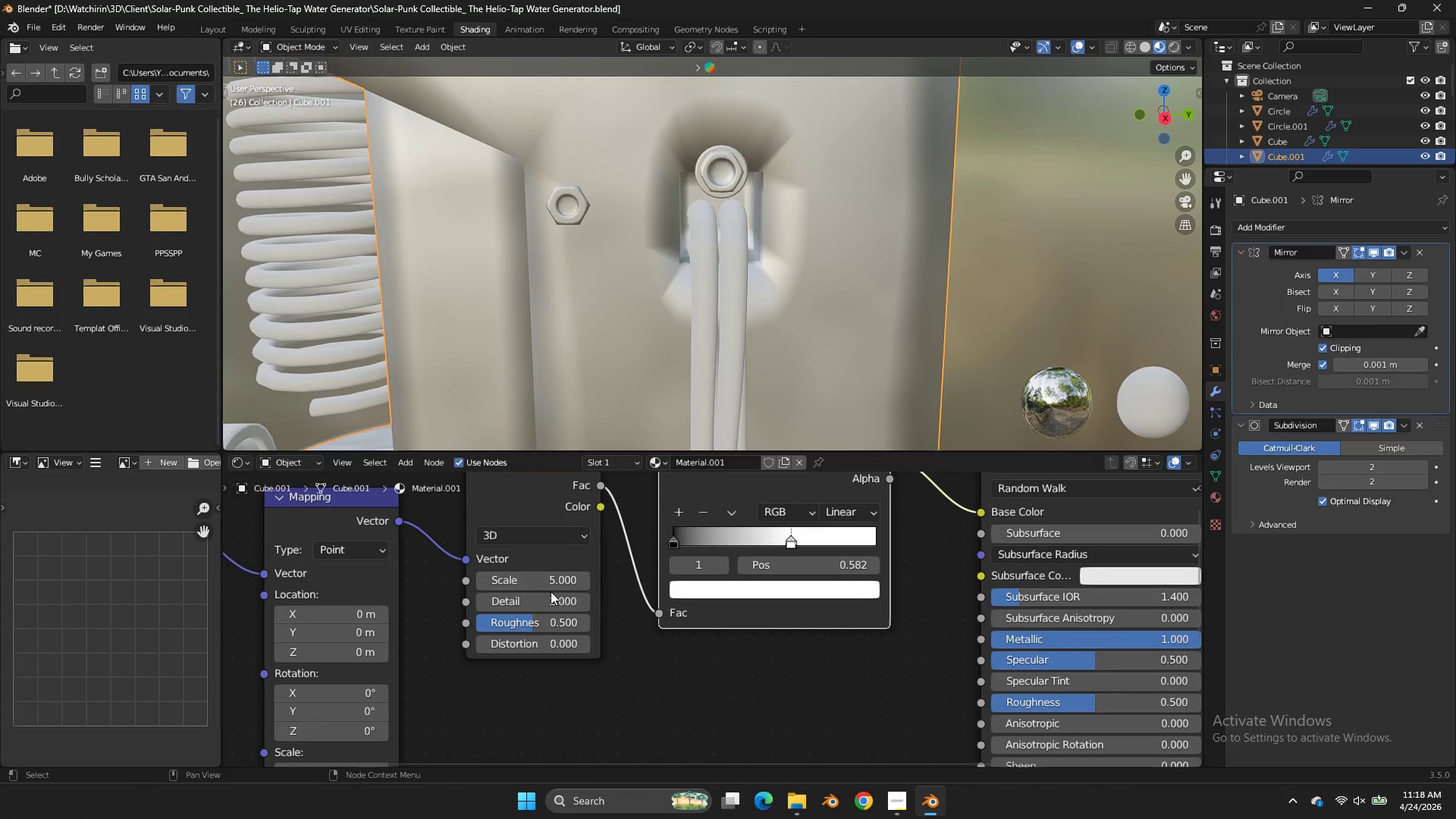 
left_click_drag(start_coordinate=[551, 592], to_coordinate=[592, 616])
 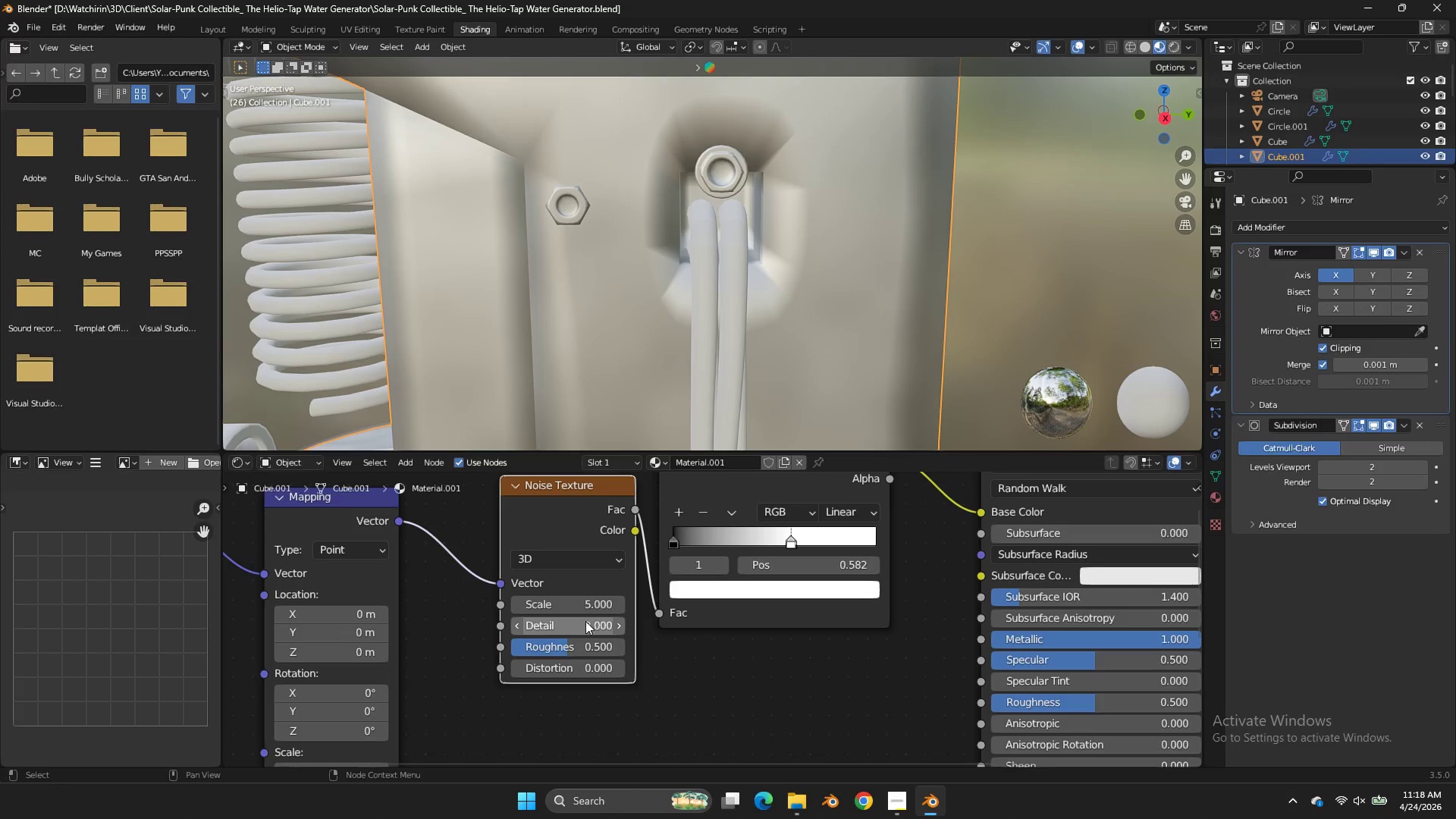 
left_click_drag(start_coordinate=[585, 620], to_coordinate=[896, 441])
 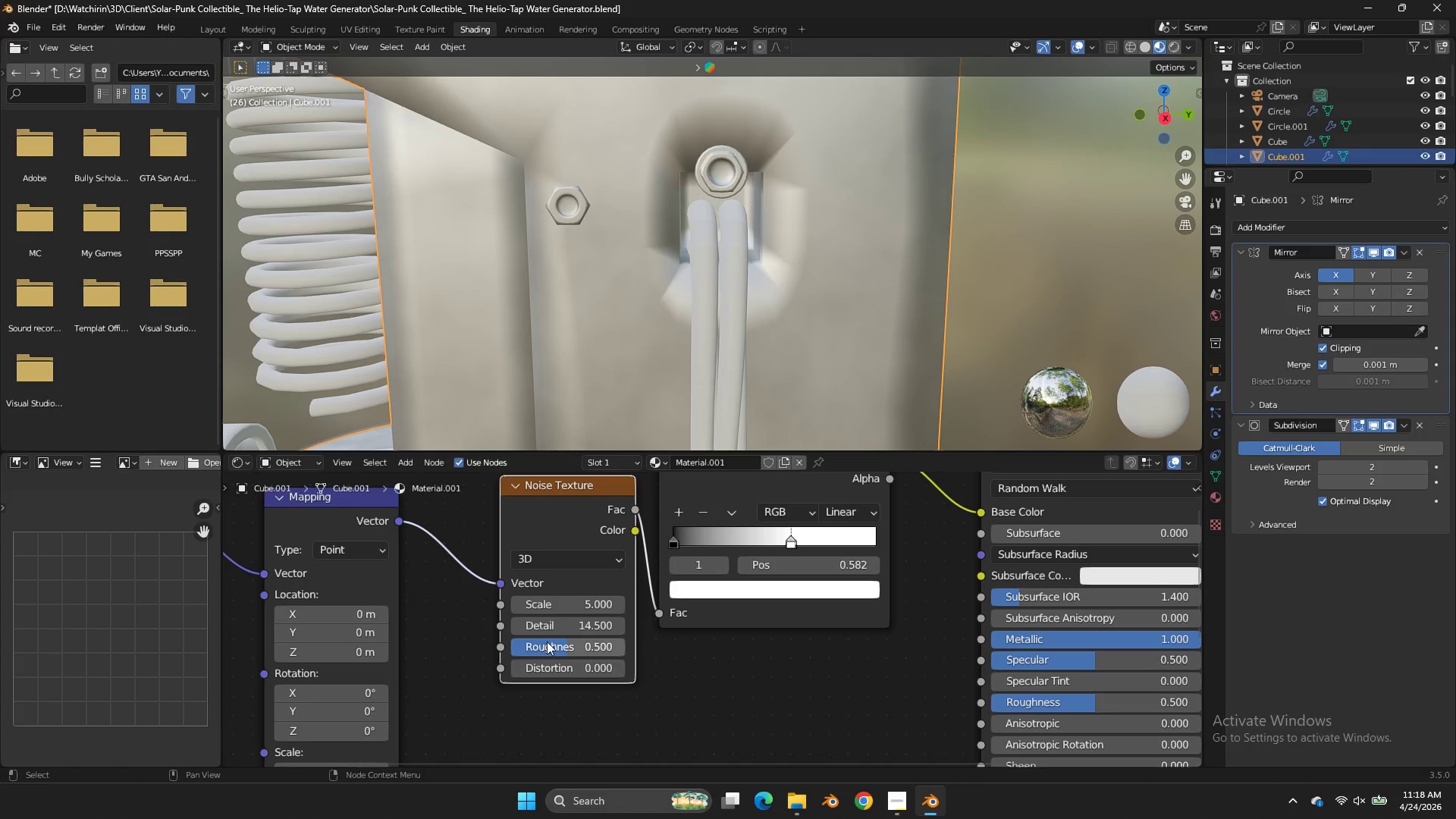 
left_click_drag(start_coordinate=[552, 642], to_coordinate=[728, 448])
 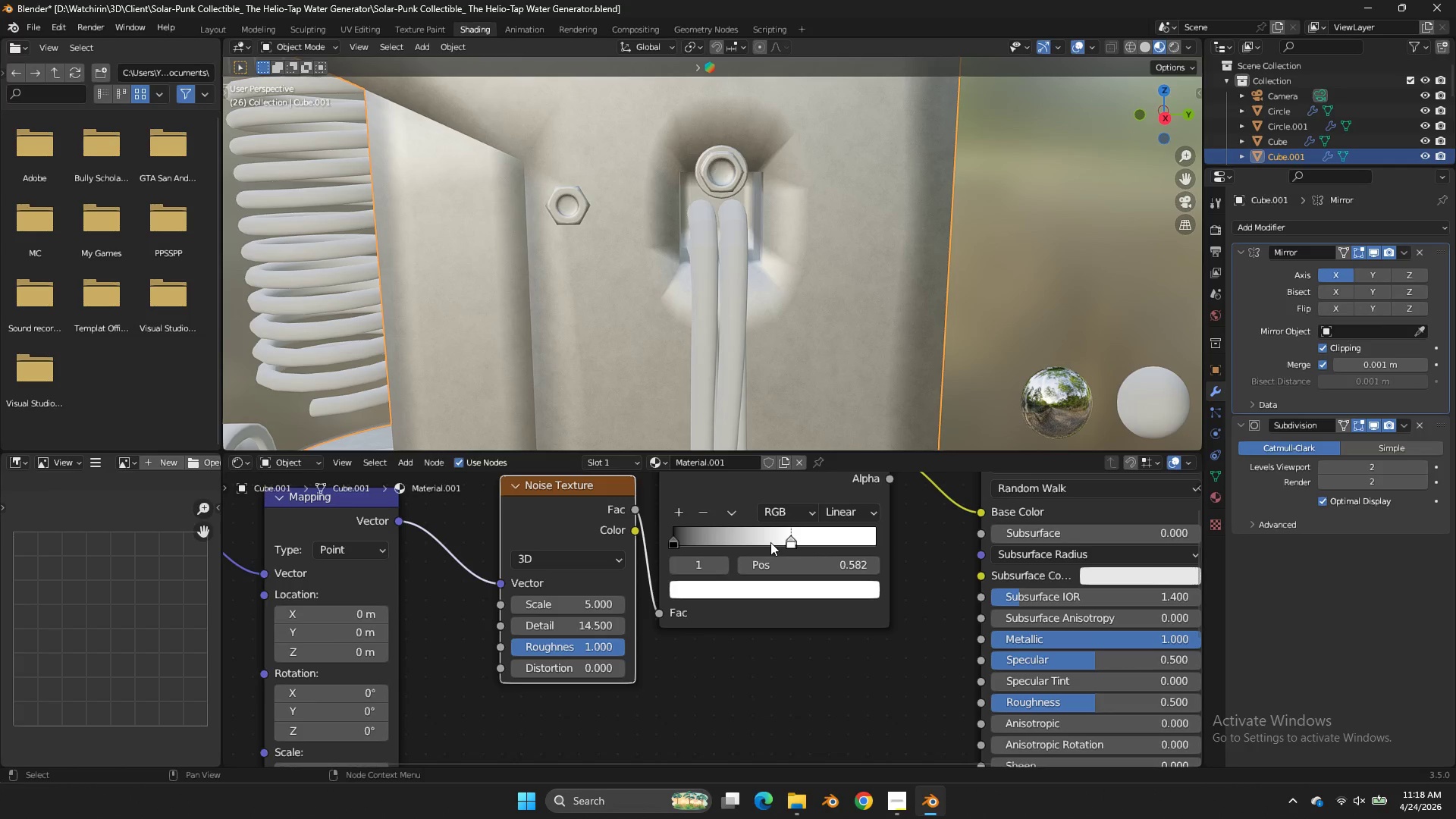 
left_click_drag(start_coordinate=[789, 540], to_coordinate=[747, 551])
 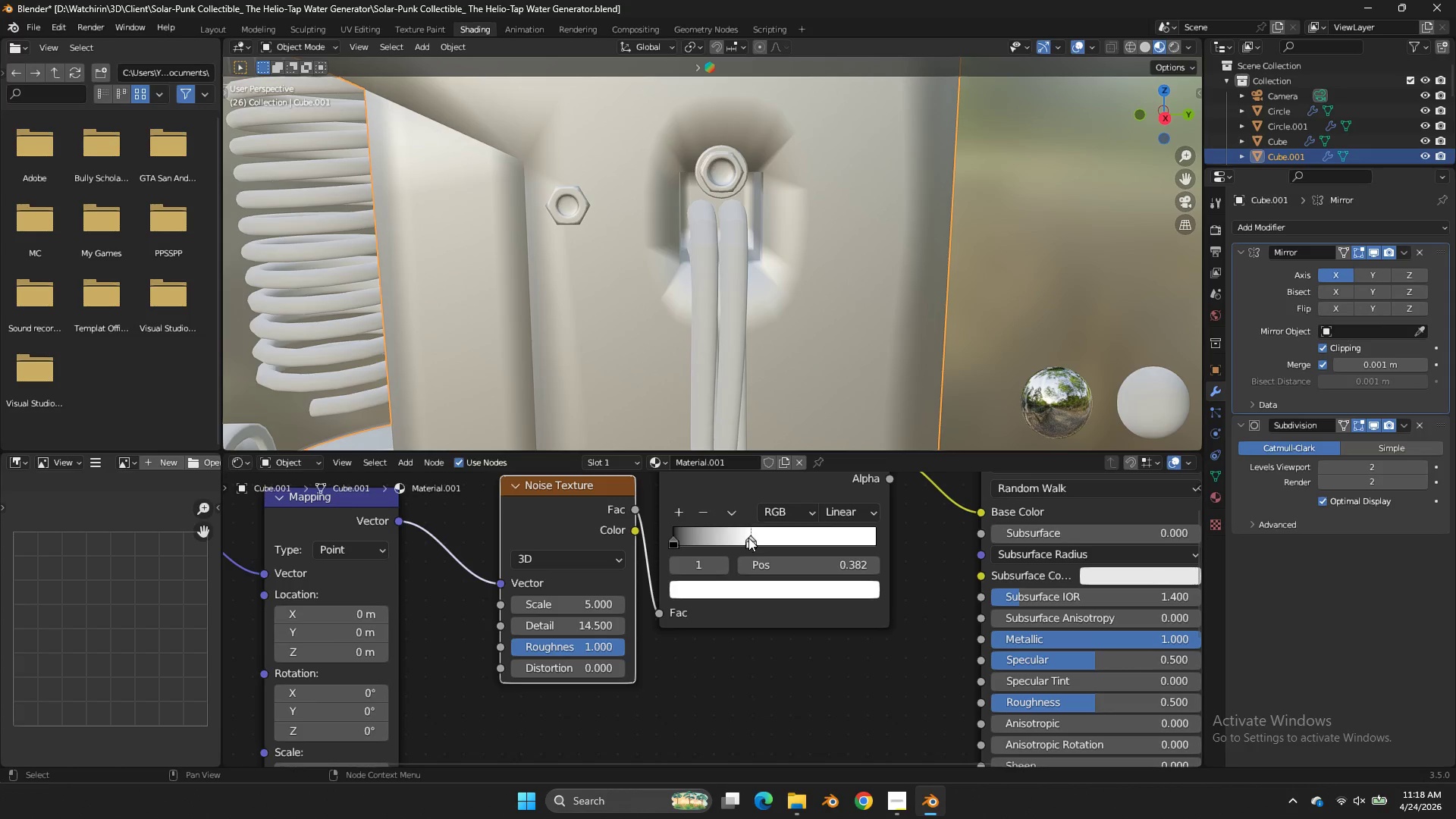 
left_click_drag(start_coordinate=[747, 538], to_coordinate=[762, 538])
 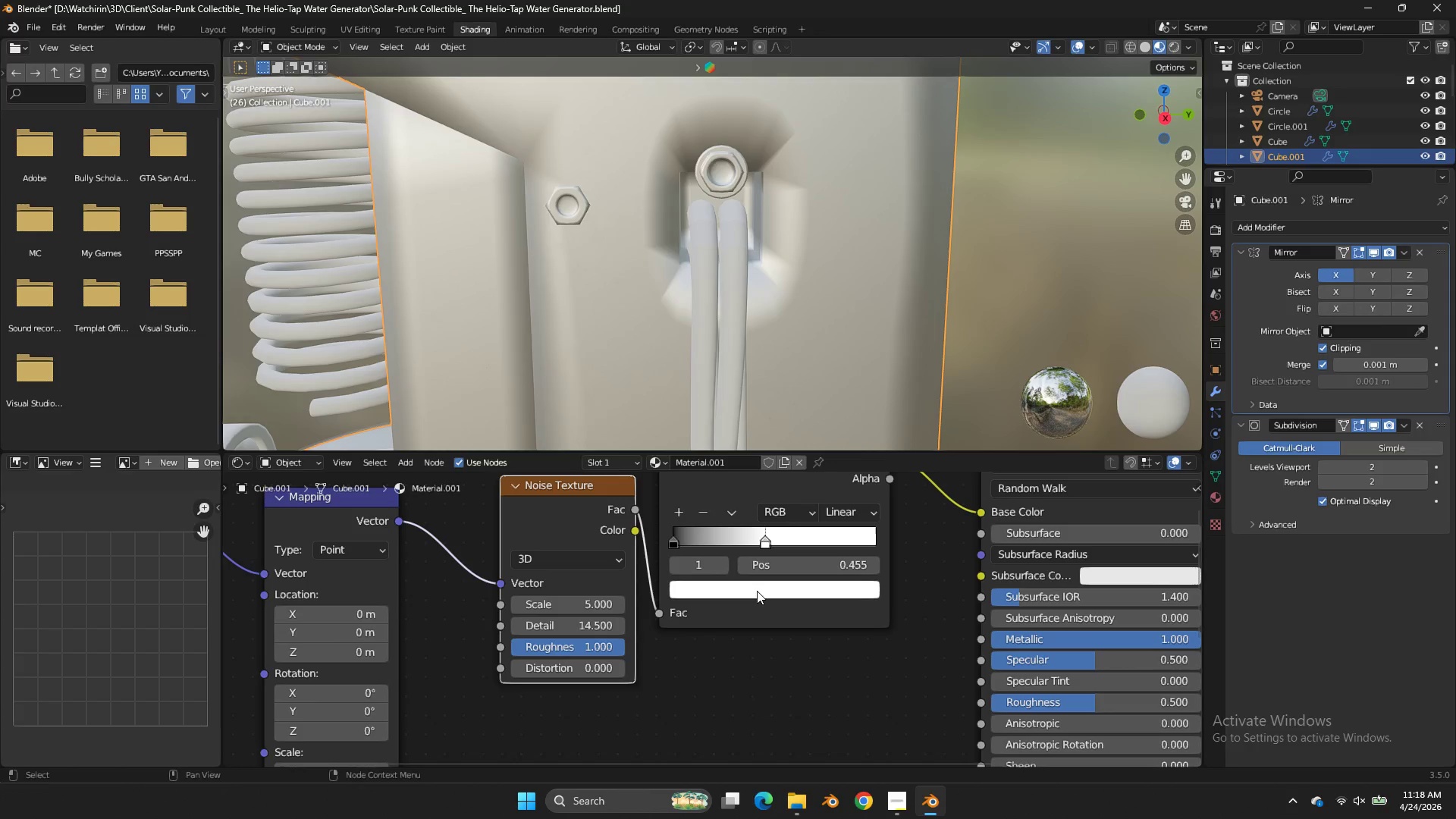 
left_click_drag(start_coordinate=[757, 591], to_coordinate=[757, 587])
 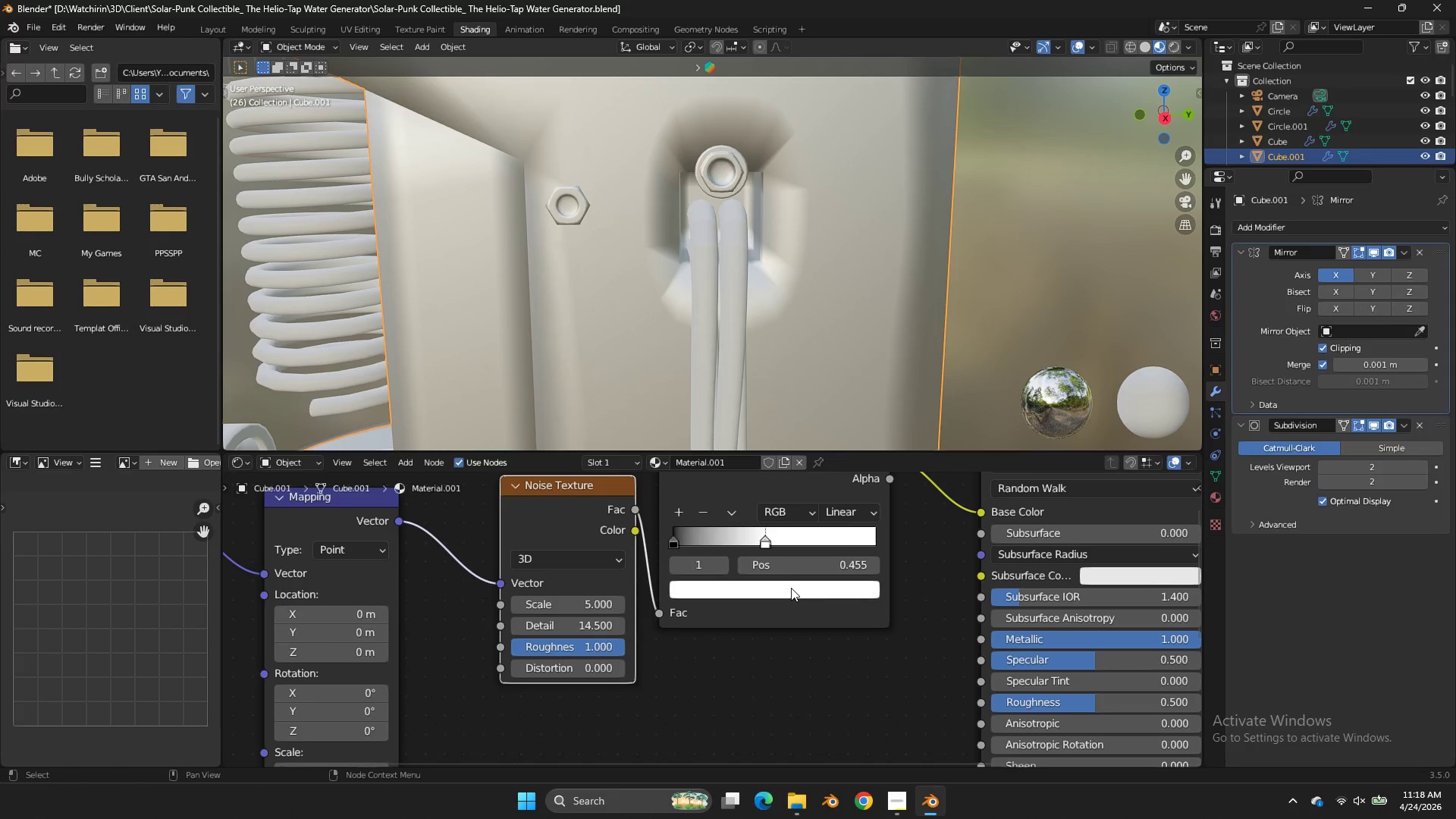 
left_click([792, 588])
 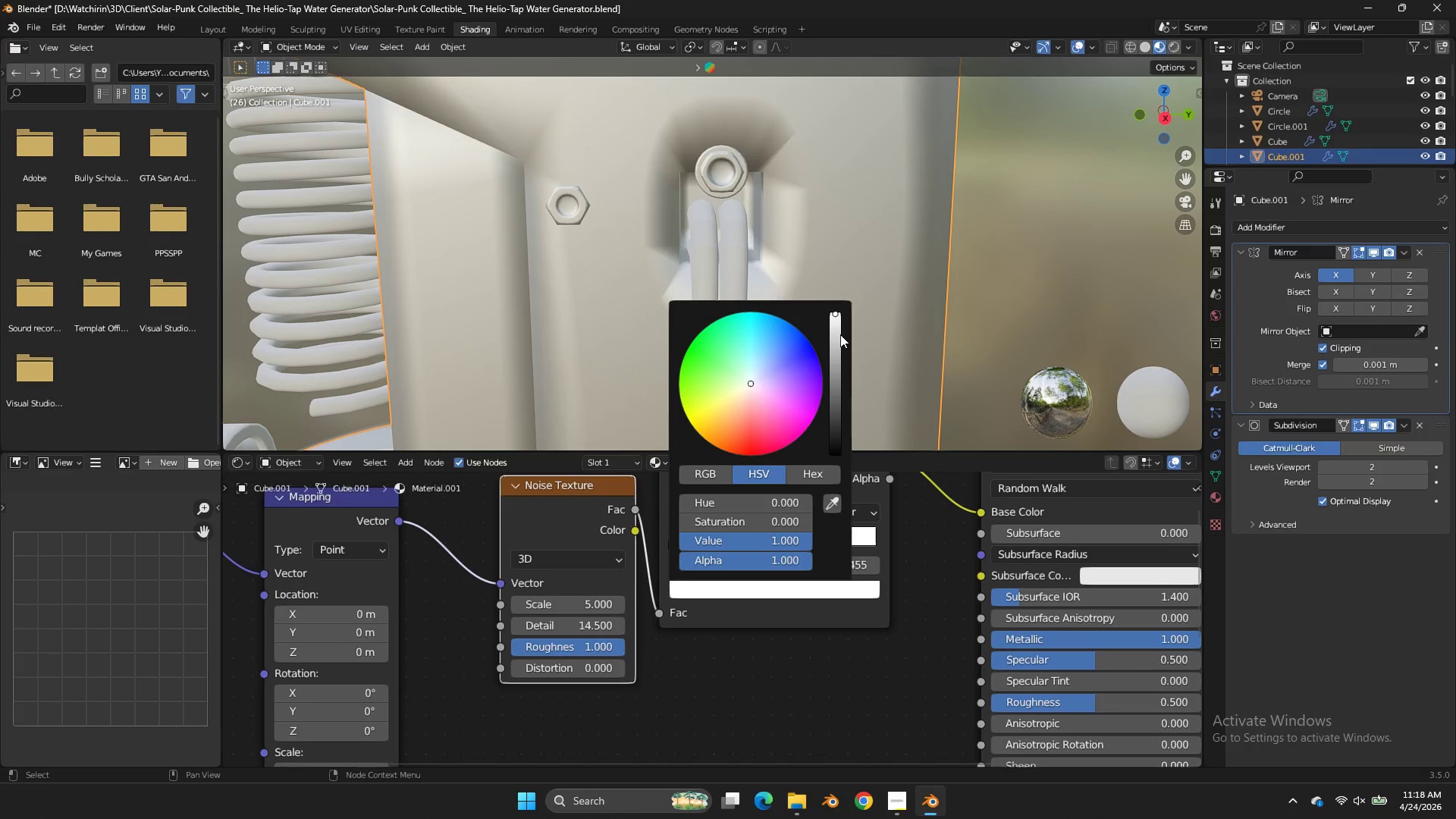 
left_click([842, 331])
 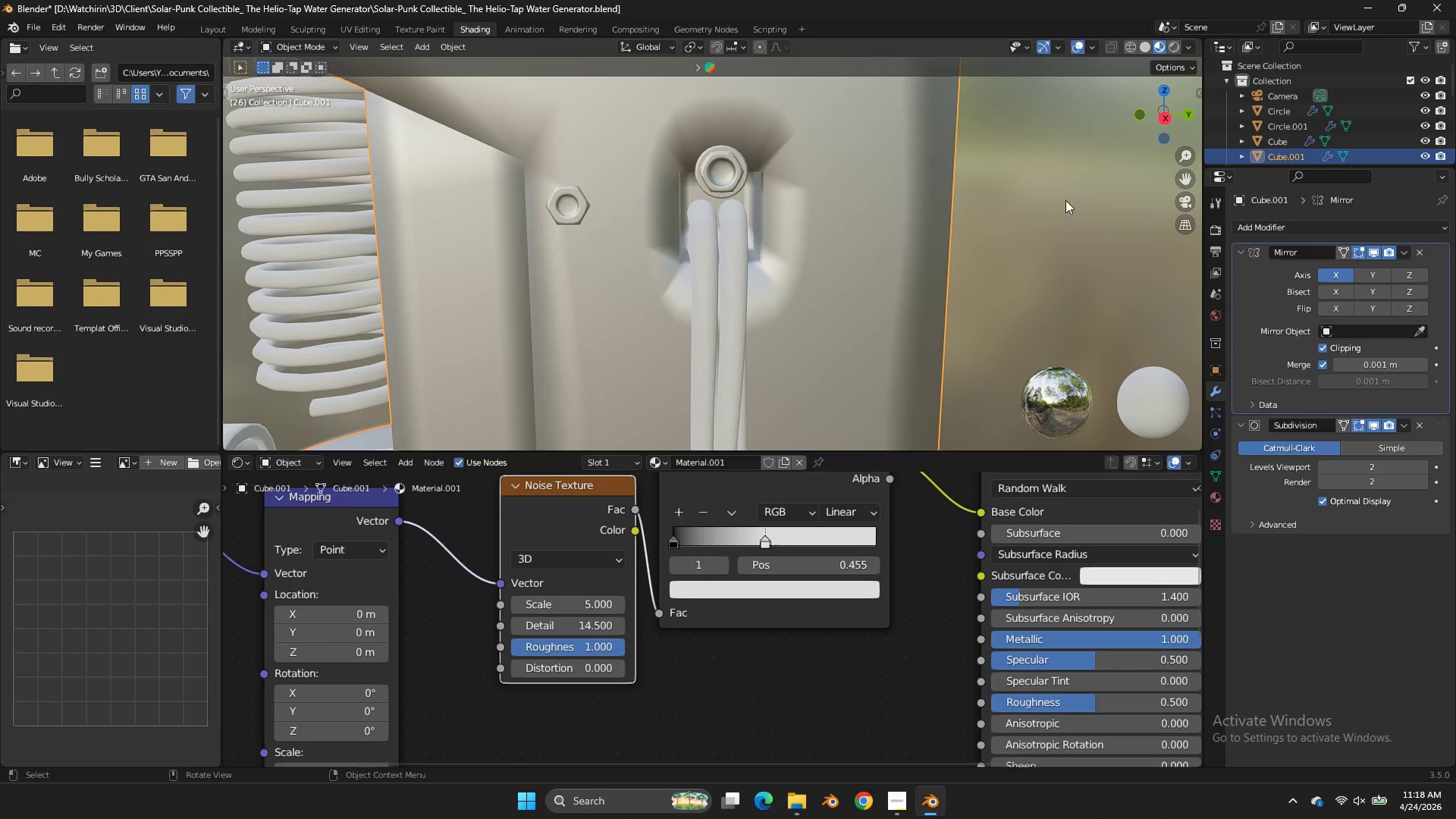 
left_click([1065, 200])
 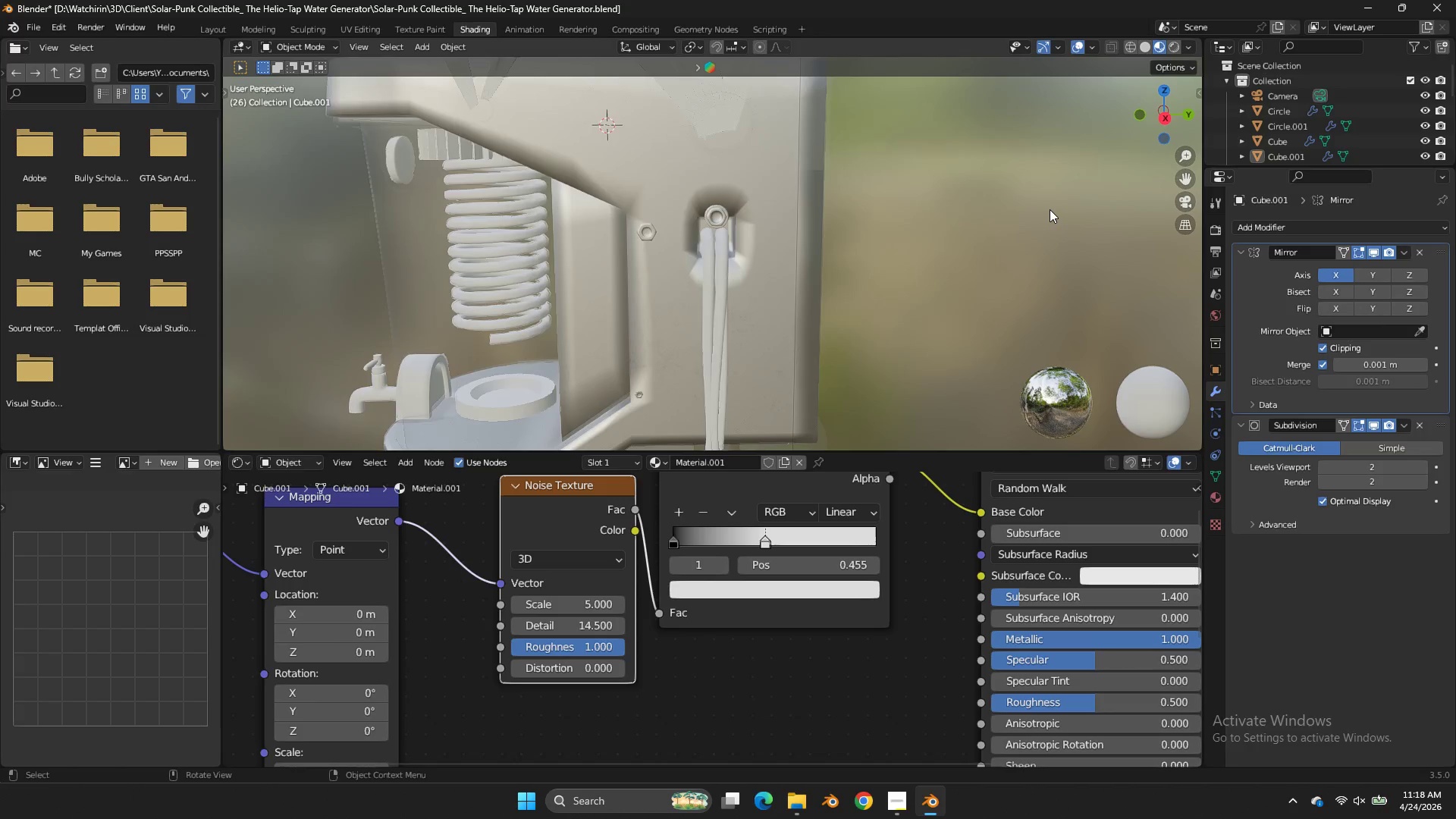 
scroll: coordinate [952, 476], scroll_direction: down, amount: 7.0
 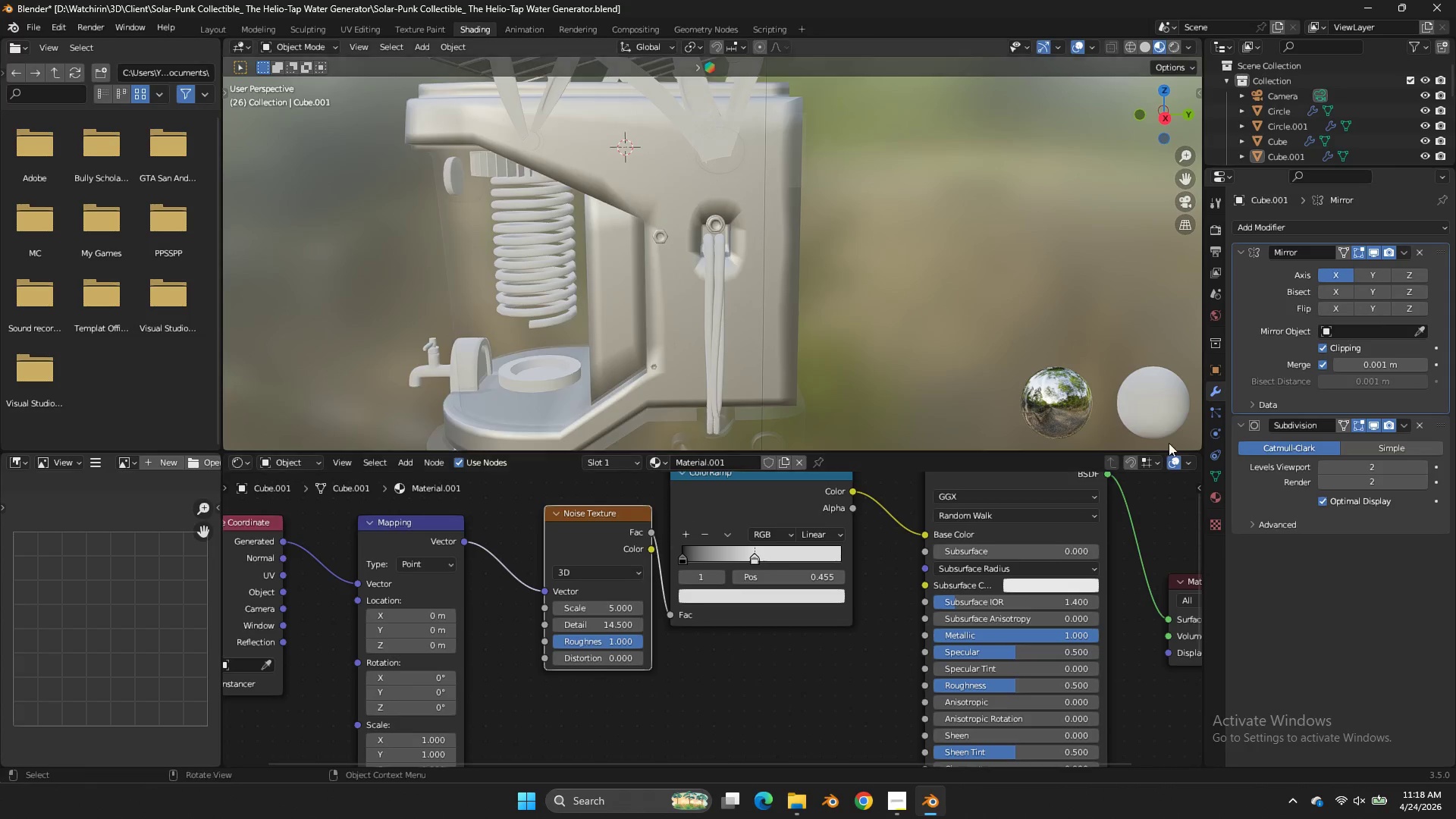 
scroll: coordinate [1180, 438], scroll_direction: up, amount: 2.0
 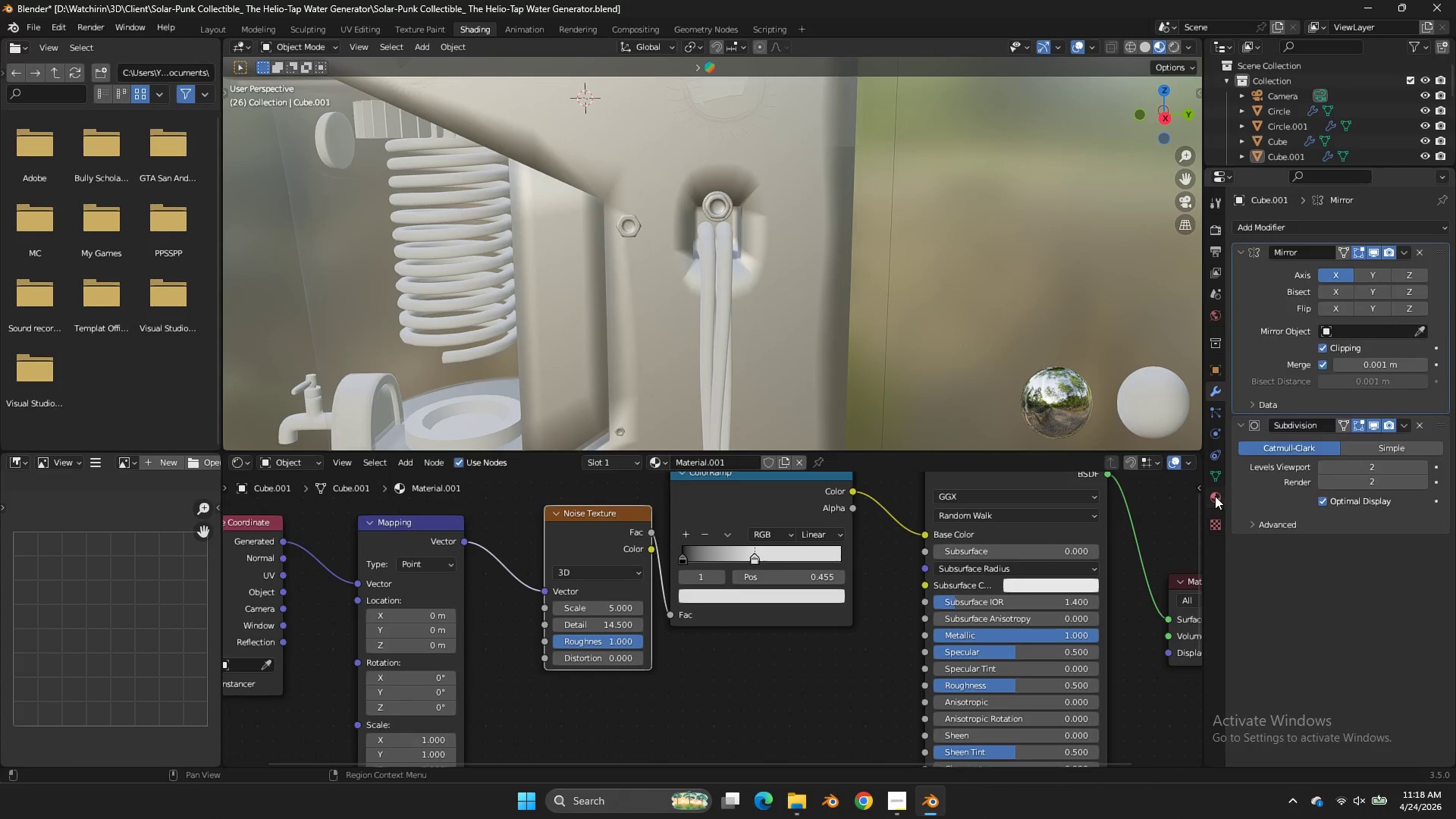 
left_click([1215, 496])
 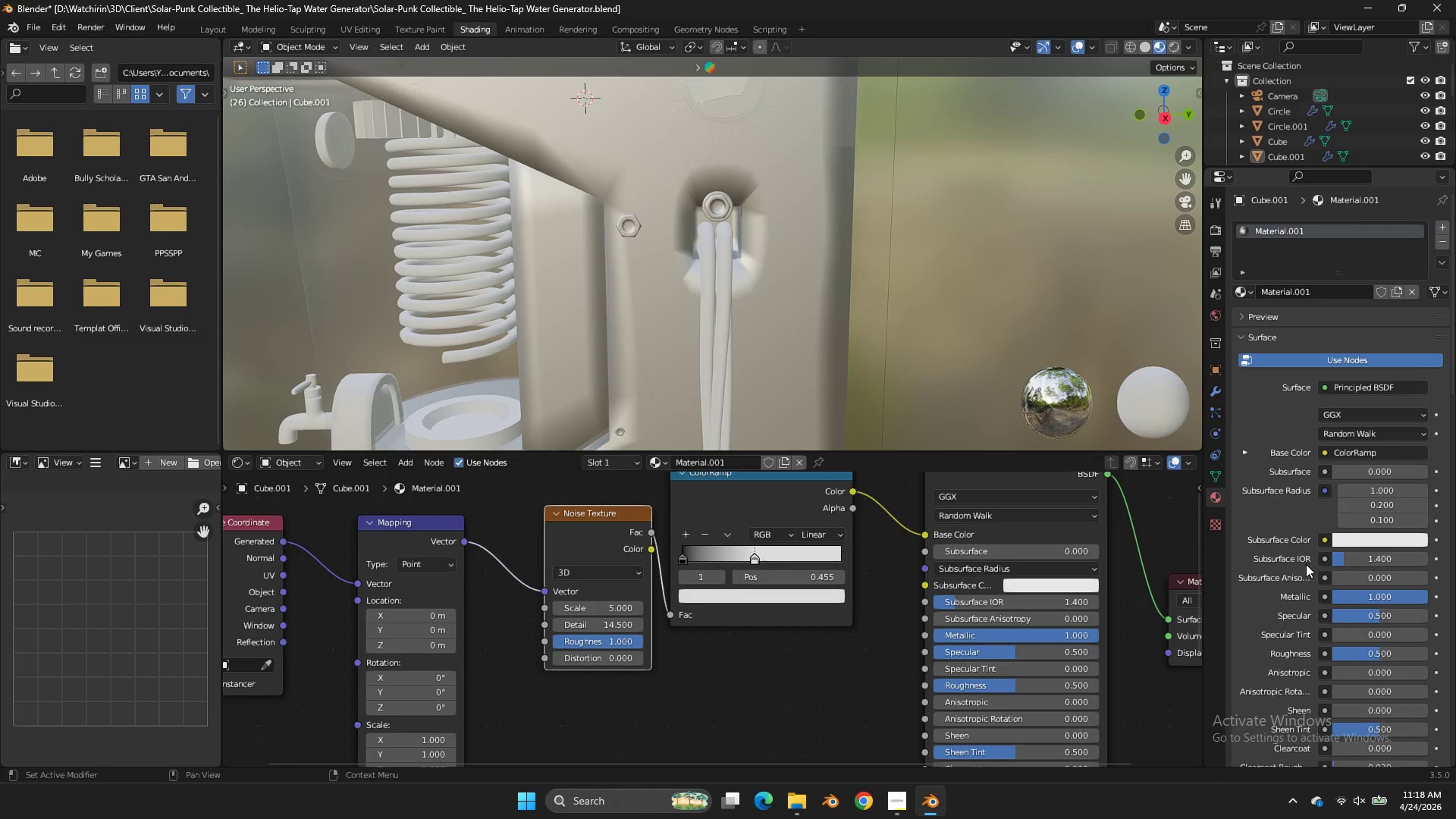 
scroll: coordinate [1306, 566], scroll_direction: down, amount: 3.0
 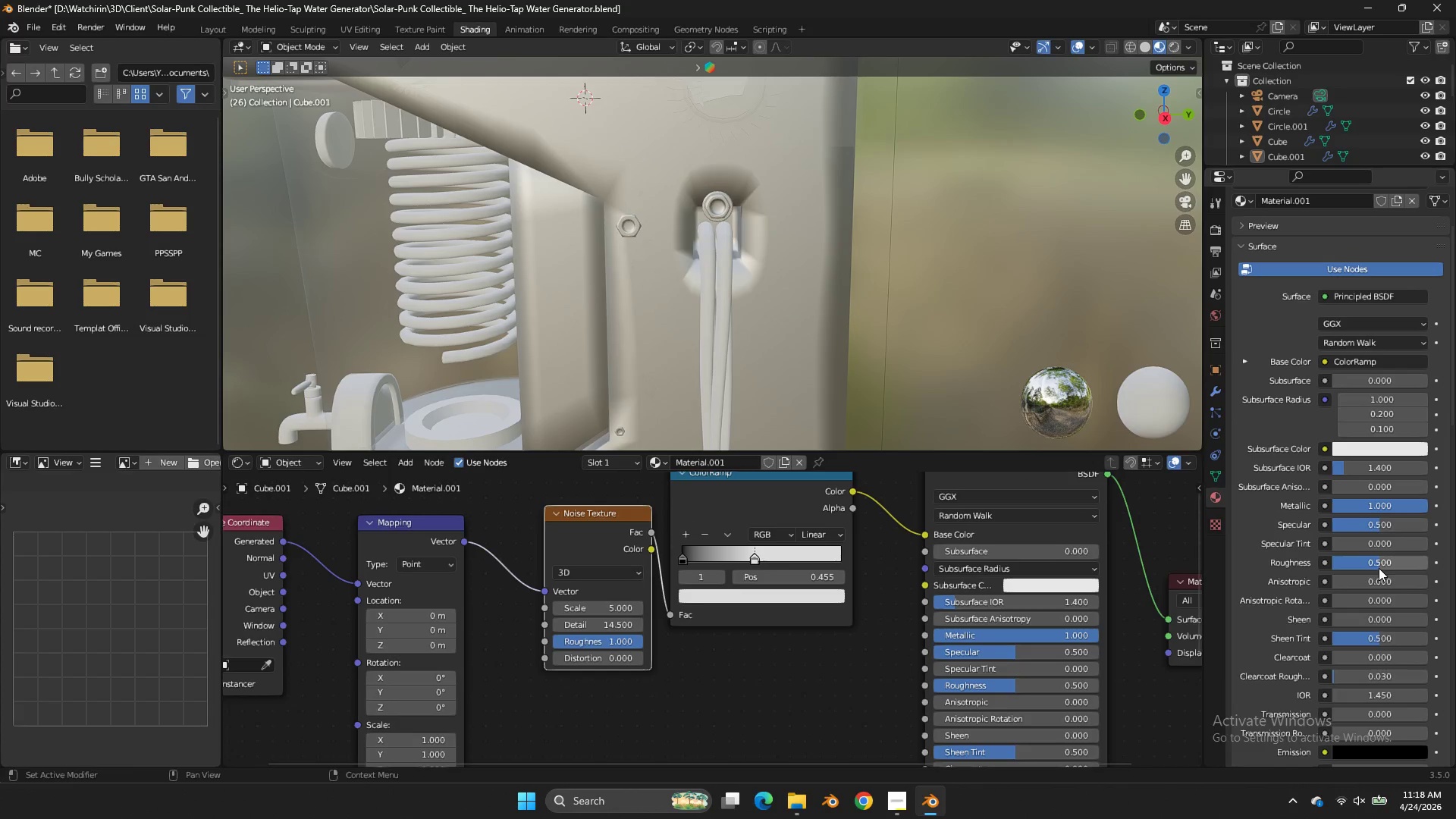 
left_click_drag(start_coordinate=[1379, 568], to_coordinate=[617, 344])
 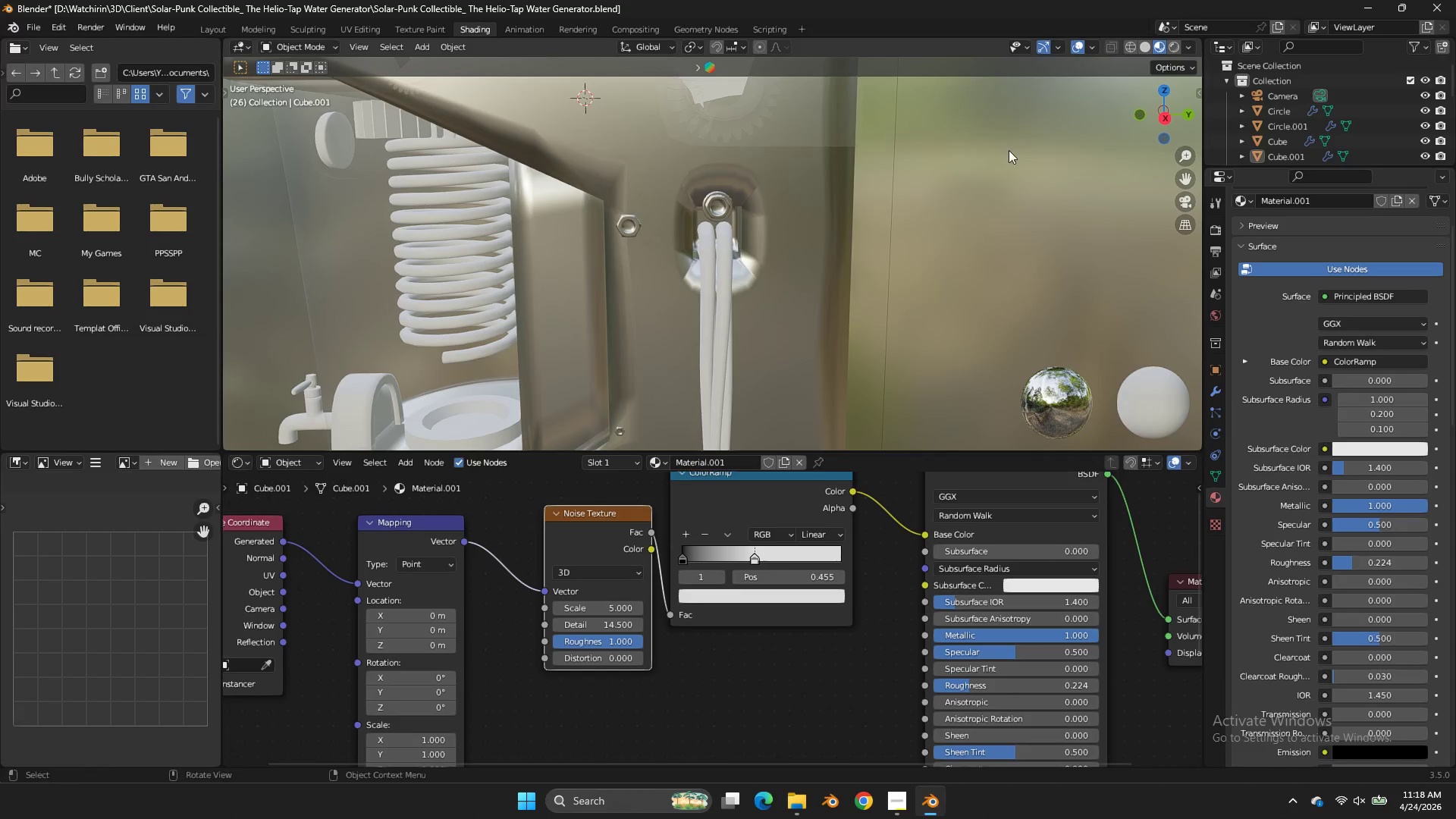 
left_click_drag(start_coordinate=[921, 199], to_coordinate=[925, 190])
 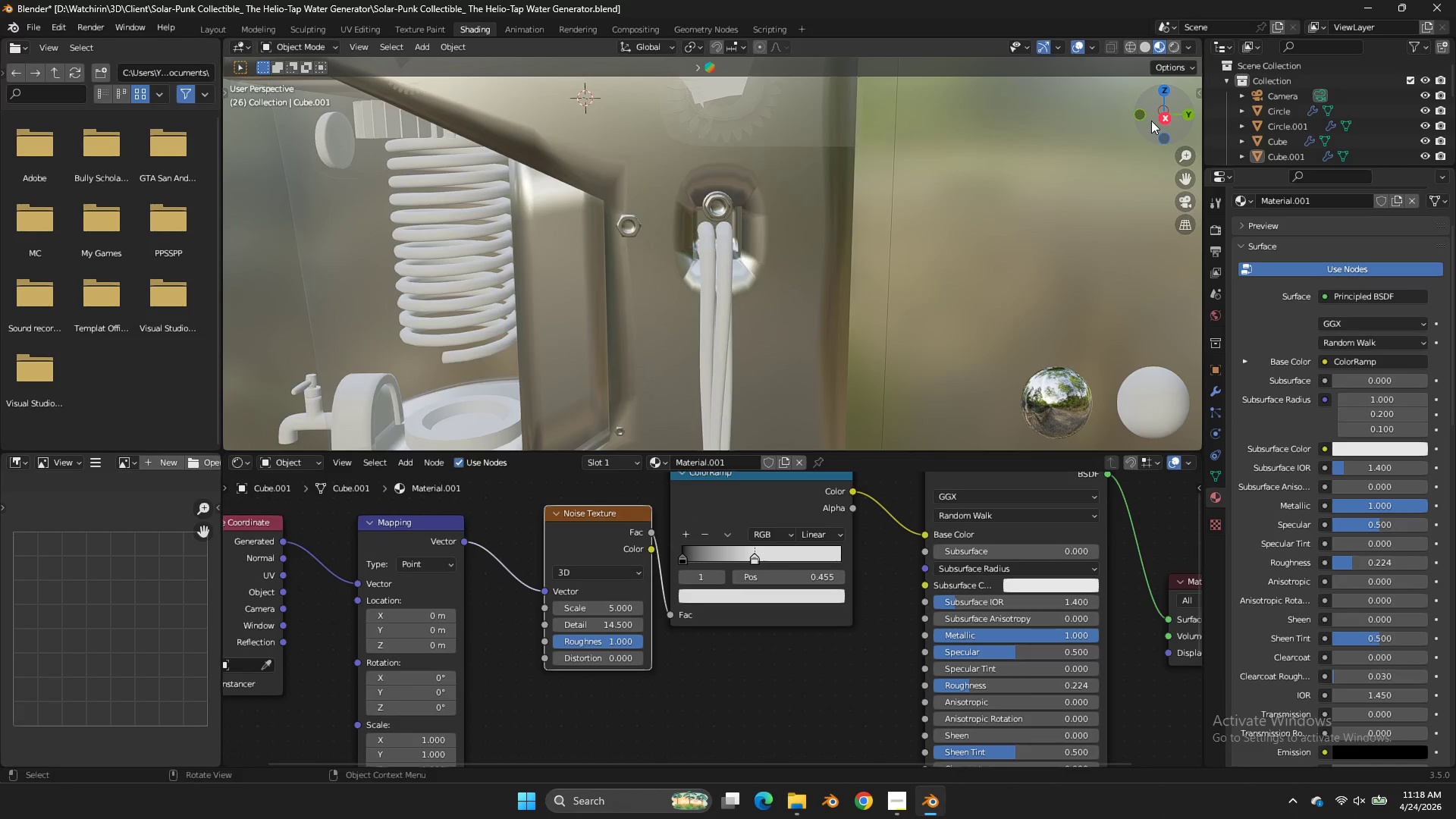 
left_click_drag(start_coordinate=[1160, 126], to_coordinate=[1132, 174])
 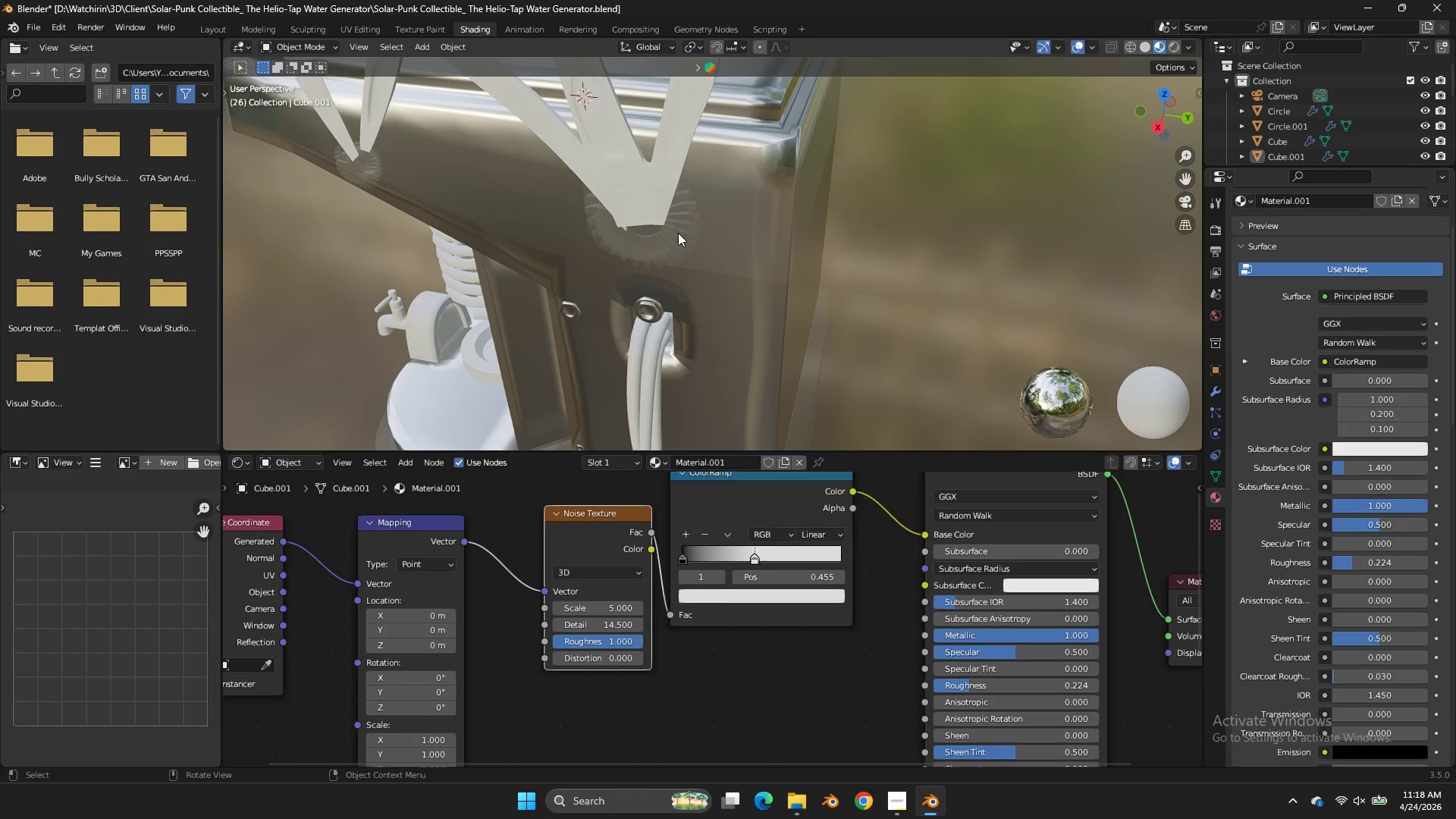 
left_click([678, 233])
 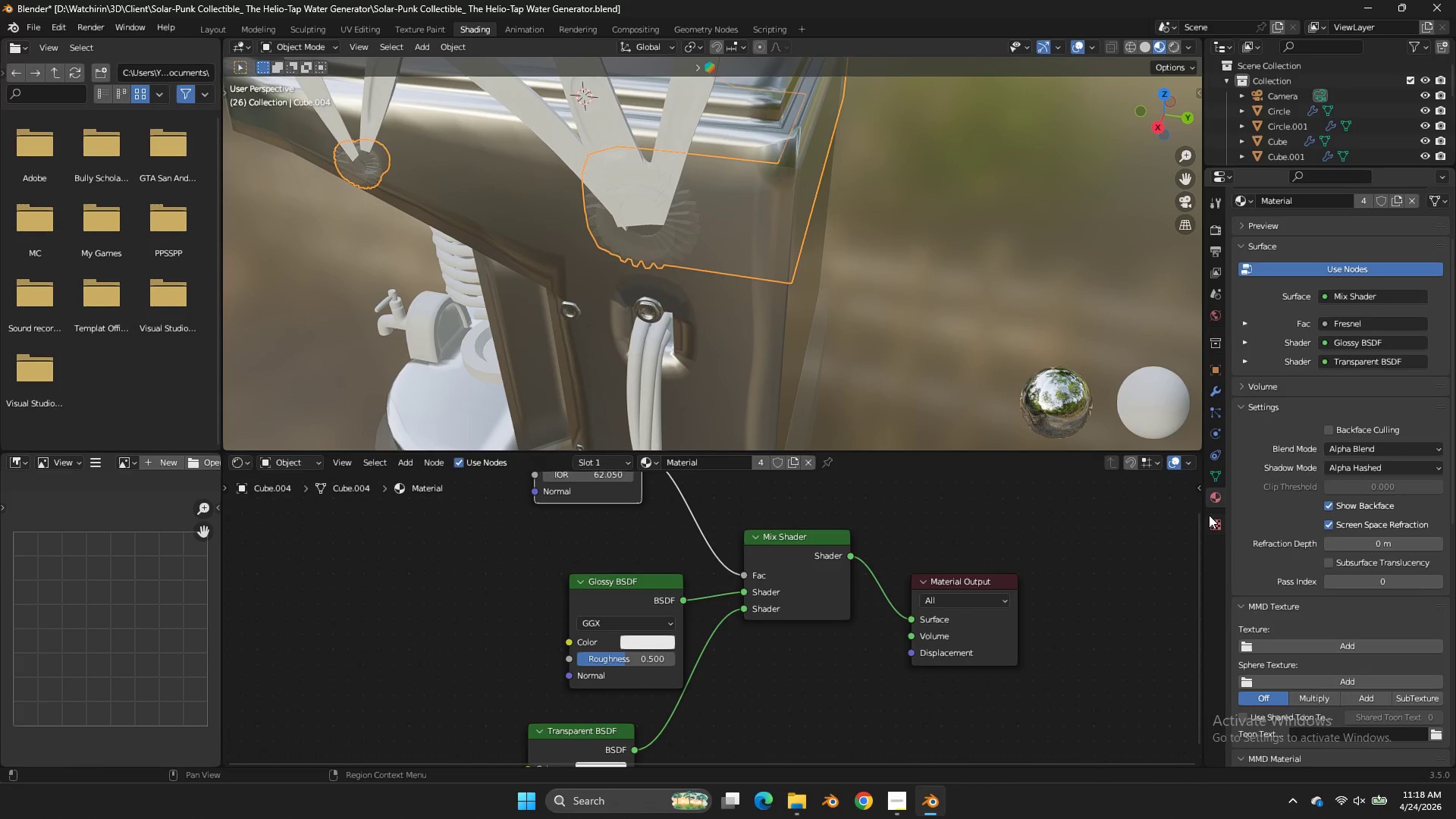 
double_click([1209, 494])
 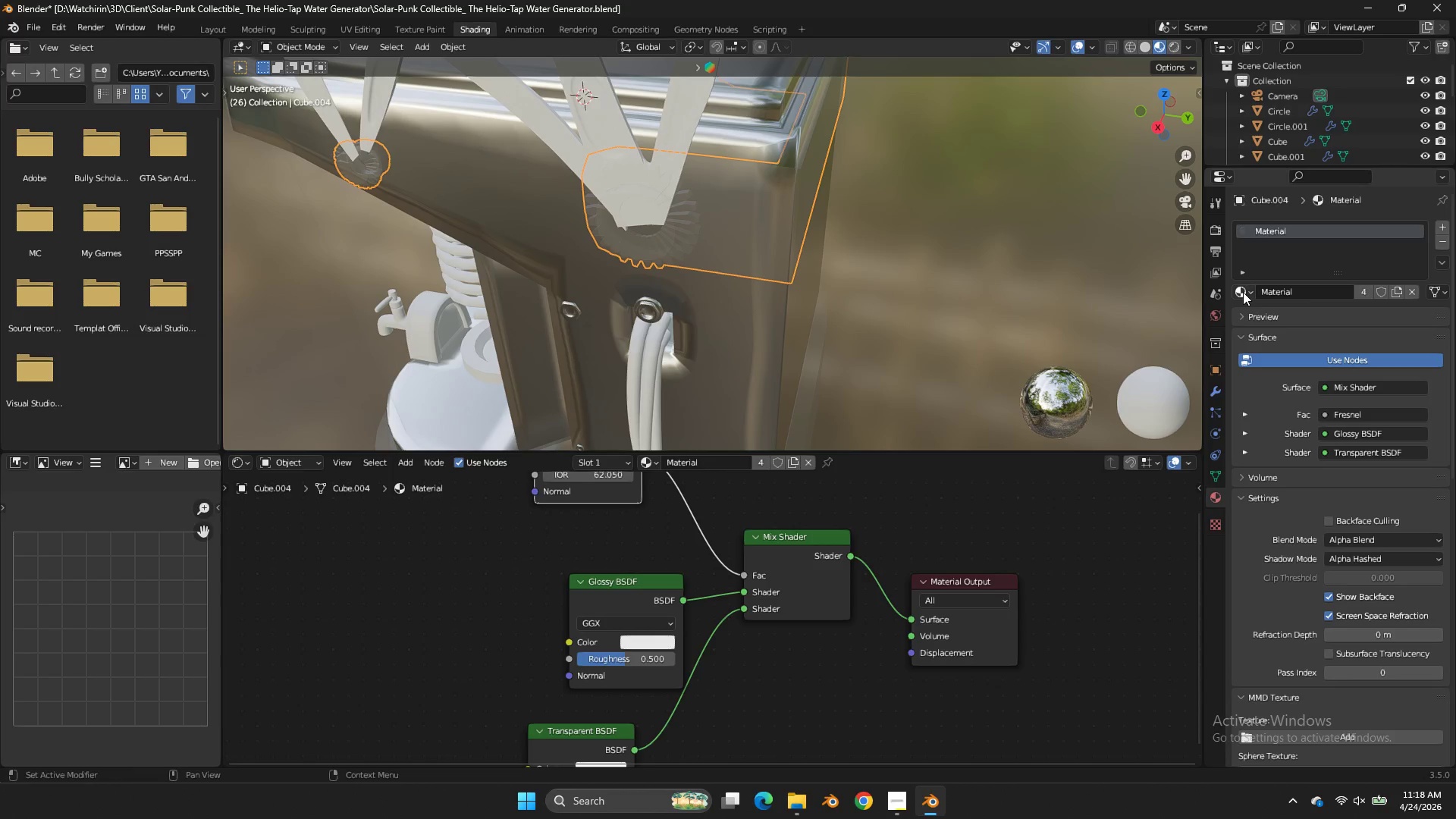 
left_click([1243, 292])
 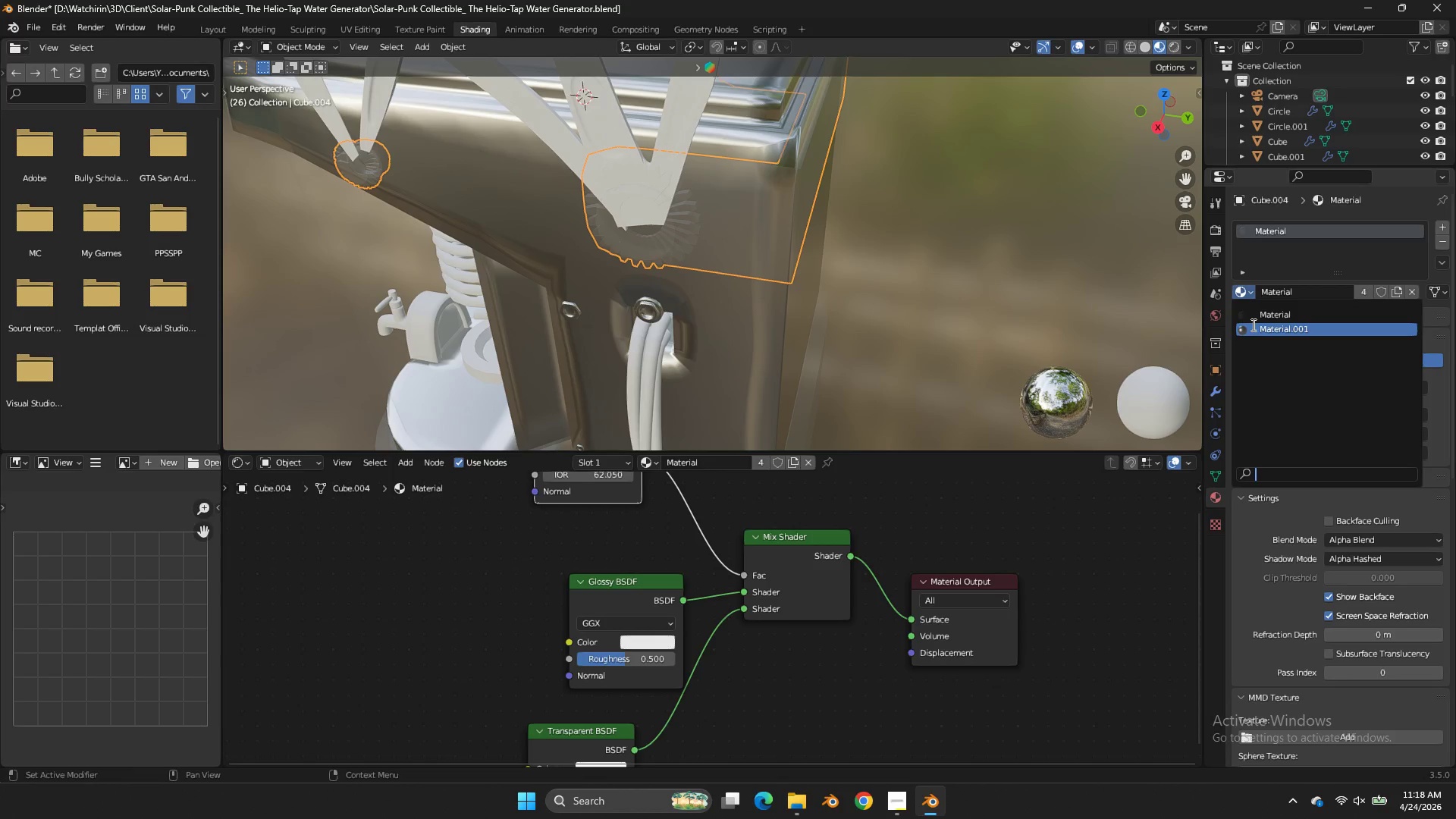 
left_click([1253, 325])
 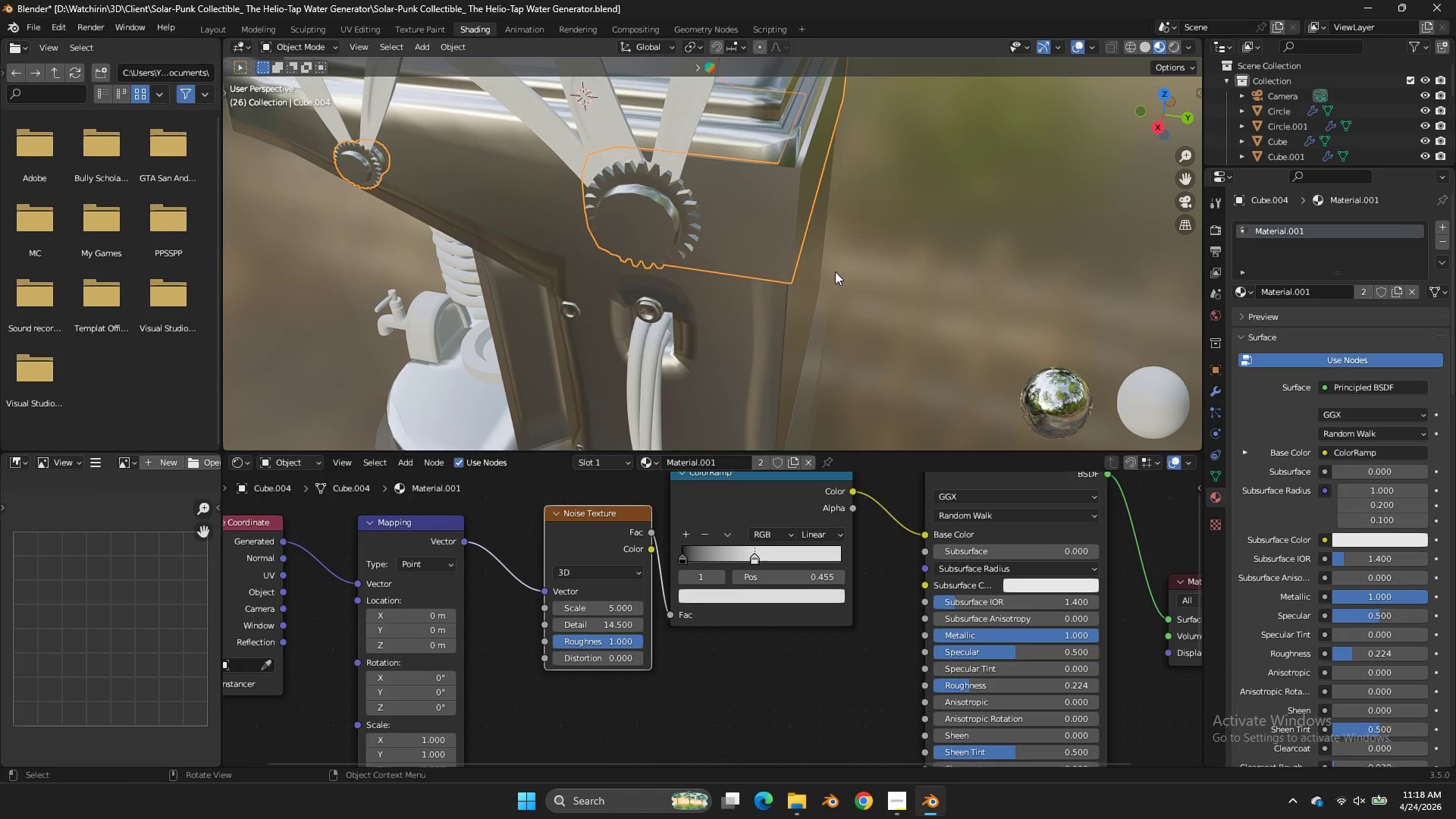 
left_click_drag(start_coordinate=[1153, 115], to_coordinate=[1169, 89])
 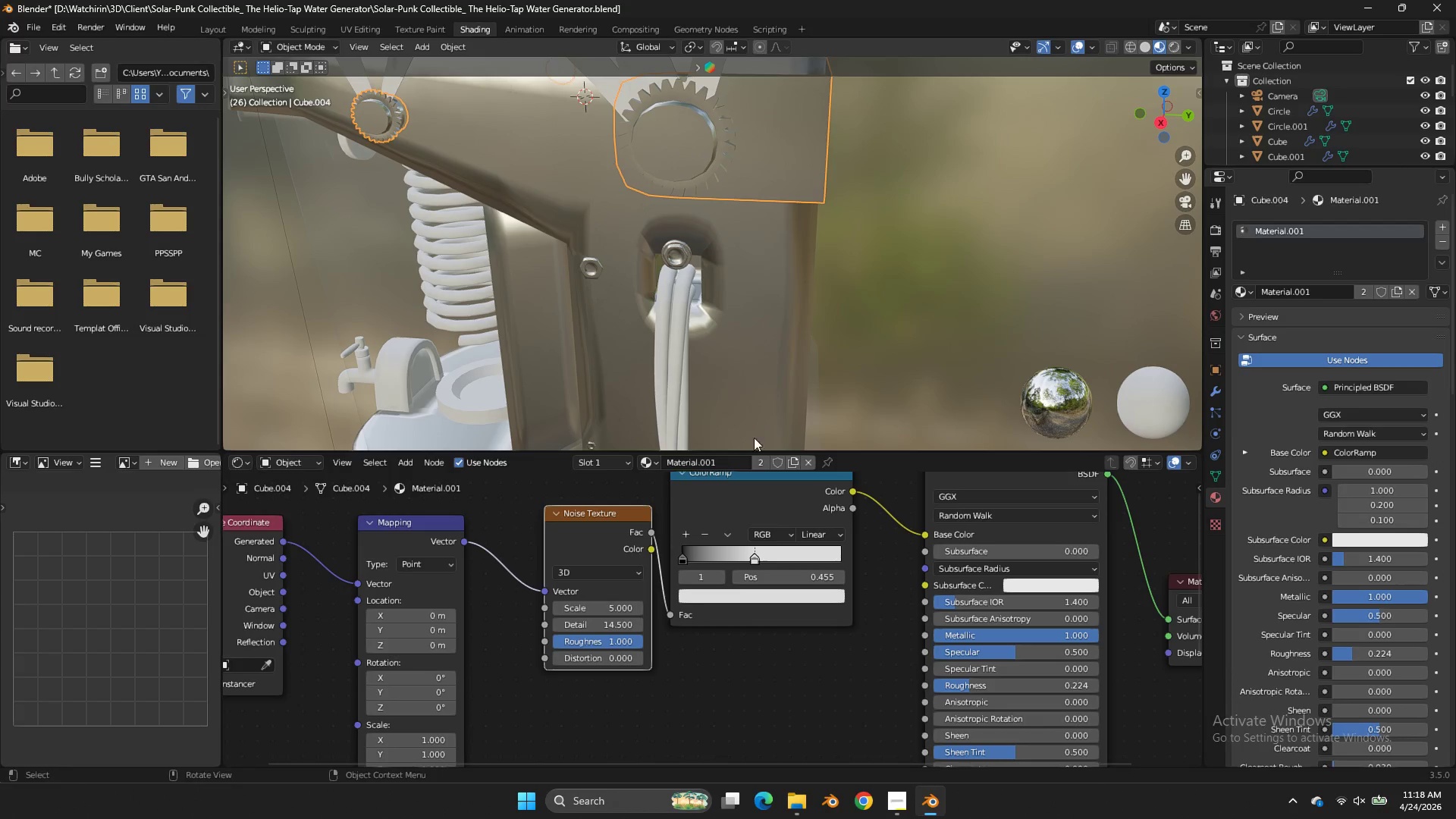 
left_click([739, 458])
 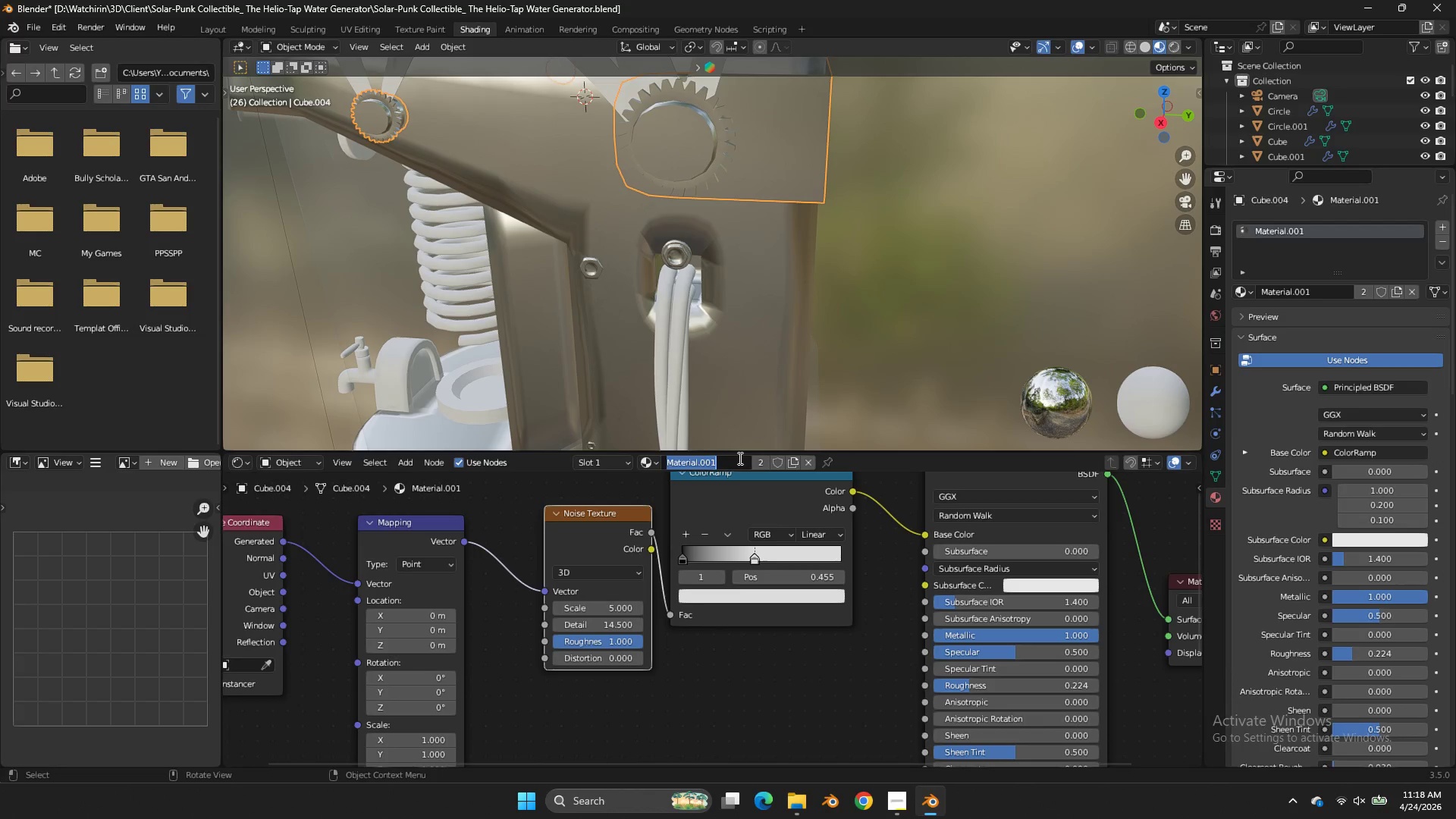 
type(Steel)
 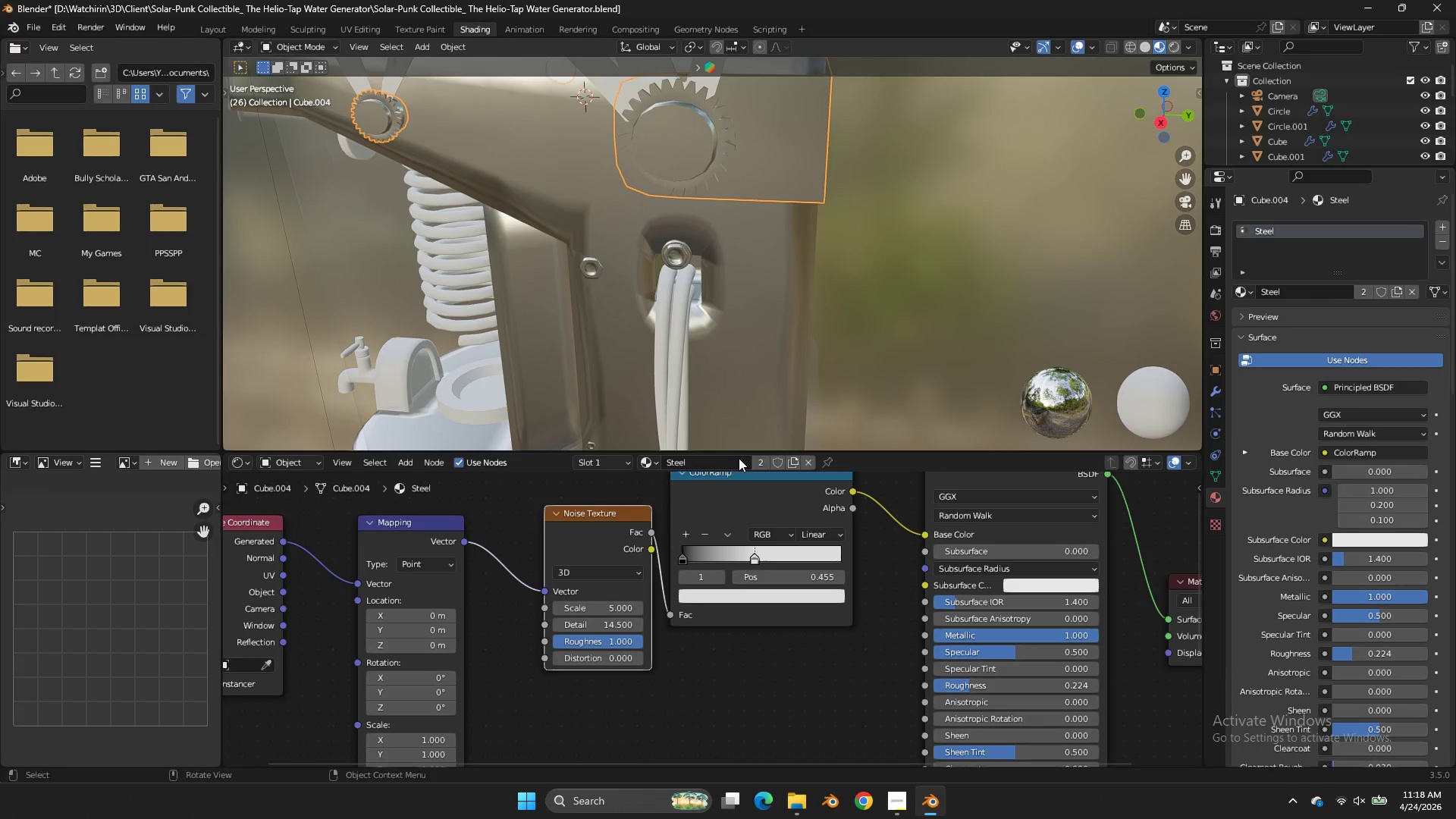 
key(Enter)
 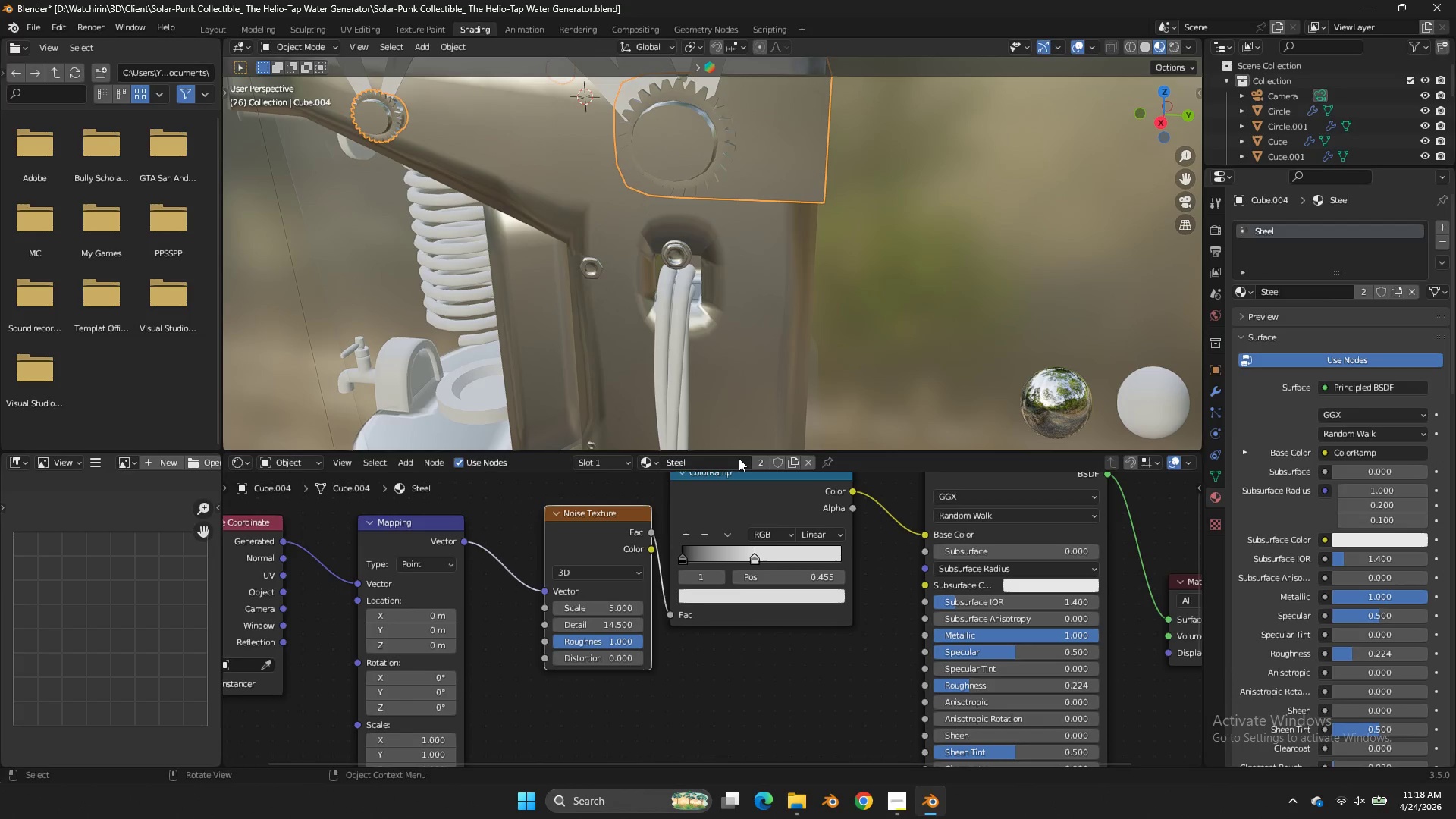 
key(Control+ControlLeft)
 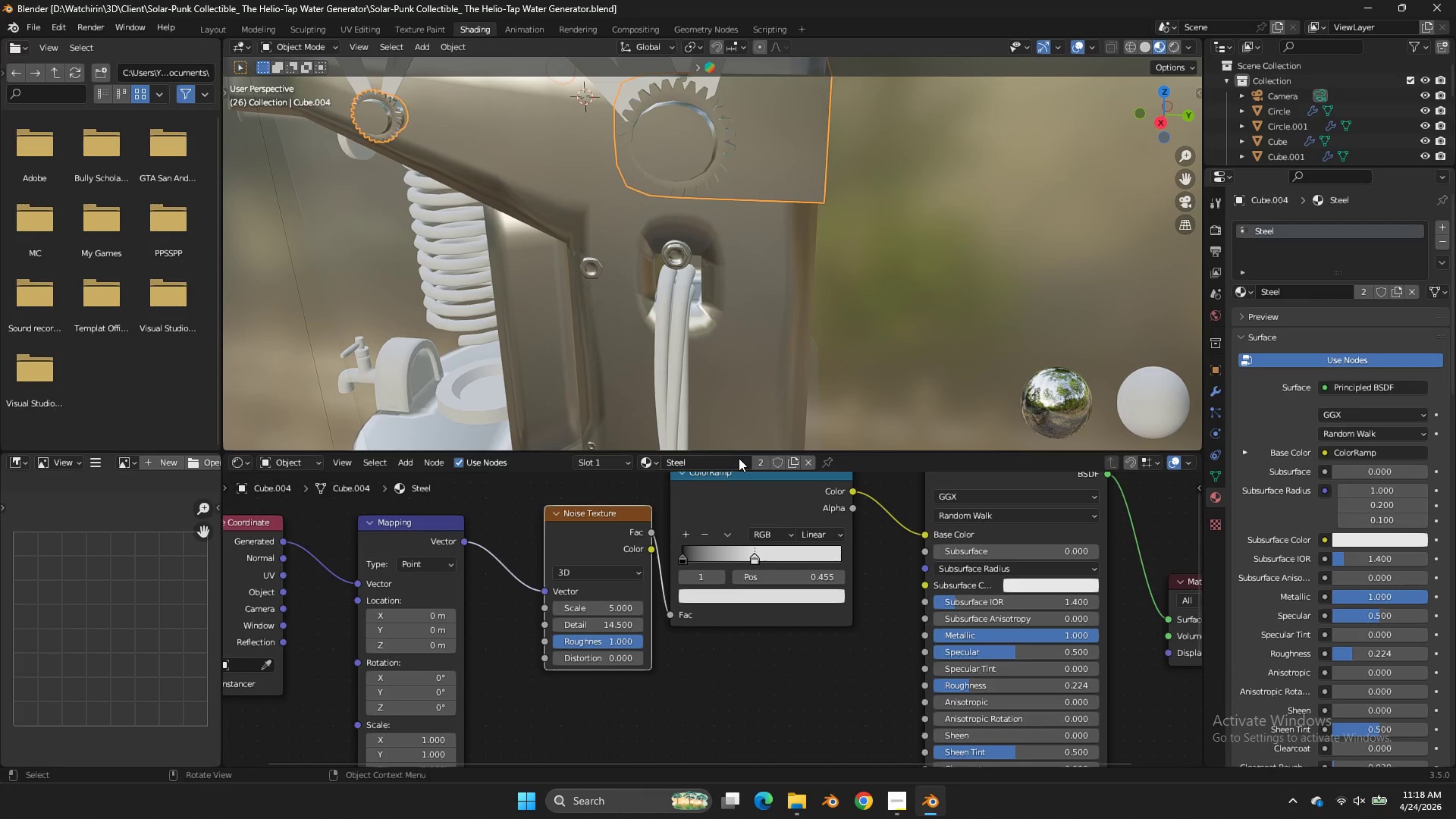 
key(Control+S)
 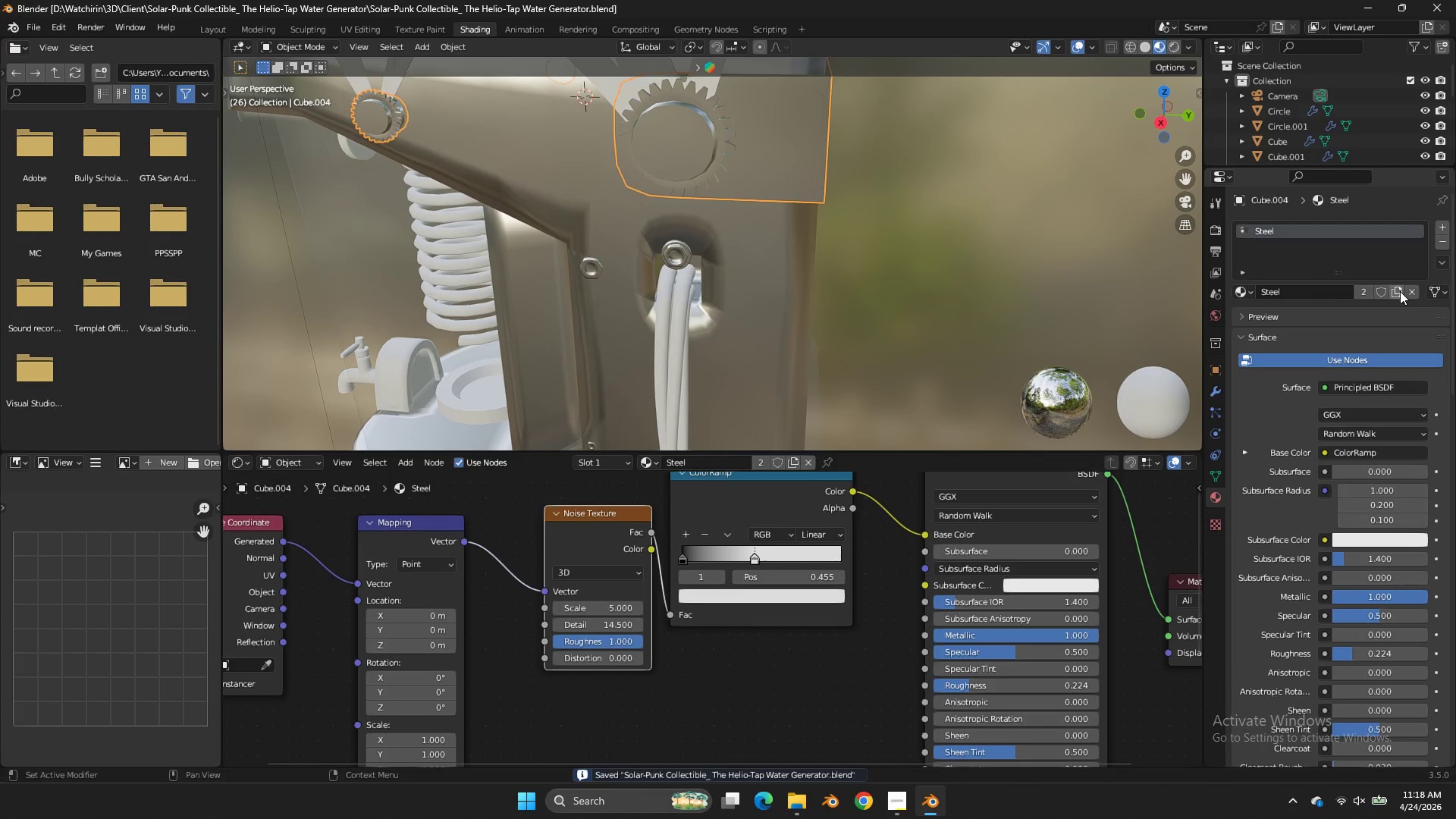 
left_click([1400, 291])
 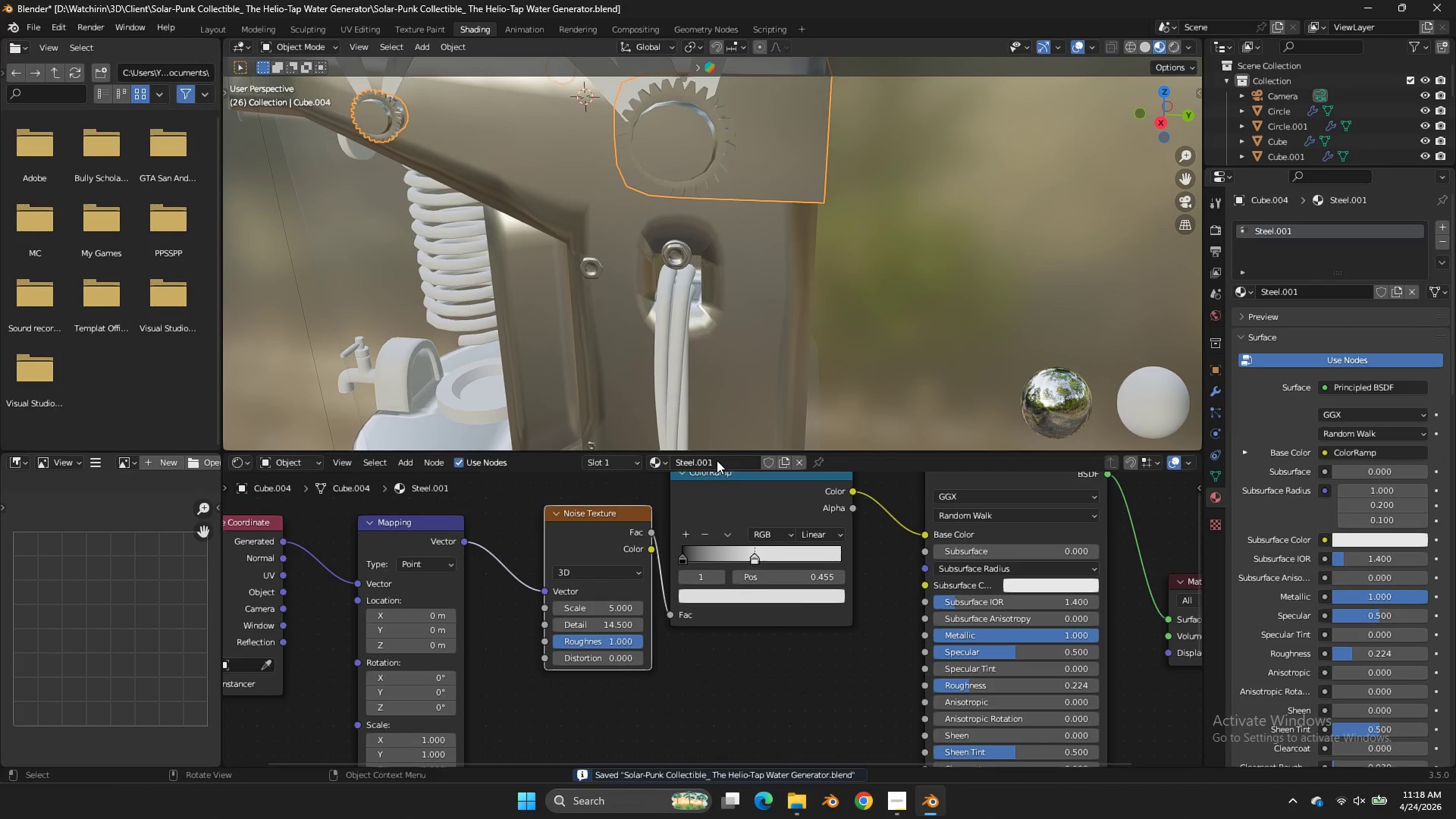 
left_click([718, 461])
 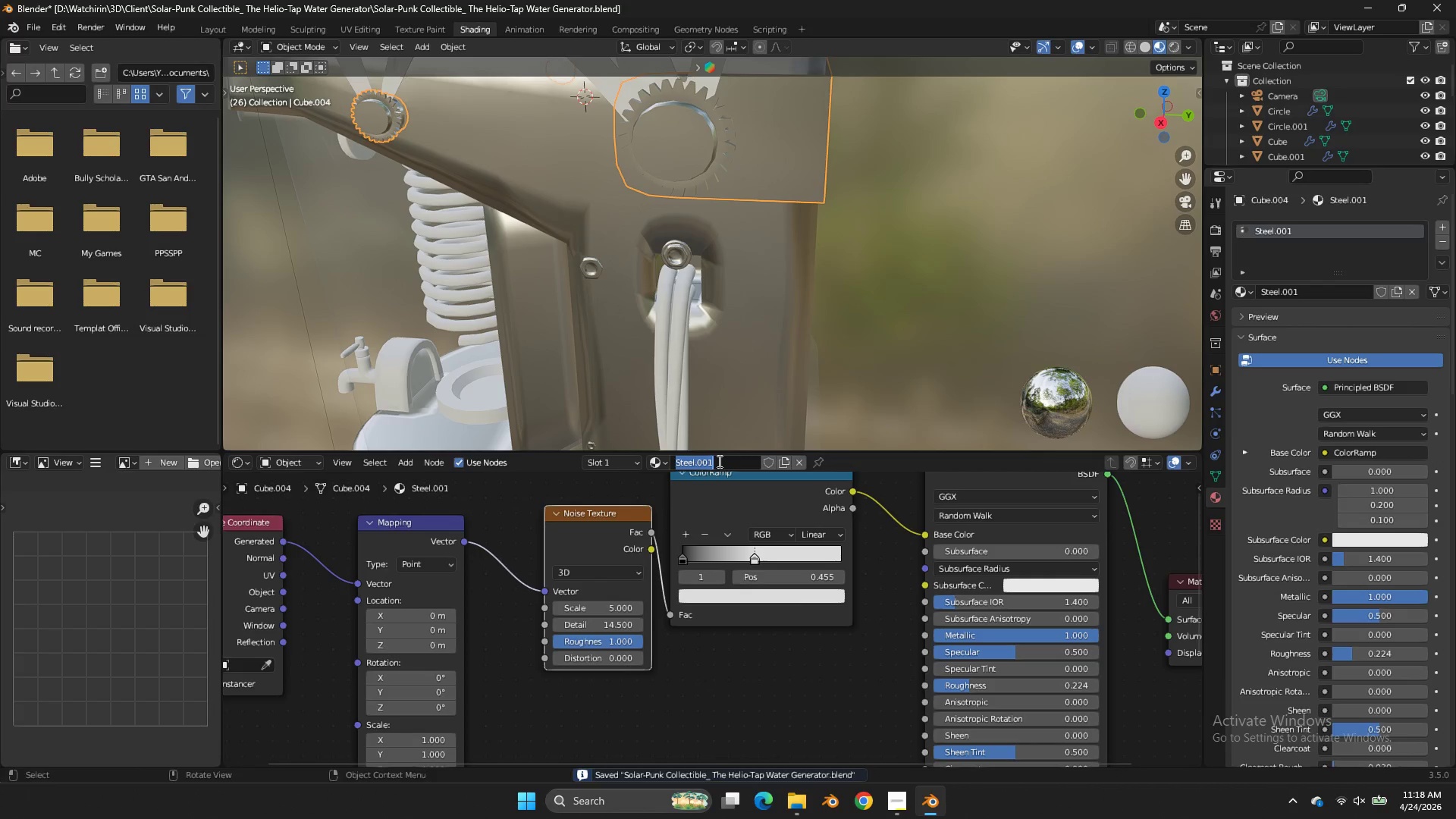 
left_click([718, 461])
 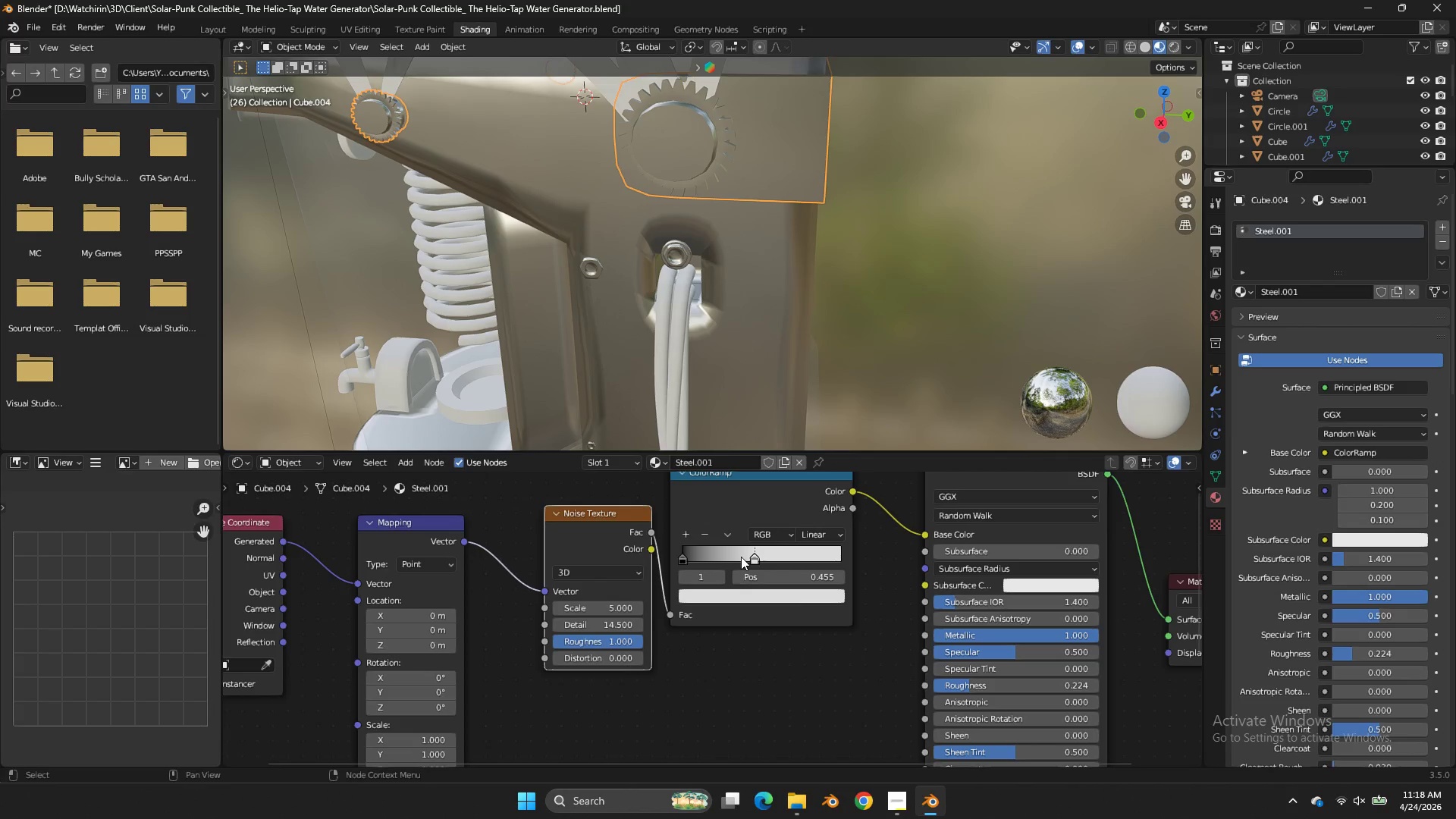 
left_click([743, 556])
 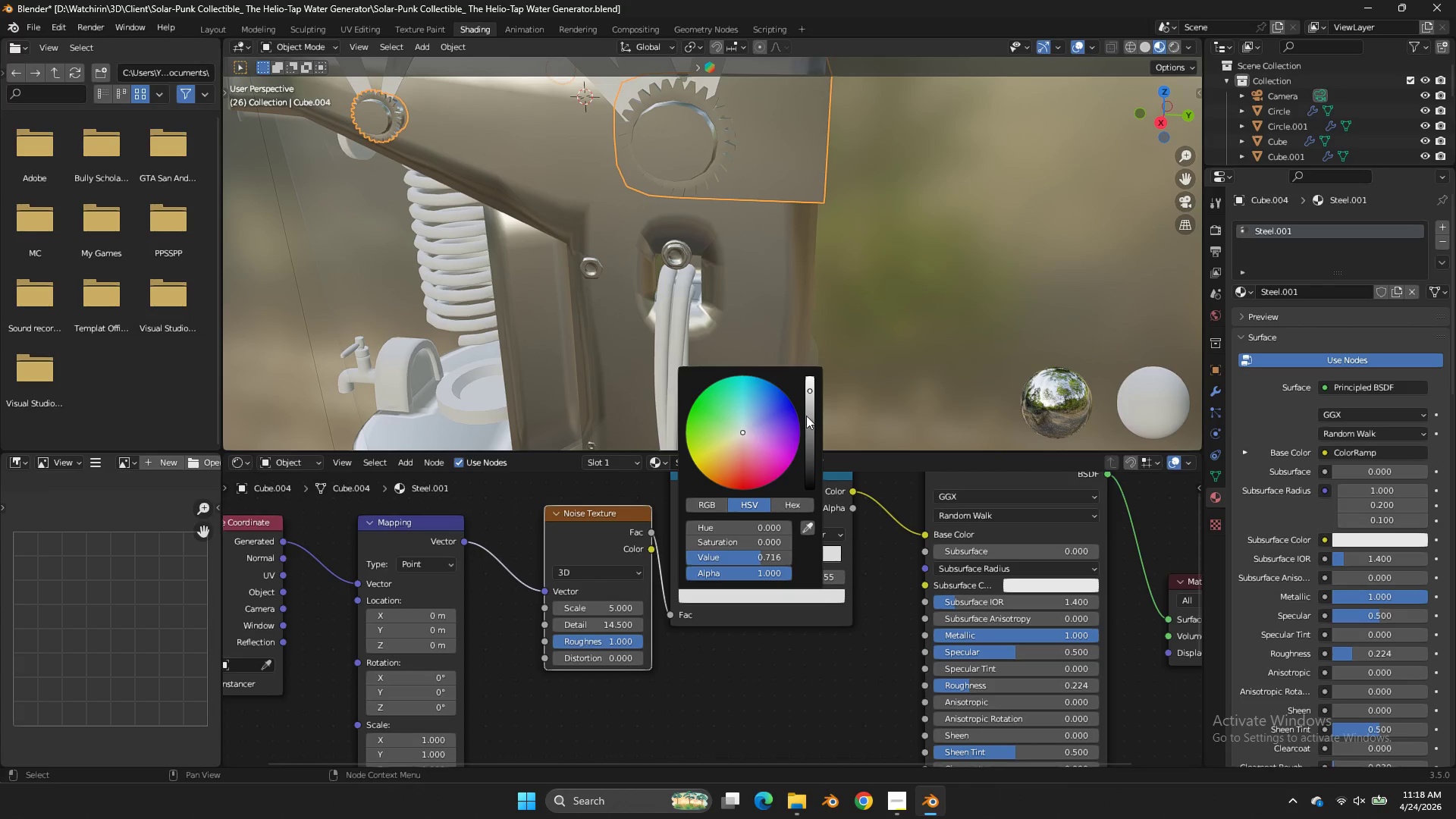 
left_click_drag(start_coordinate=[808, 416], to_coordinate=[813, 448])
 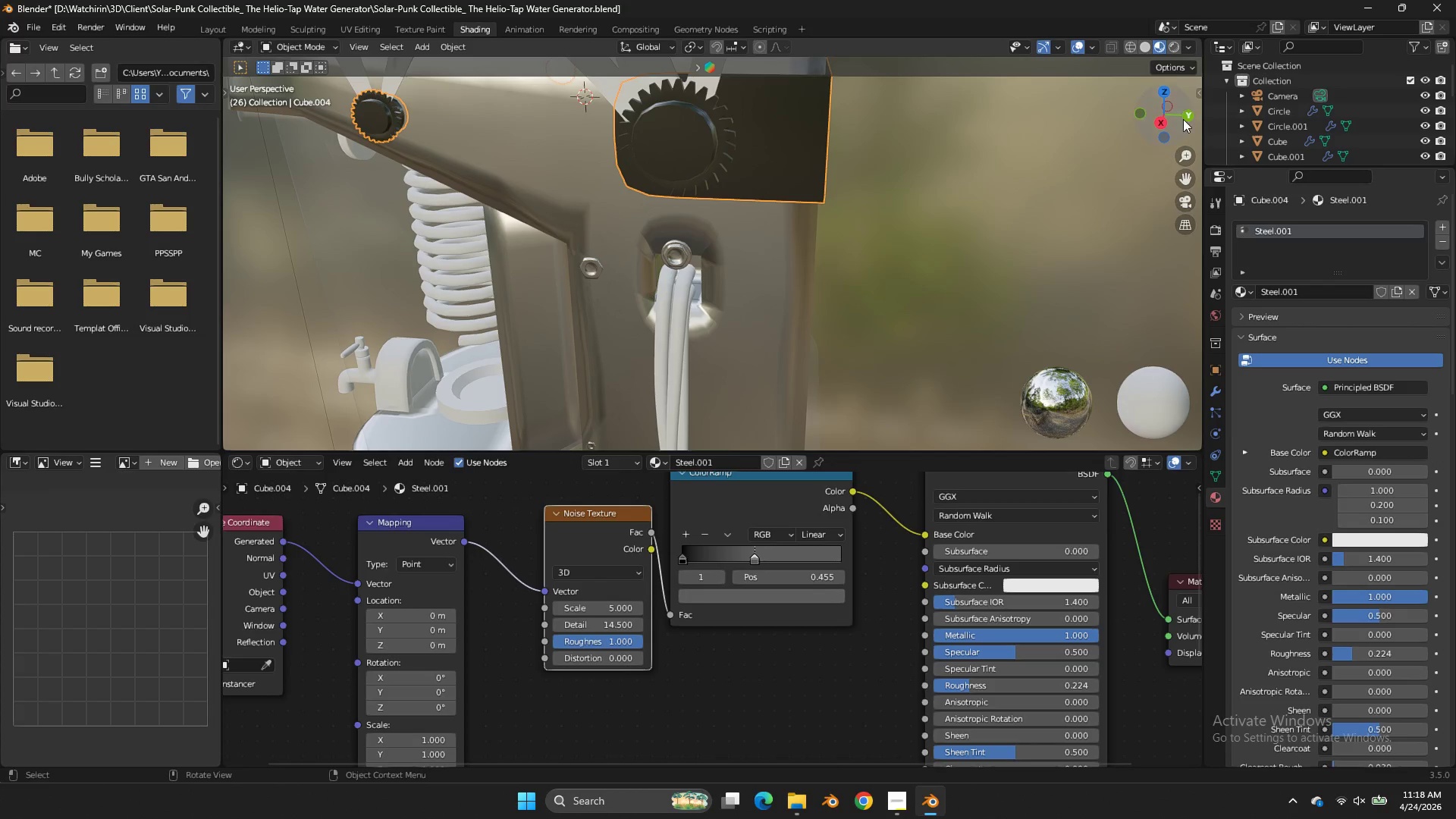 
left_click_drag(start_coordinate=[1182, 113], to_coordinate=[1175, 106])
 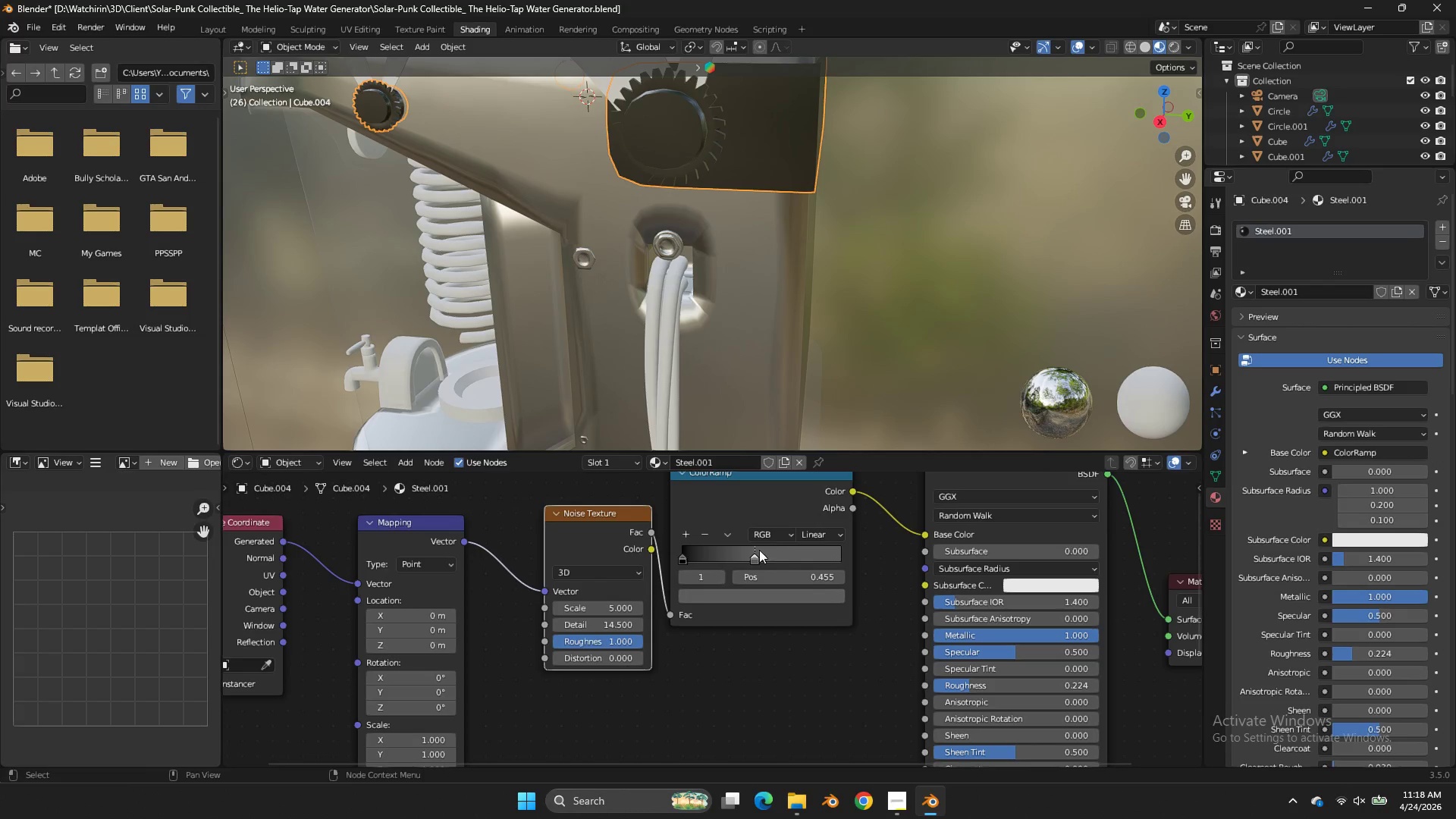 
left_click_drag(start_coordinate=[759, 550], to_coordinate=[801, 556])
 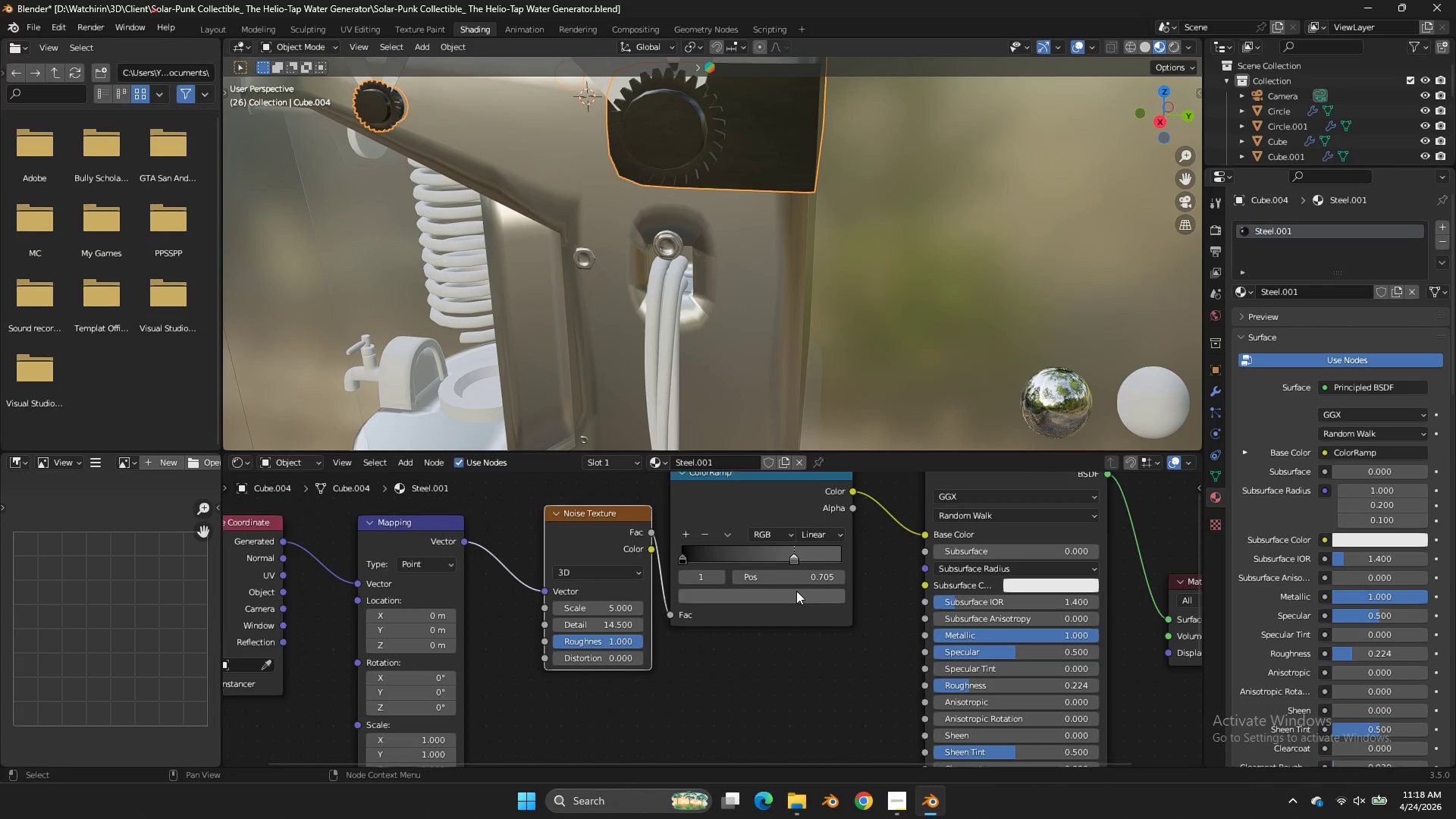 
left_click([796, 591])
 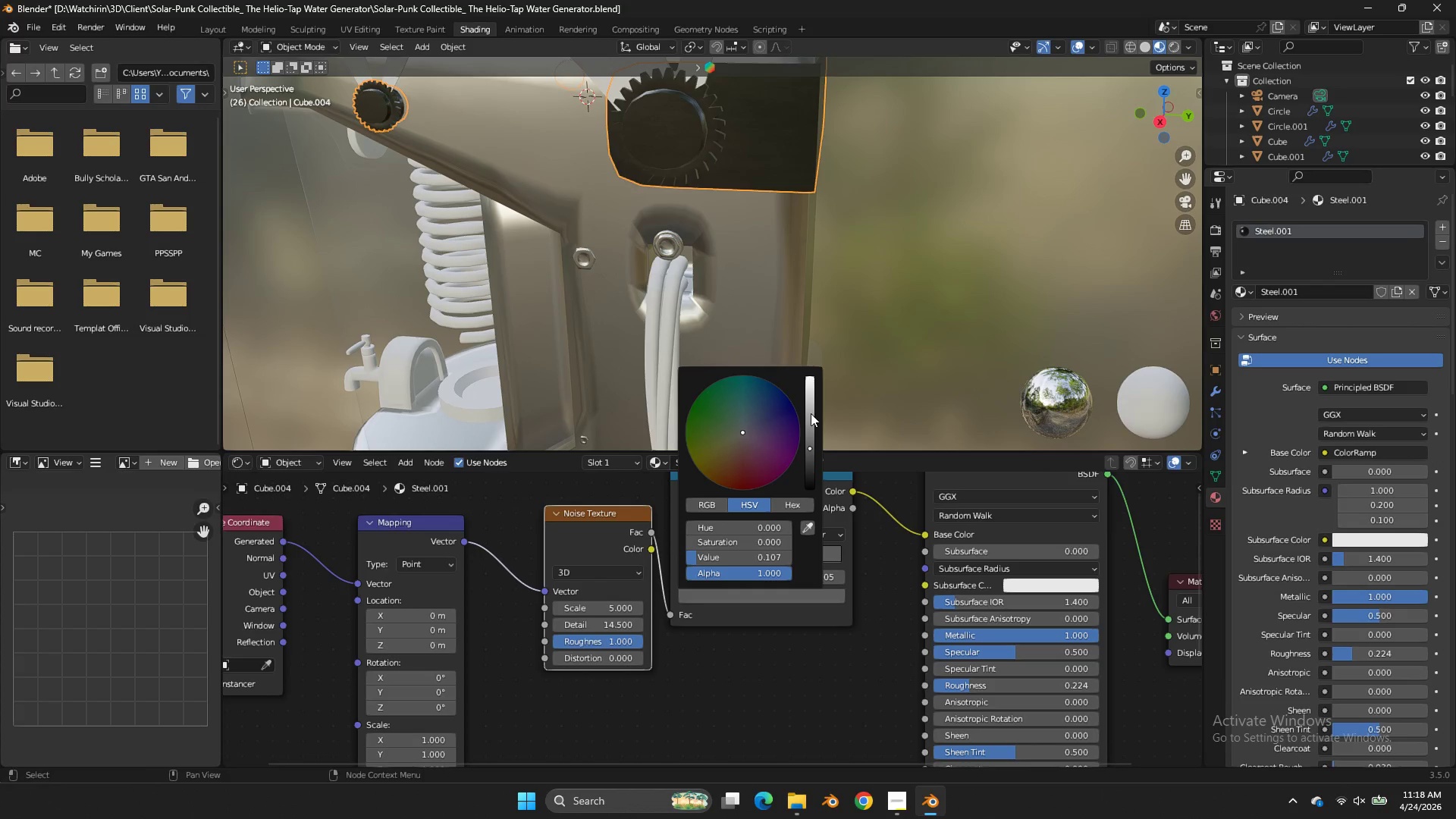 
left_click_drag(start_coordinate=[811, 413], to_coordinate=[814, 419])
 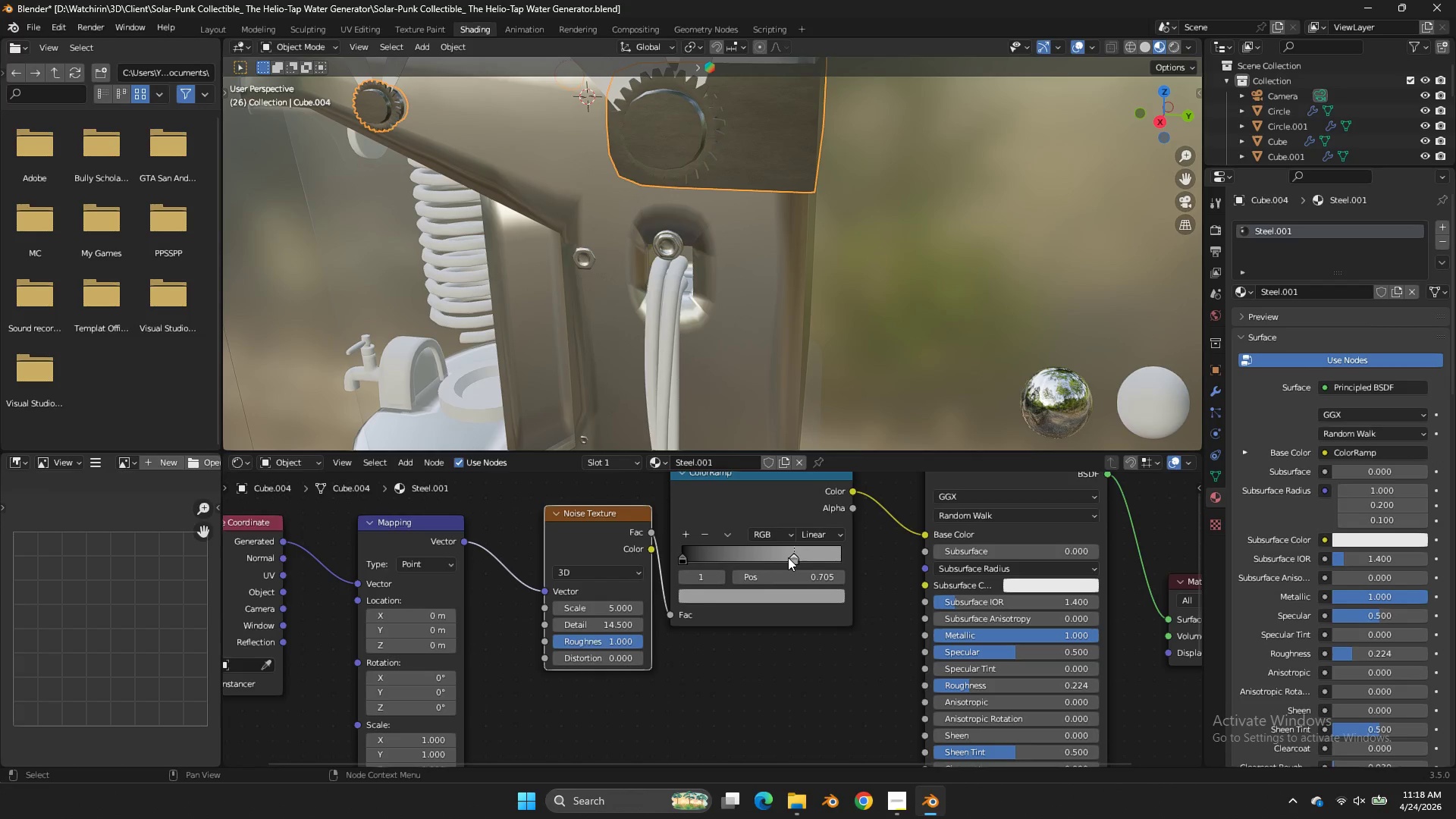 
left_click_drag(start_coordinate=[788, 557], to_coordinate=[760, 560])
 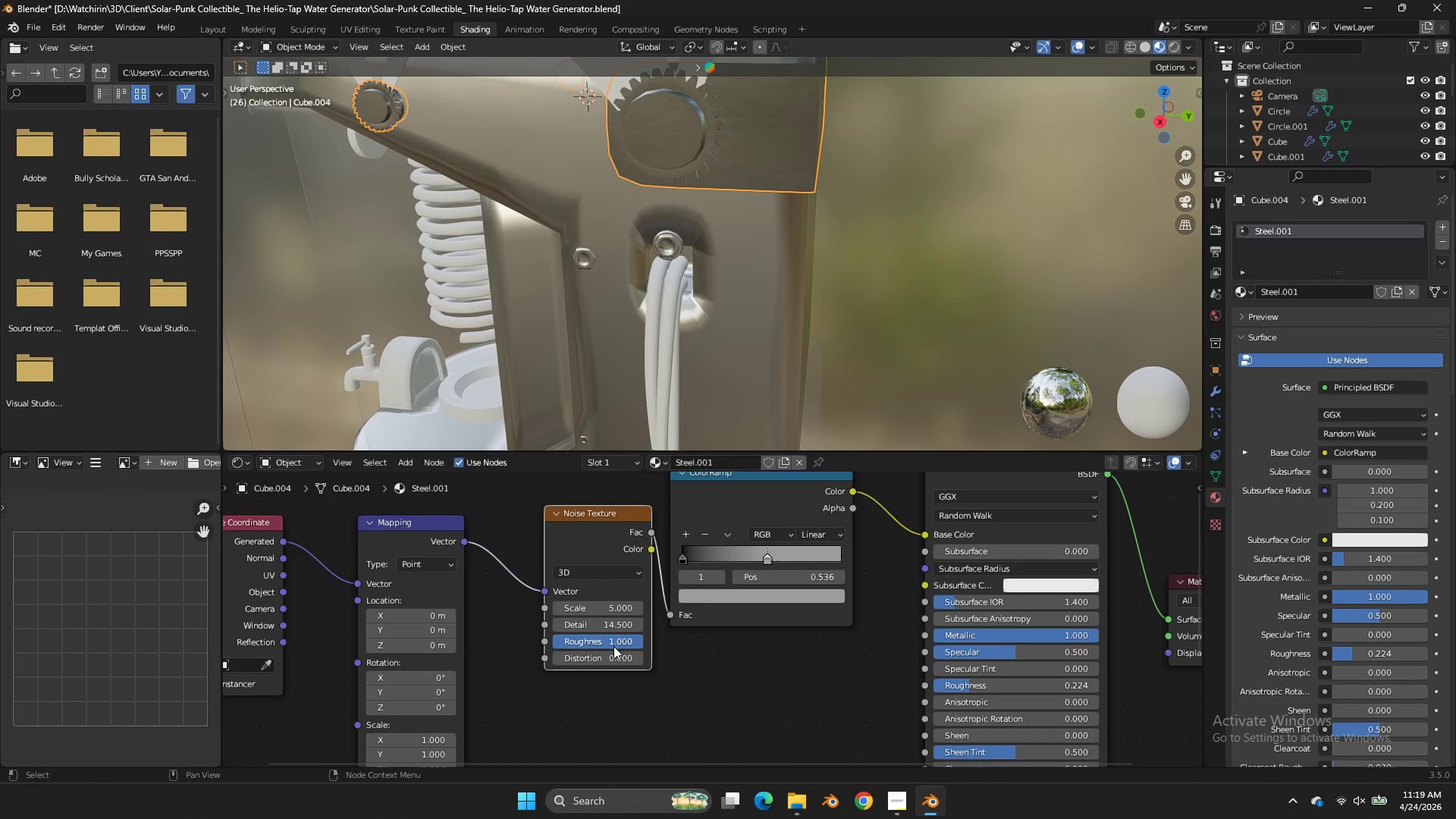 
left_click_drag(start_coordinate=[613, 646], to_coordinate=[664, 432])
 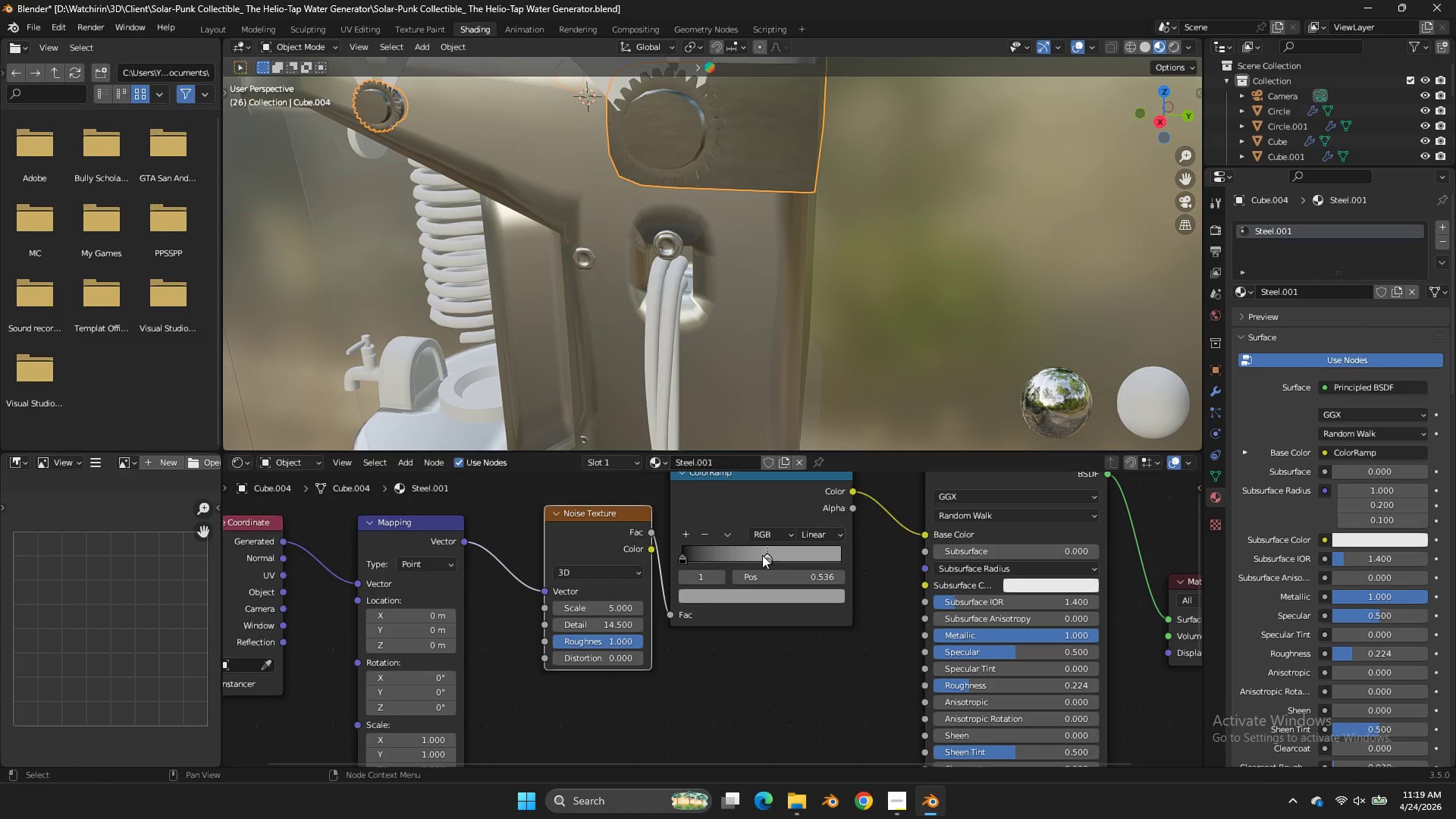 
left_click_drag(start_coordinate=[763, 555], to_coordinate=[747, 559])
 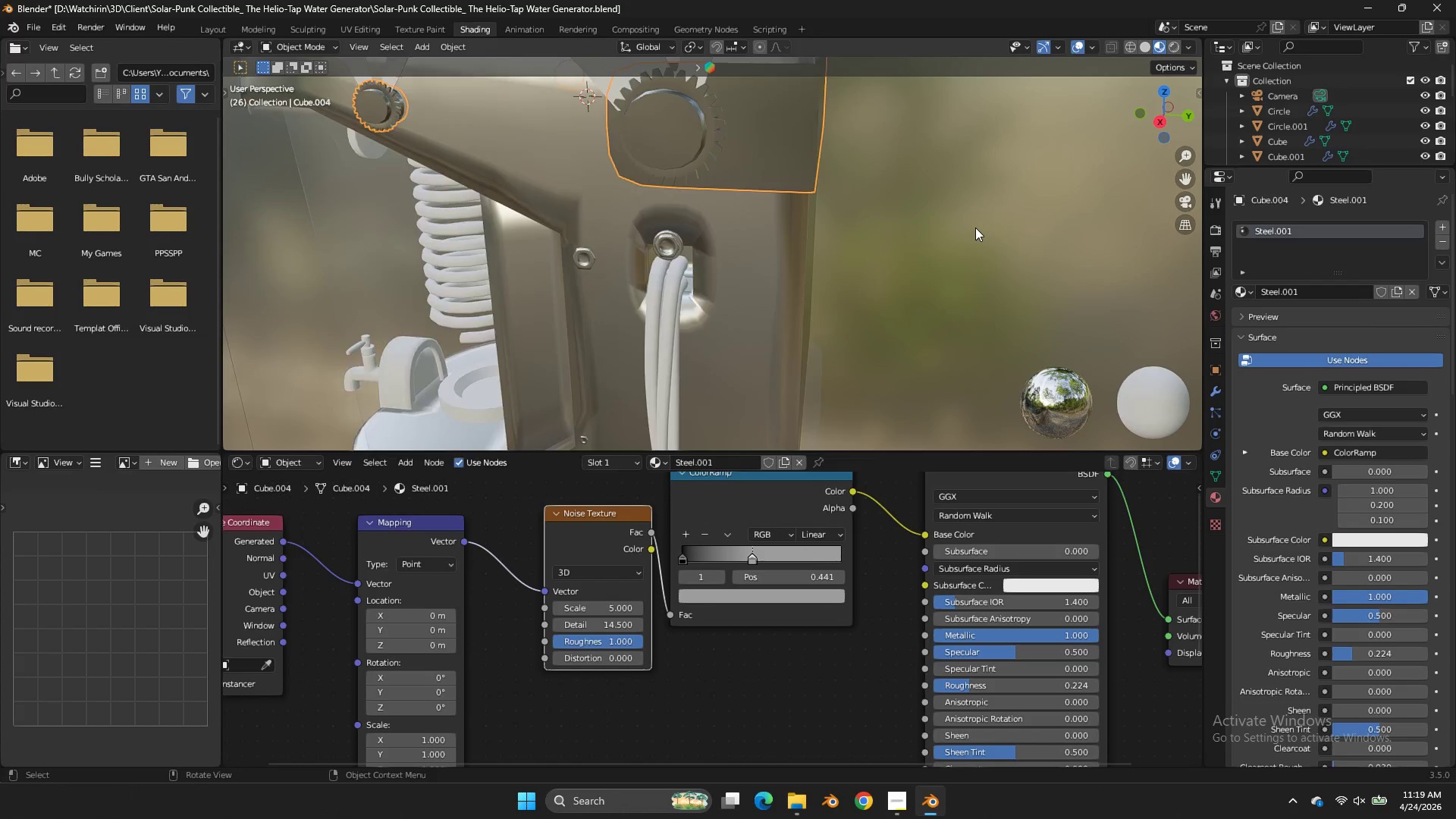 
scroll: coordinate [975, 228], scroll_direction: down, amount: 2.0
 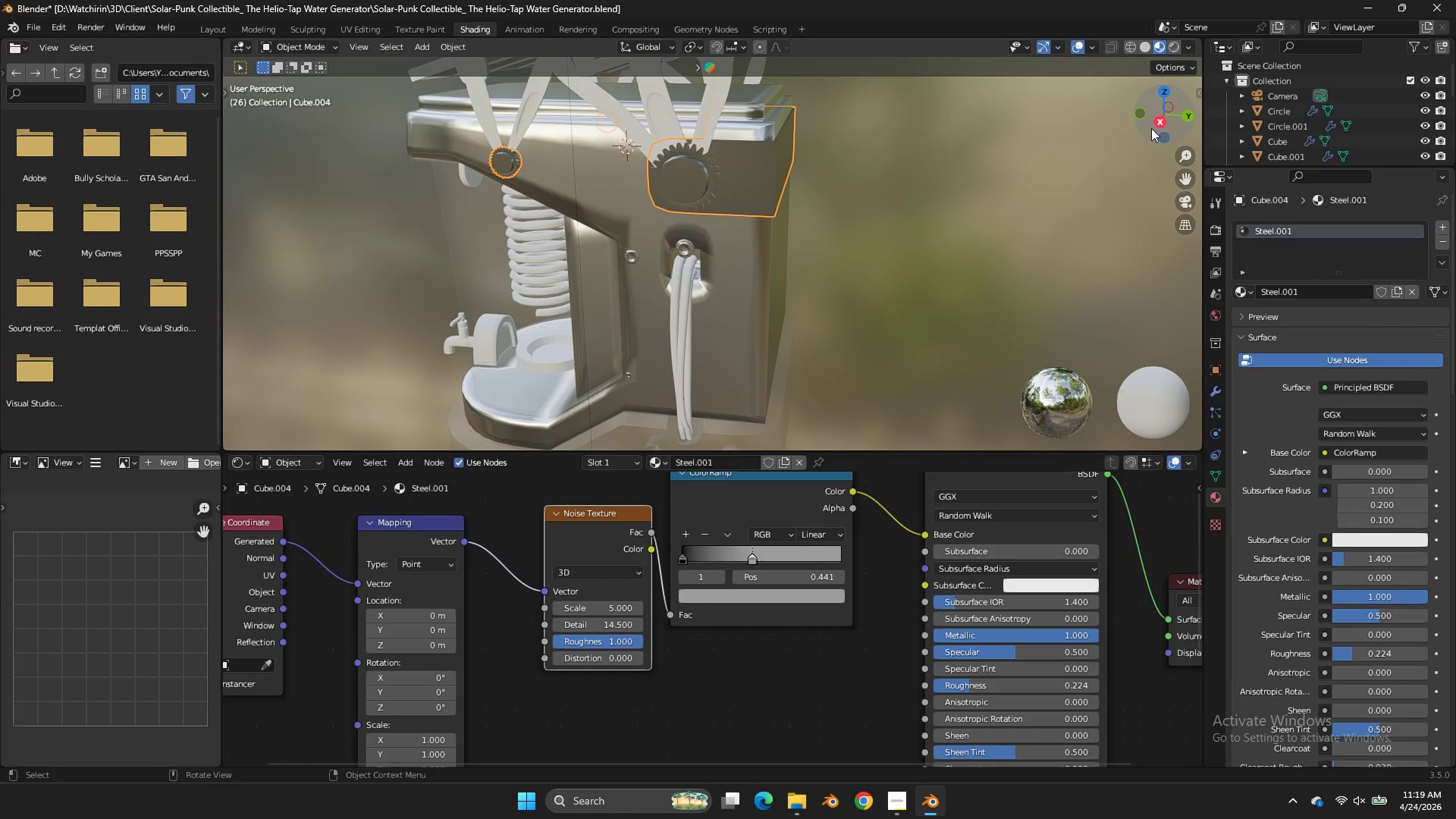 
left_click_drag(start_coordinate=[1150, 124], to_coordinate=[232, 127])
 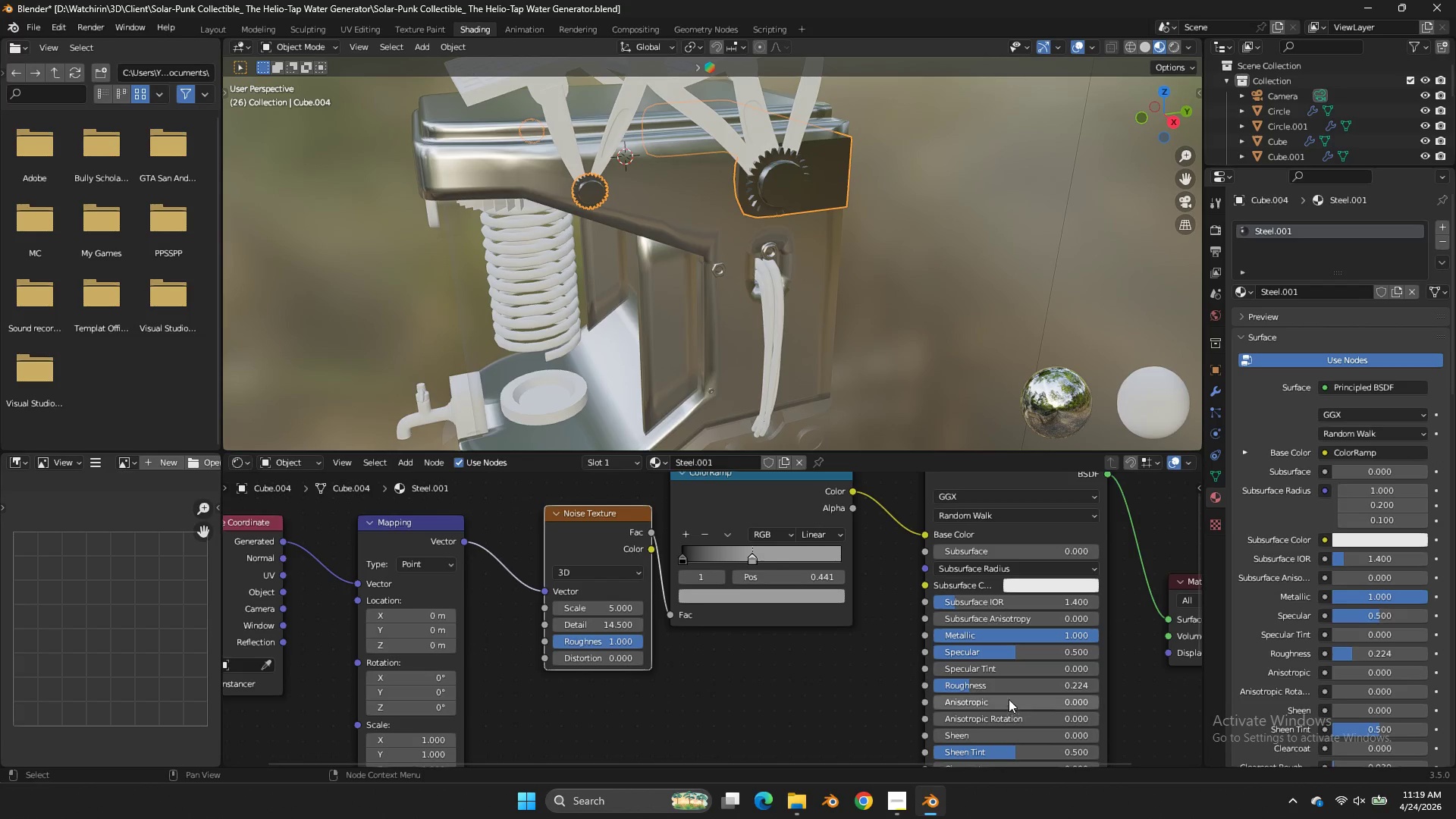 
left_click_drag(start_coordinate=[1005, 690], to_coordinate=[723, 388])
 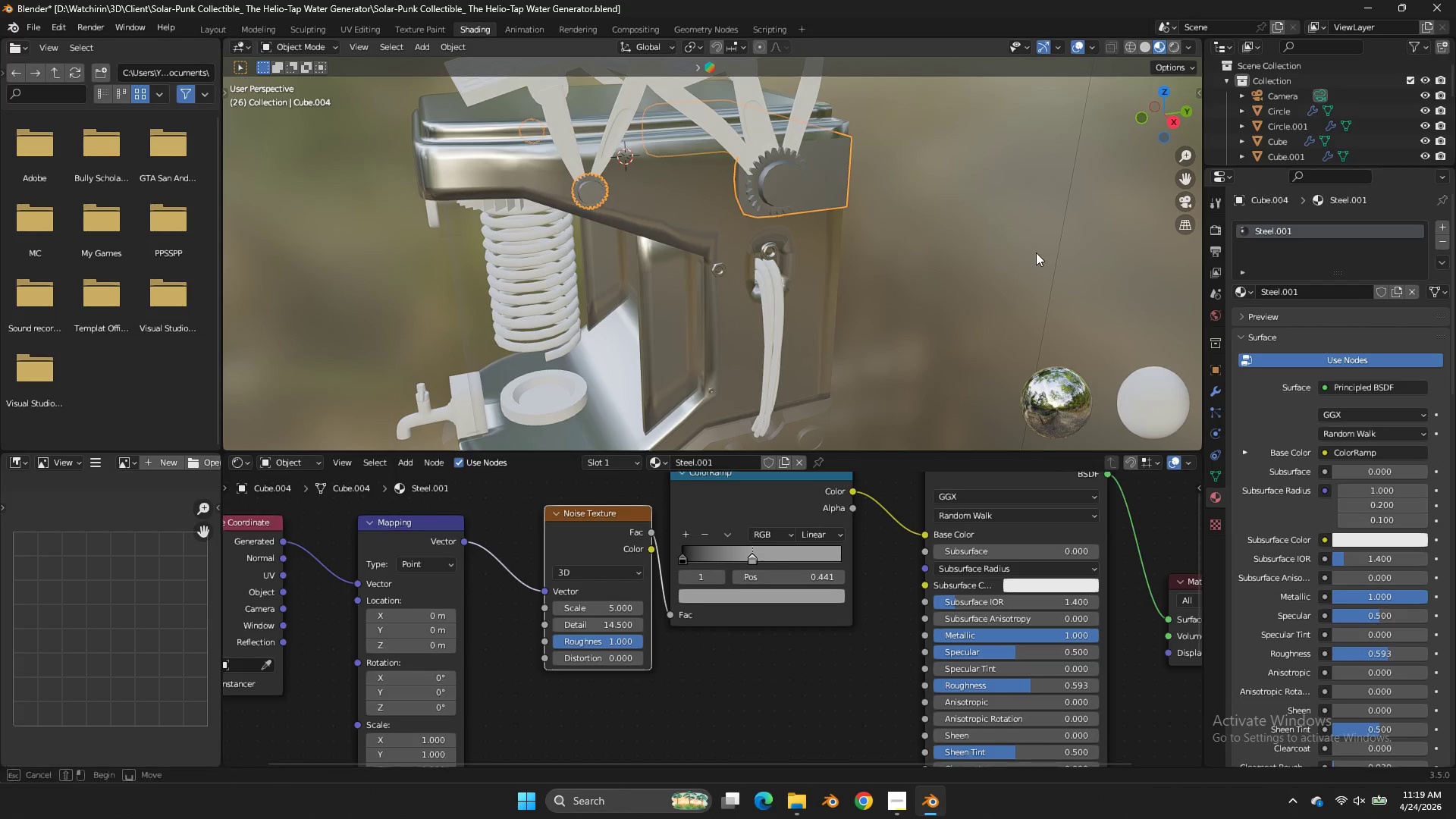 
left_click_drag(start_coordinate=[1036, 256], to_coordinate=[1059, 228])
 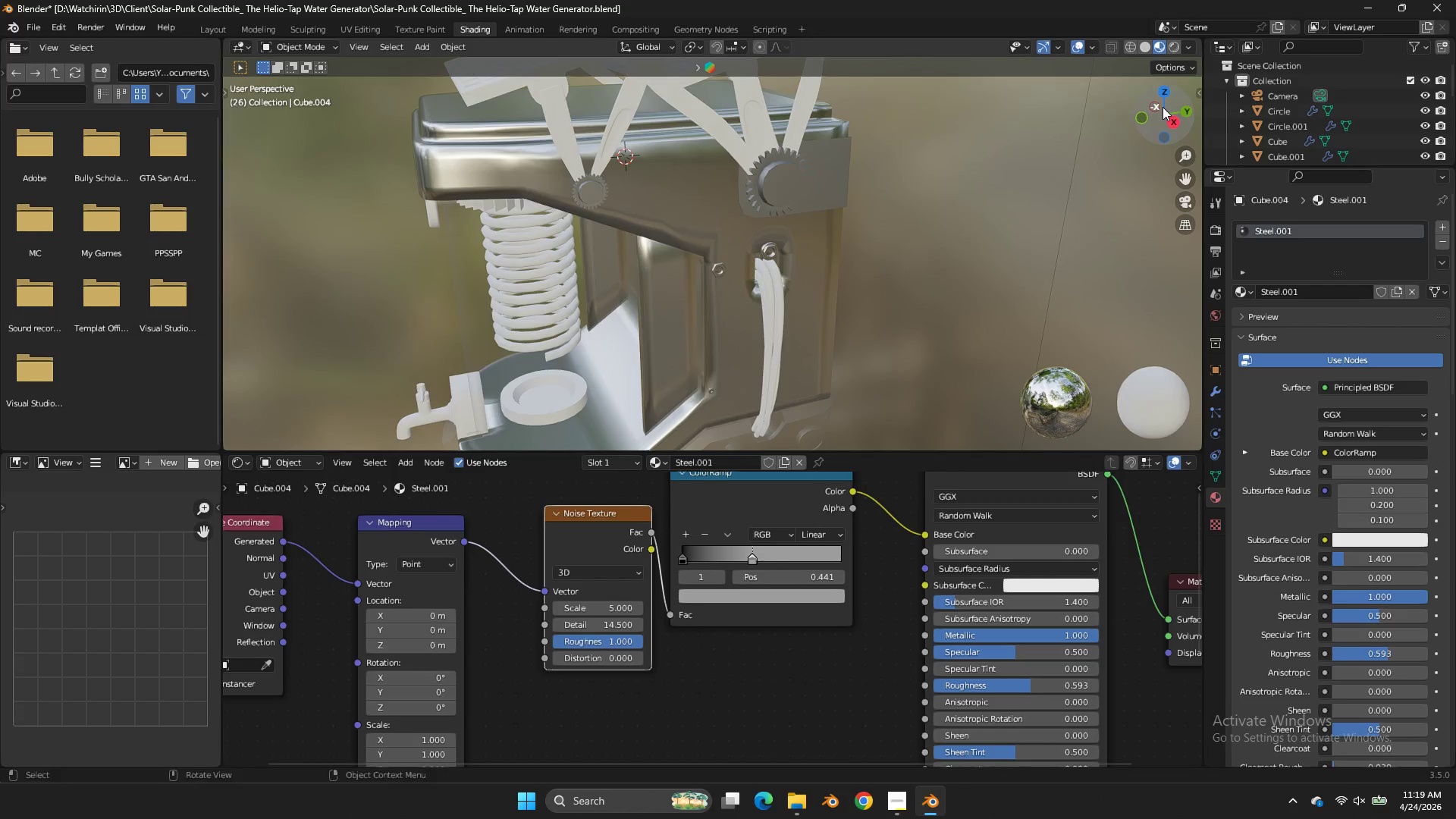 
left_click_drag(start_coordinate=[1163, 107], to_coordinate=[1140, 431])
 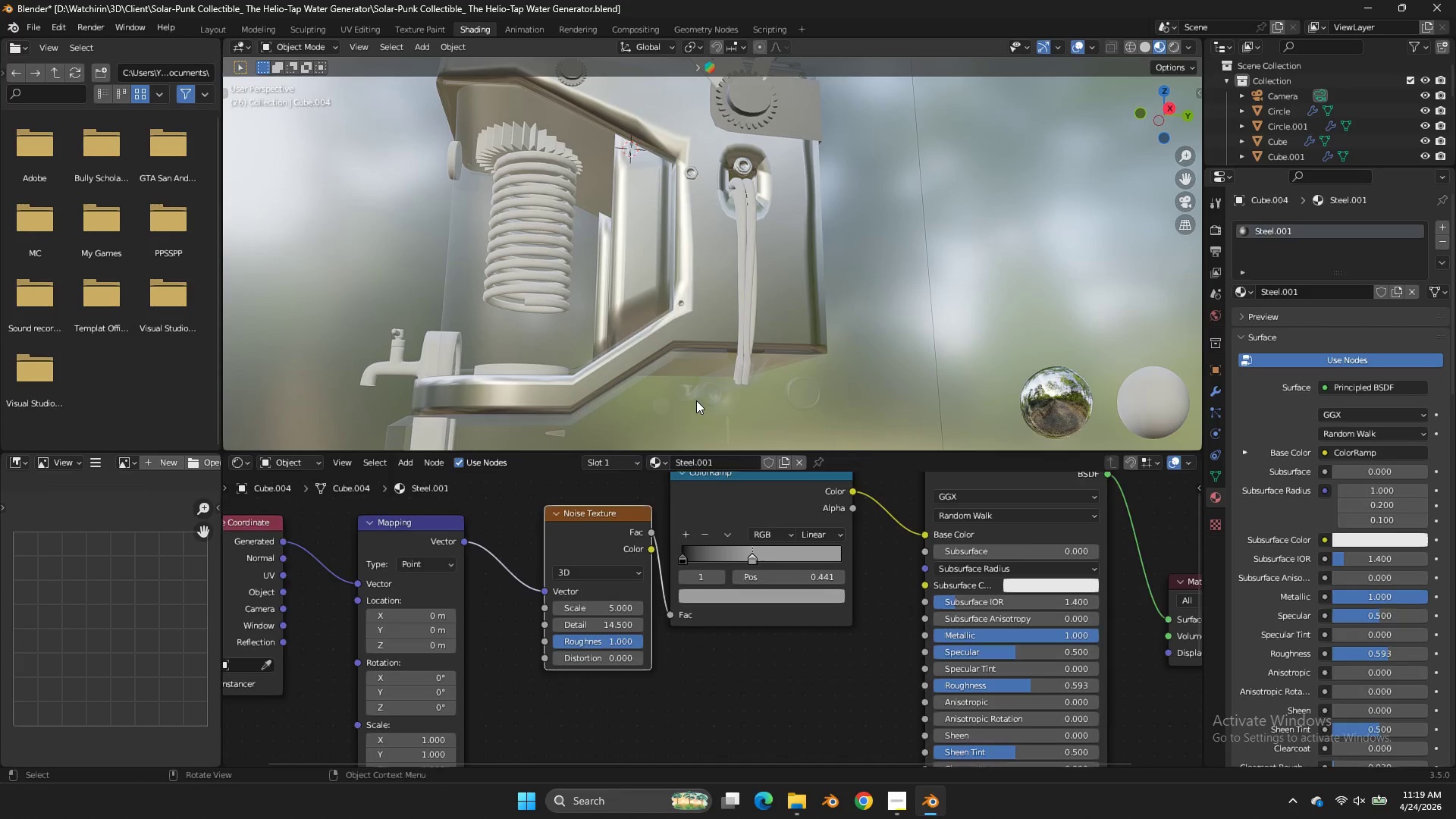 
left_click([696, 400])
 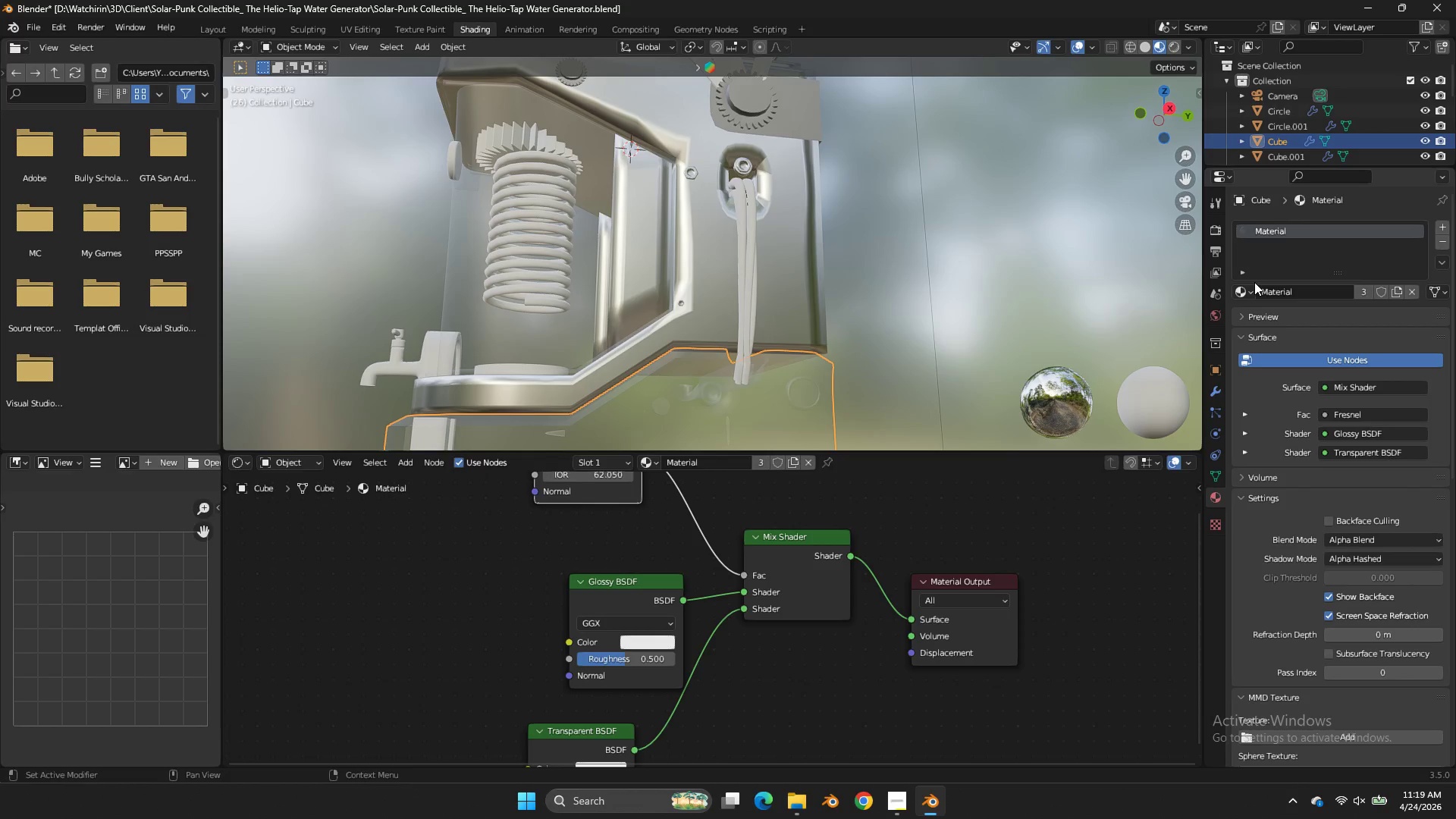 
double_click([1254, 288])
 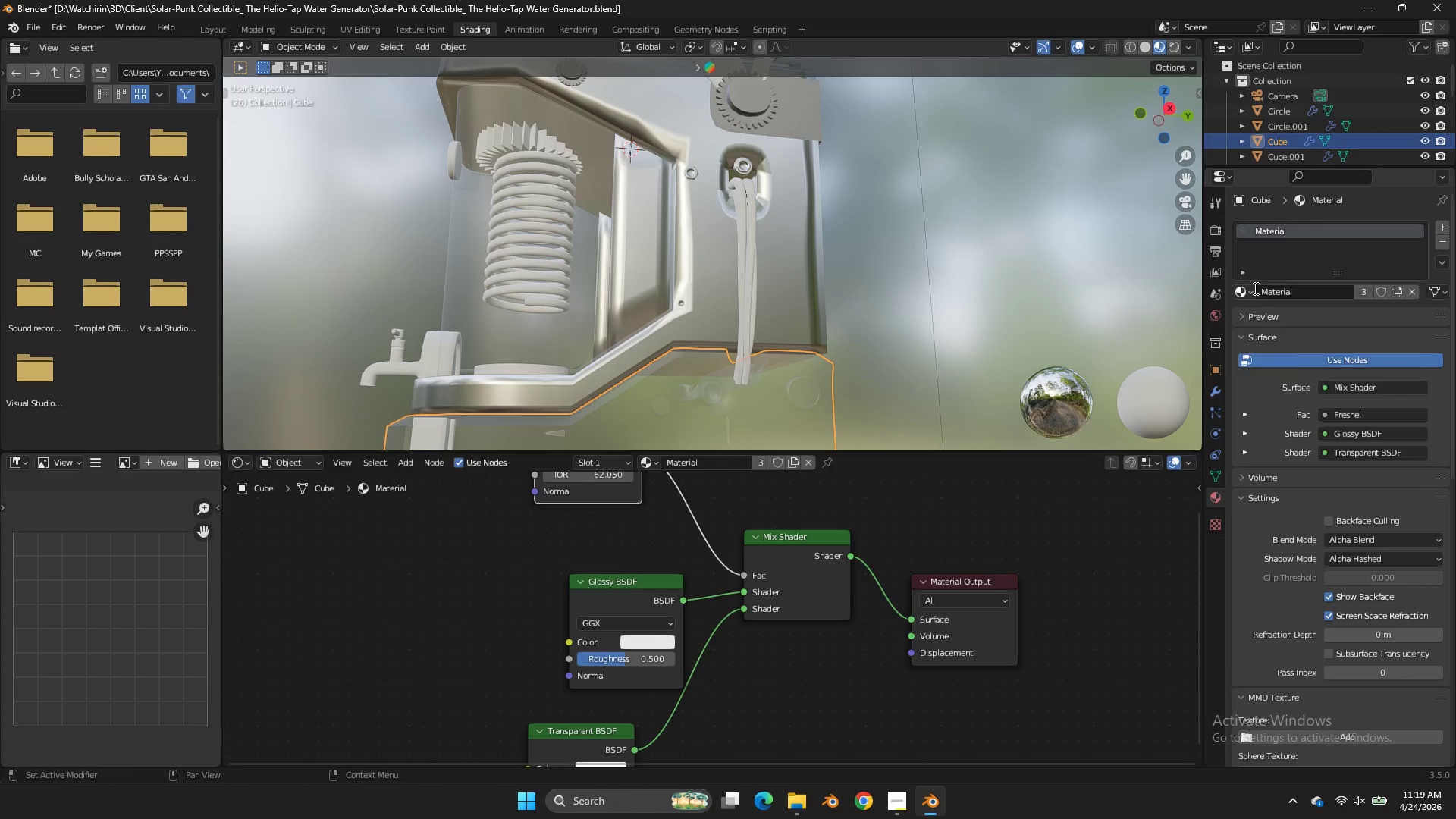 
triple_click([1254, 288])
 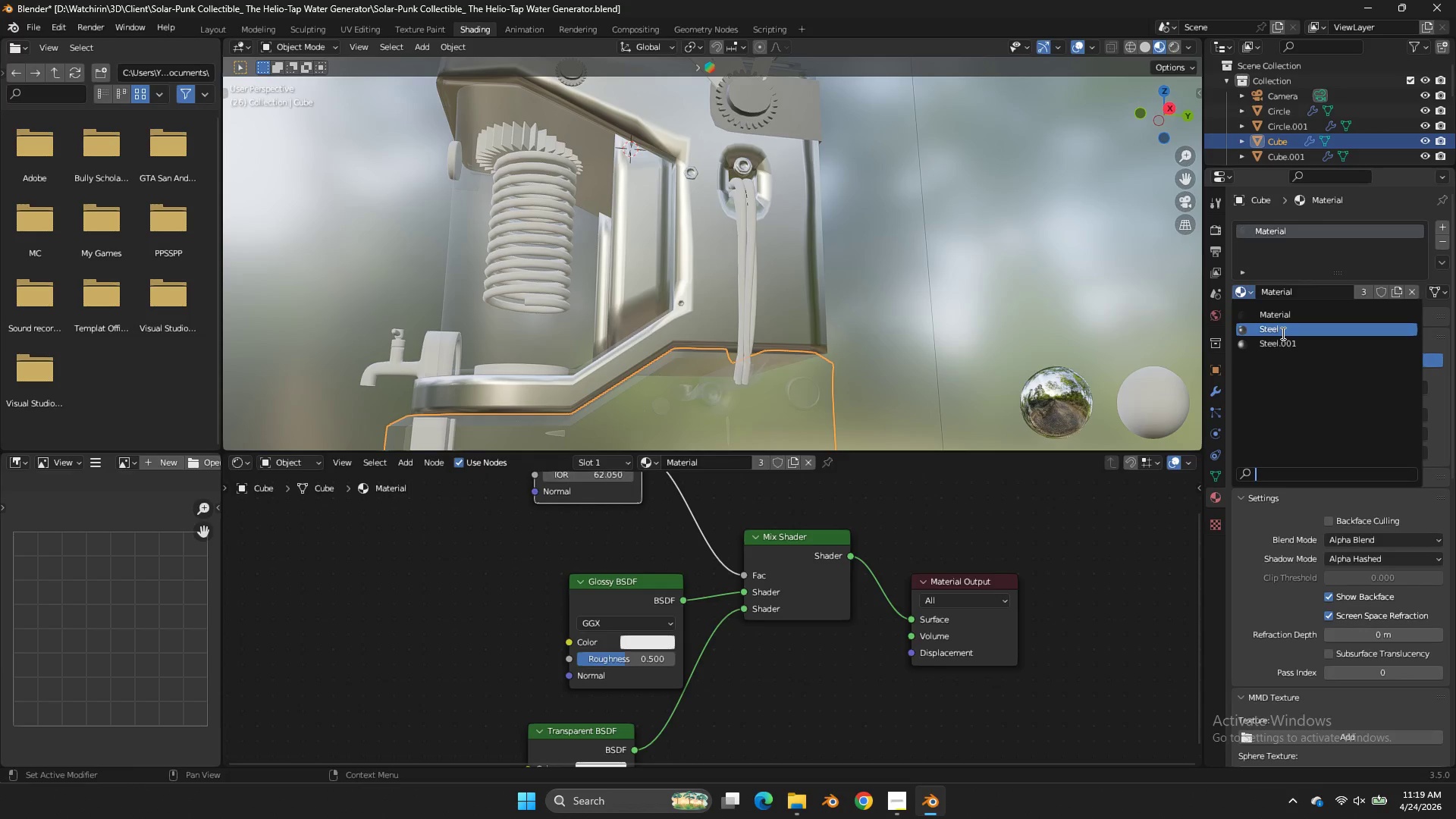 
left_click([1282, 333])
 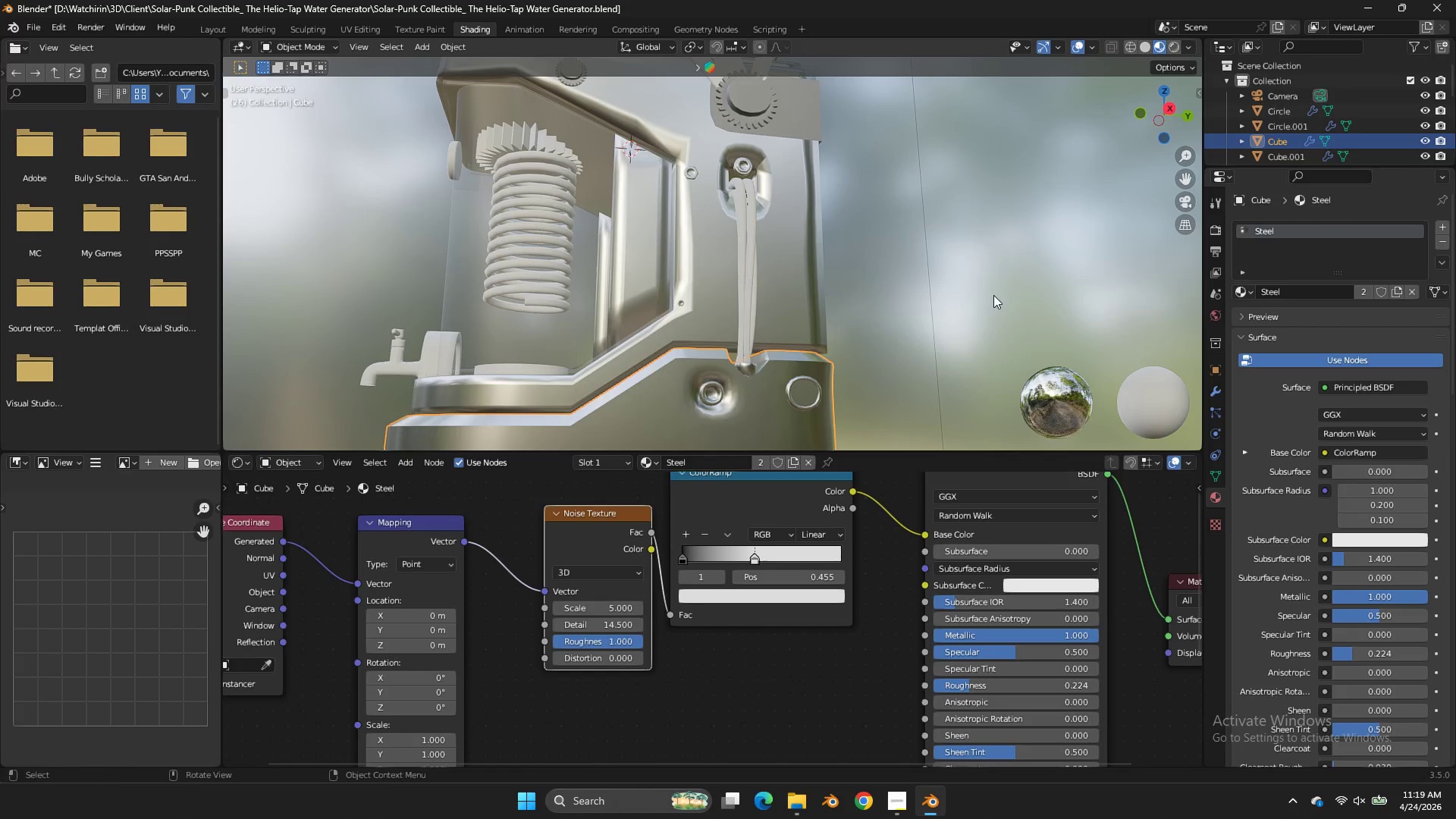 
left_click([993, 295])
 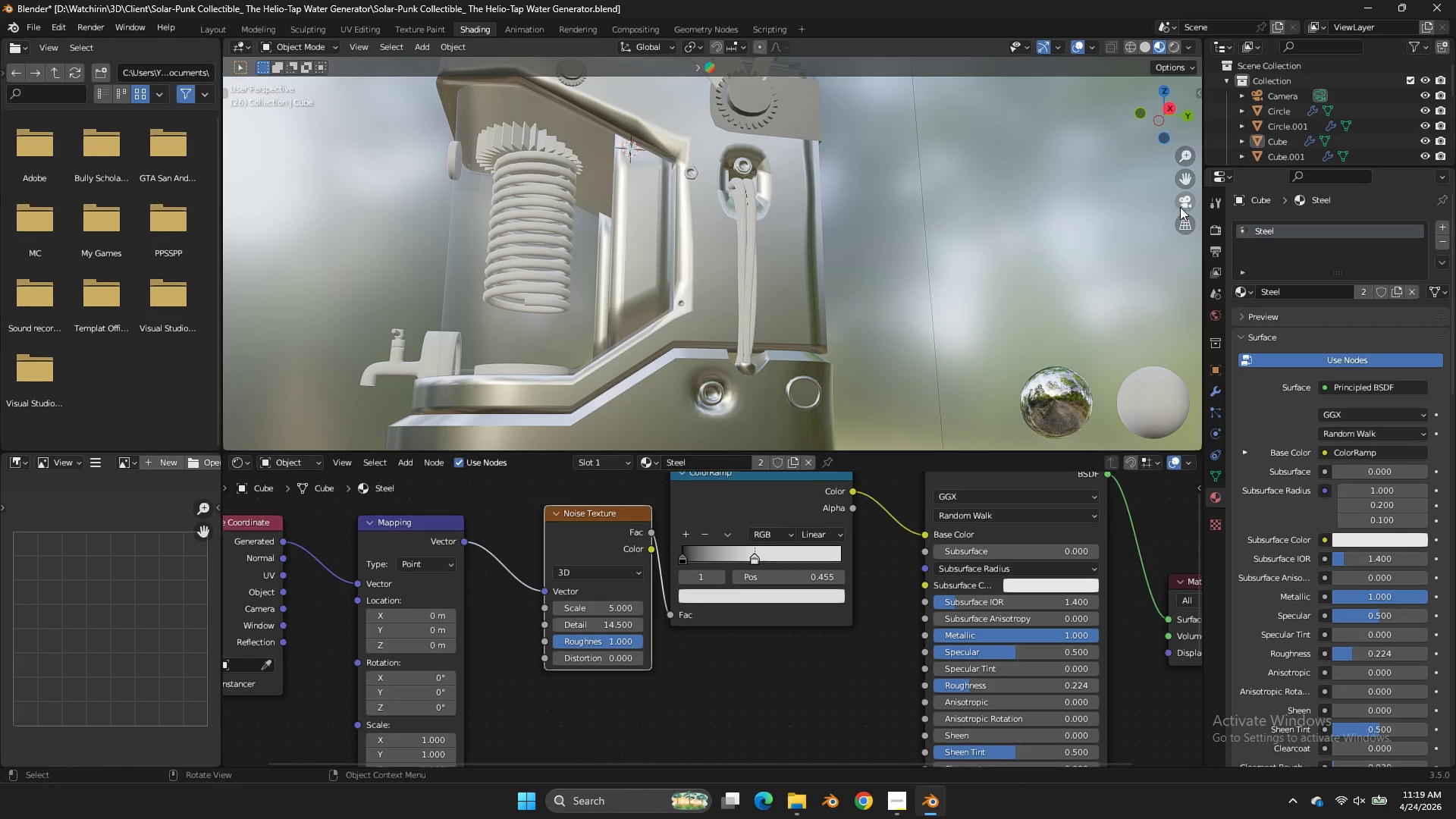 
left_click_drag(start_coordinate=[1179, 183], to_coordinate=[1179, 82])
 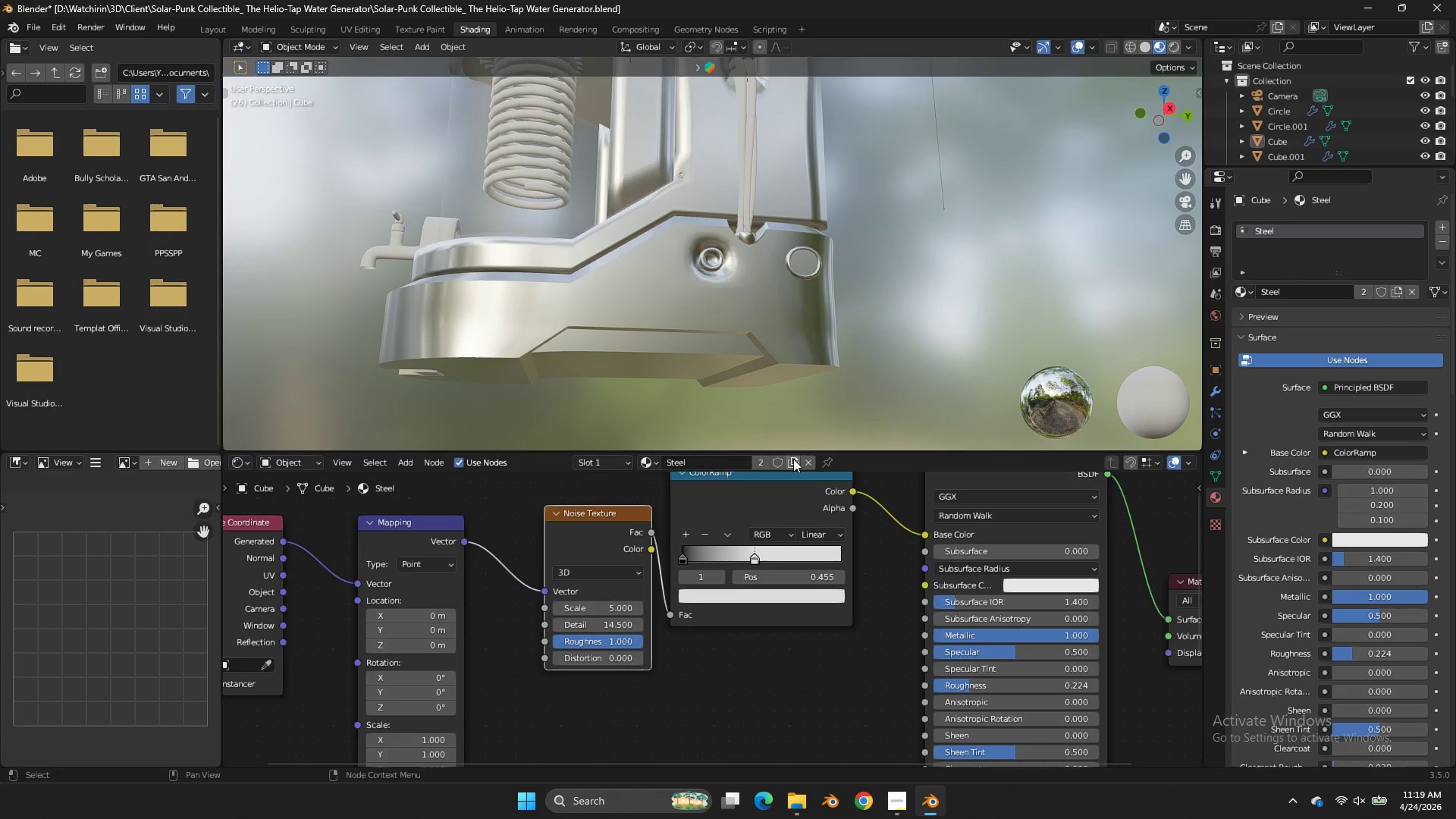 
left_click([793, 459])
 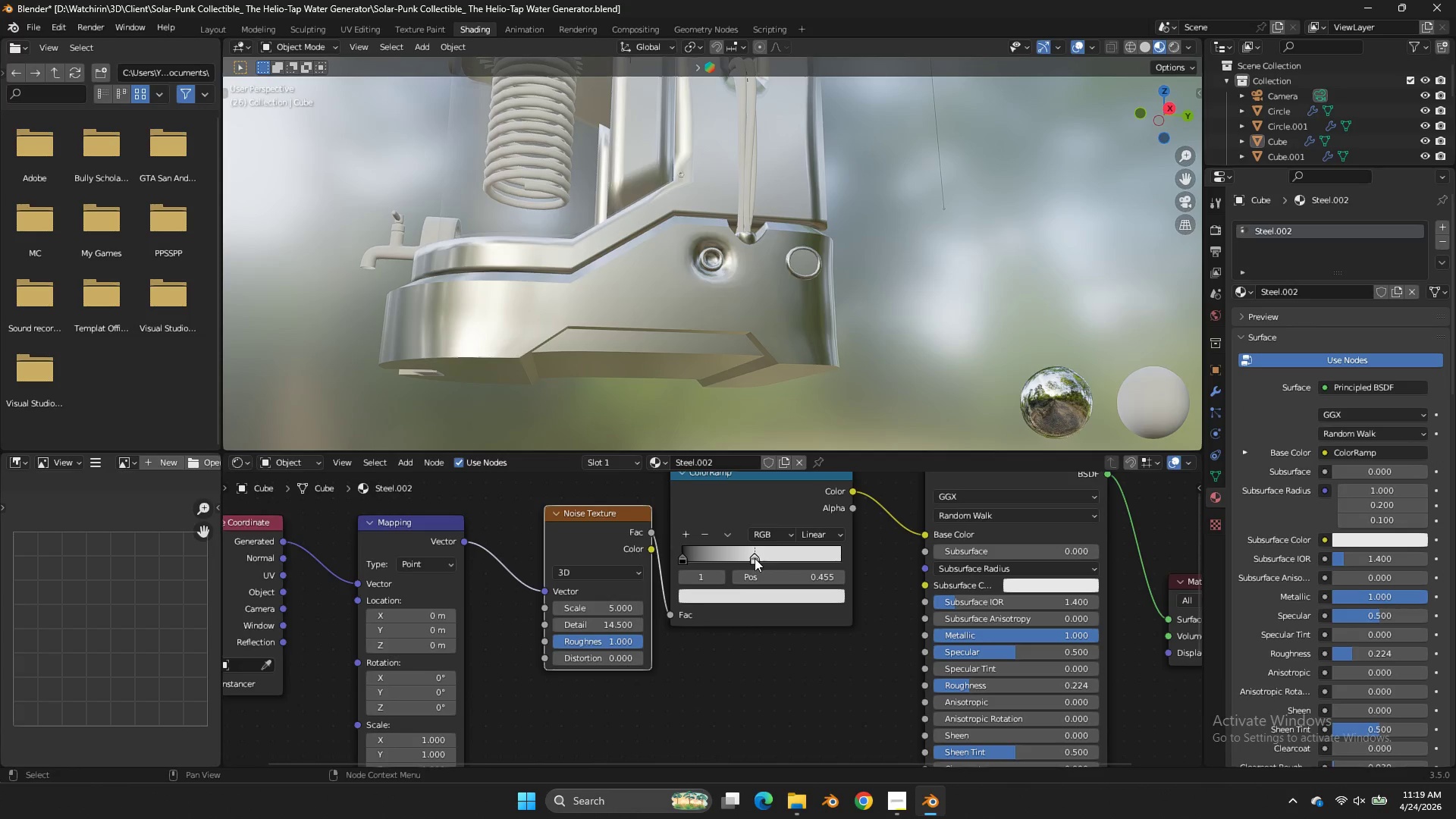 
left_click_drag(start_coordinate=[755, 558], to_coordinate=[735, 566])
 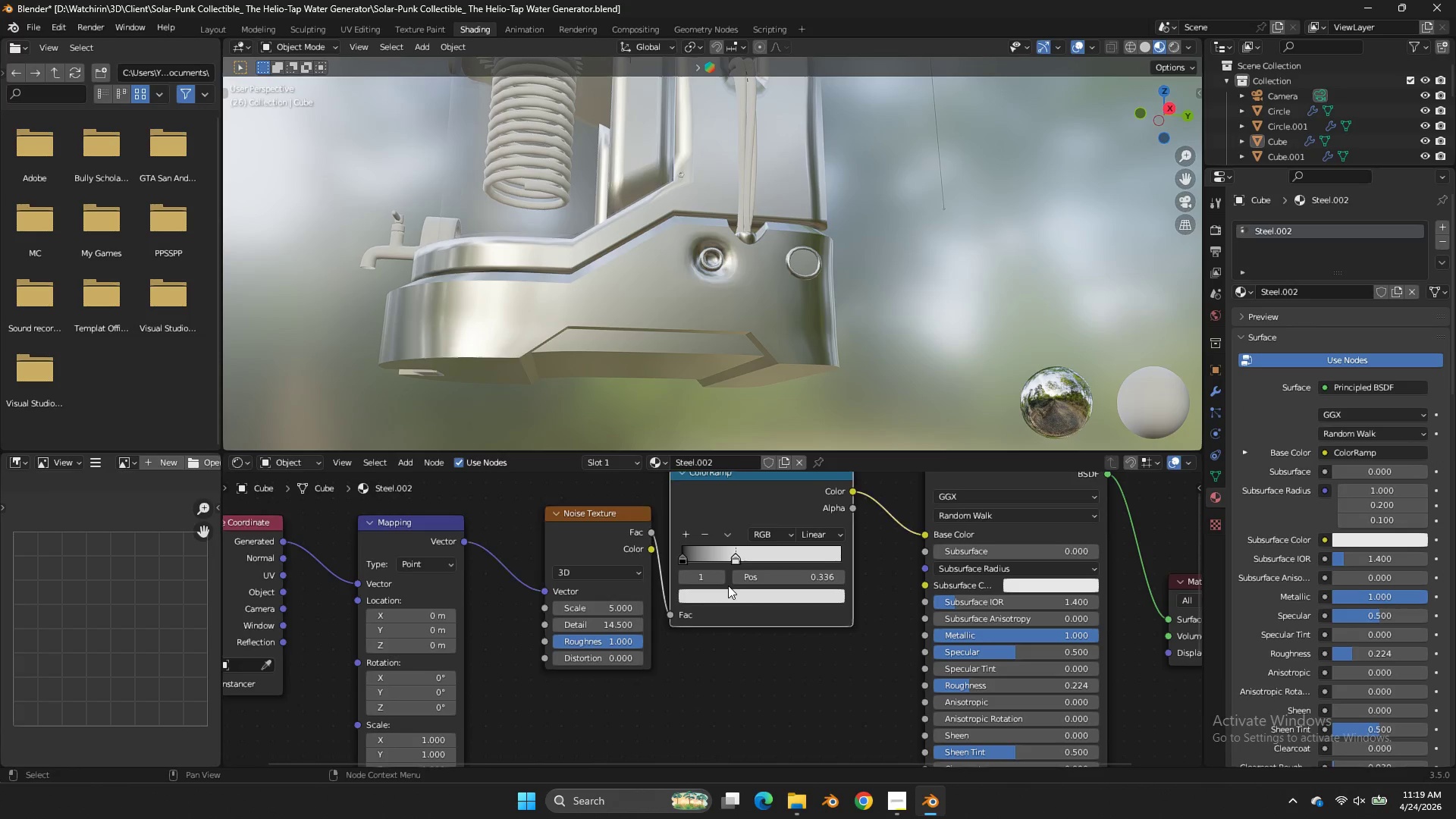 
left_click([728, 585])
 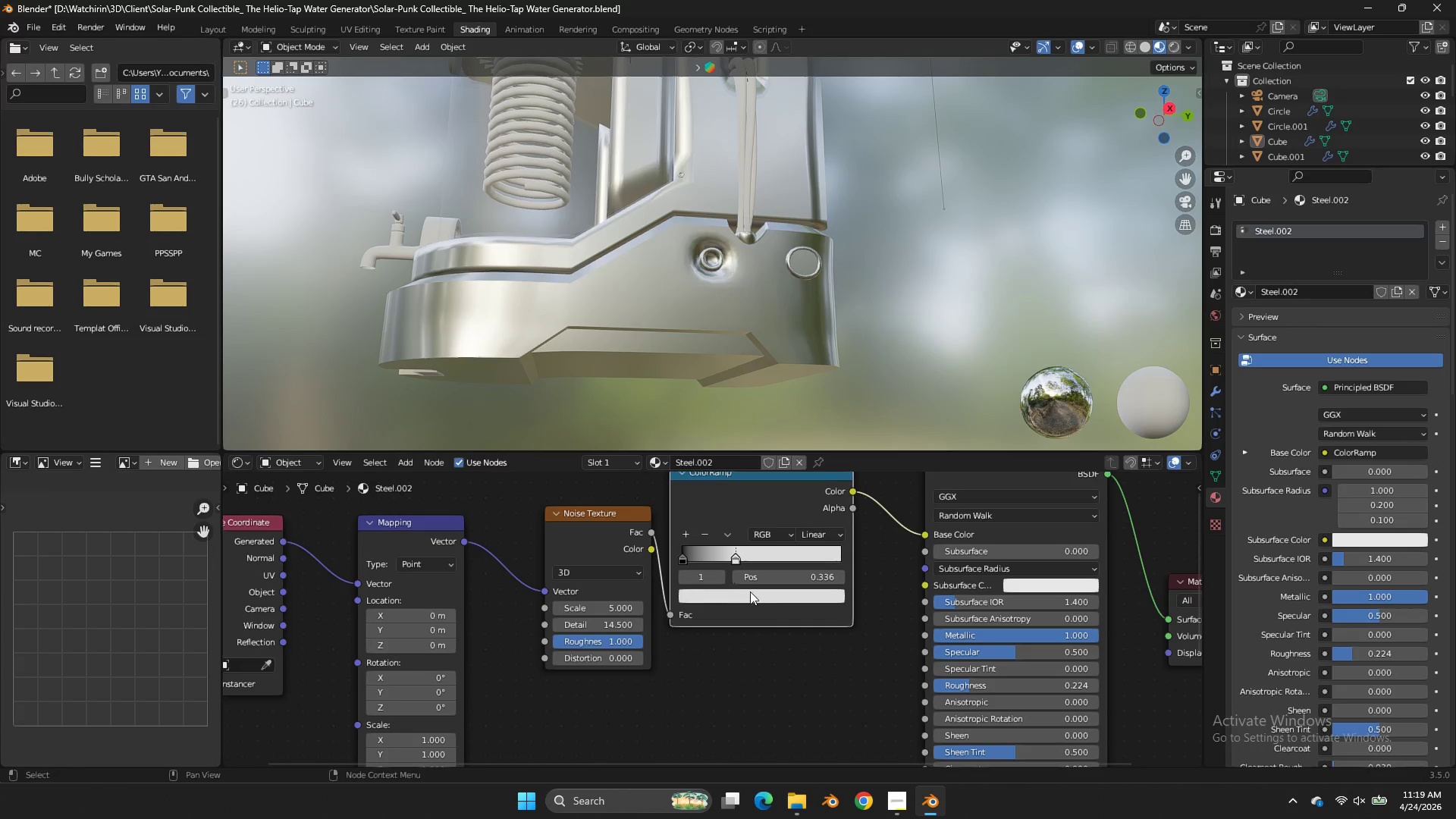 
left_click([750, 592])
 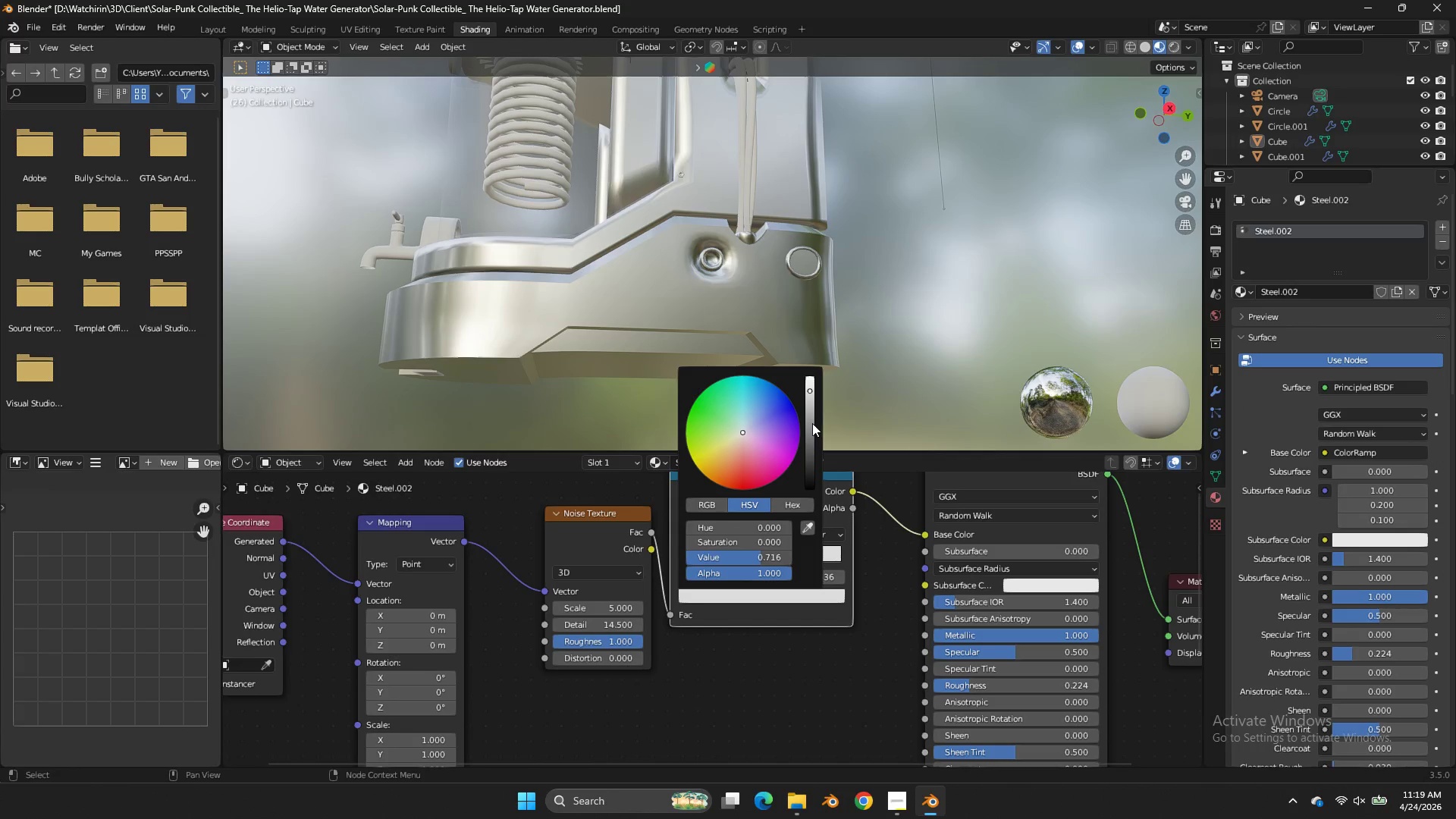 
left_click_drag(start_coordinate=[812, 423], to_coordinate=[806, 458])
 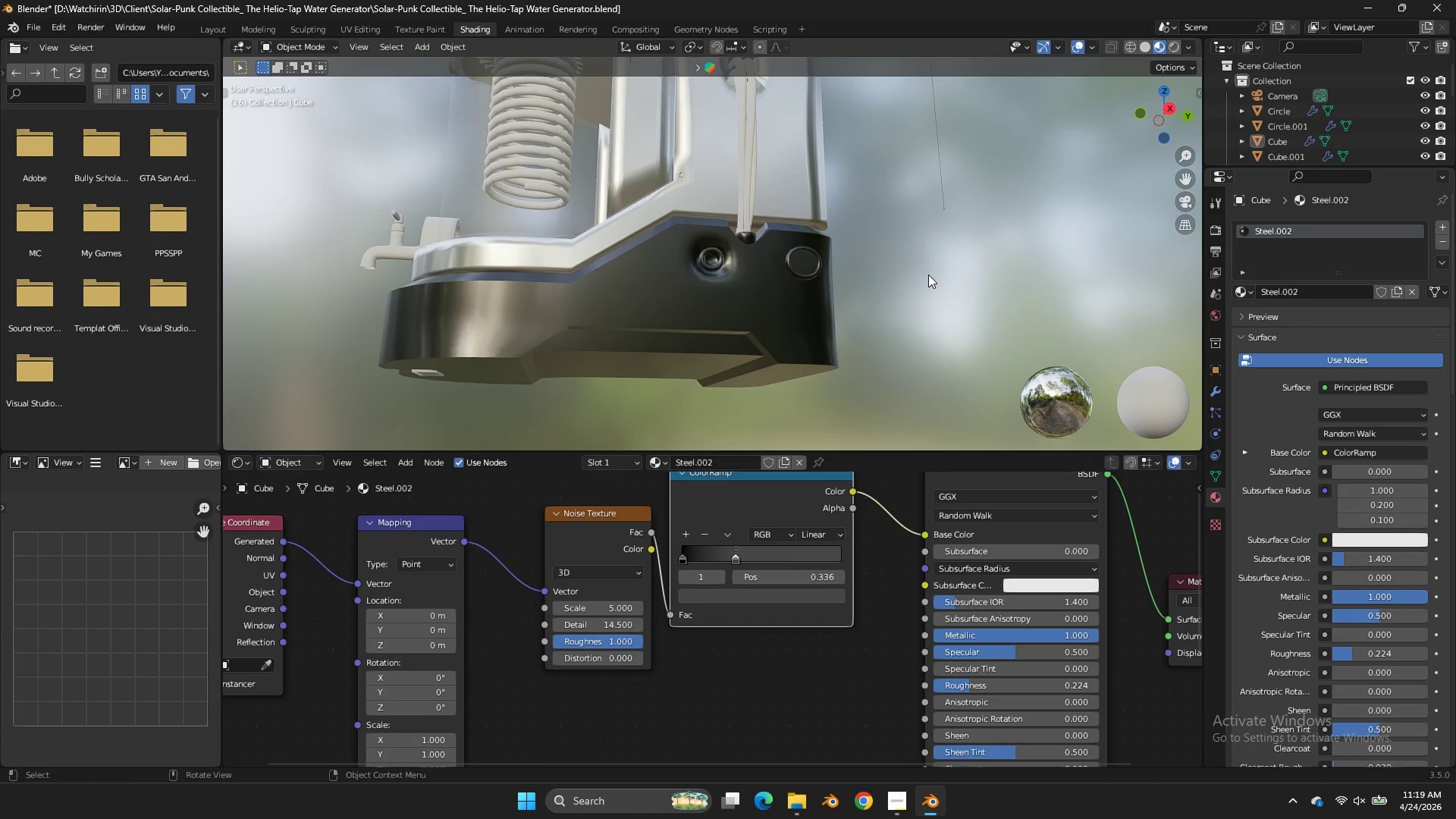 
left_click_drag(start_coordinate=[928, 275], to_coordinate=[950, 254])
 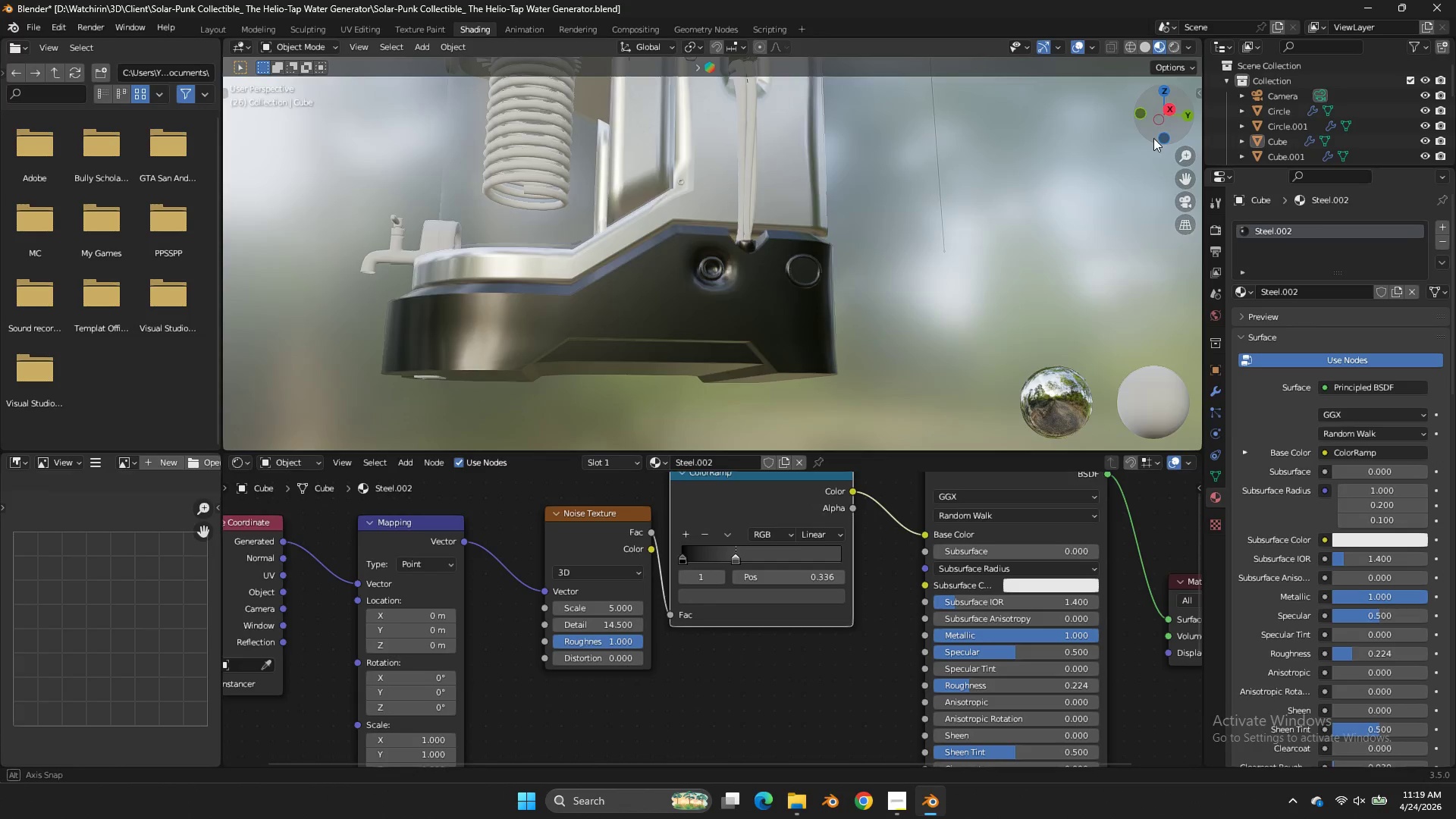 
left_click_drag(start_coordinate=[1153, 126], to_coordinate=[270, 160])
 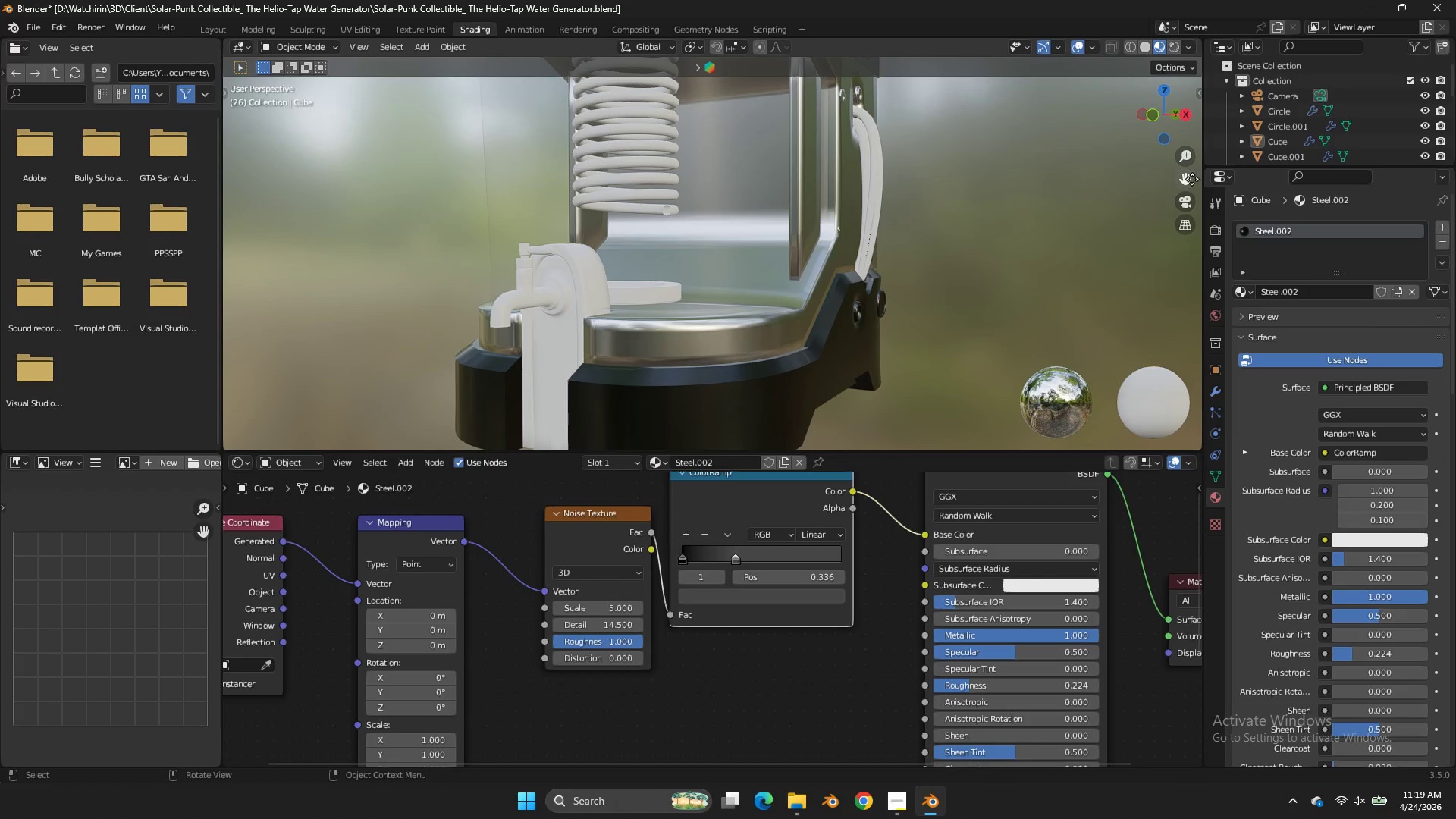 
left_click_drag(start_coordinate=[1178, 177], to_coordinate=[1076, 411])
 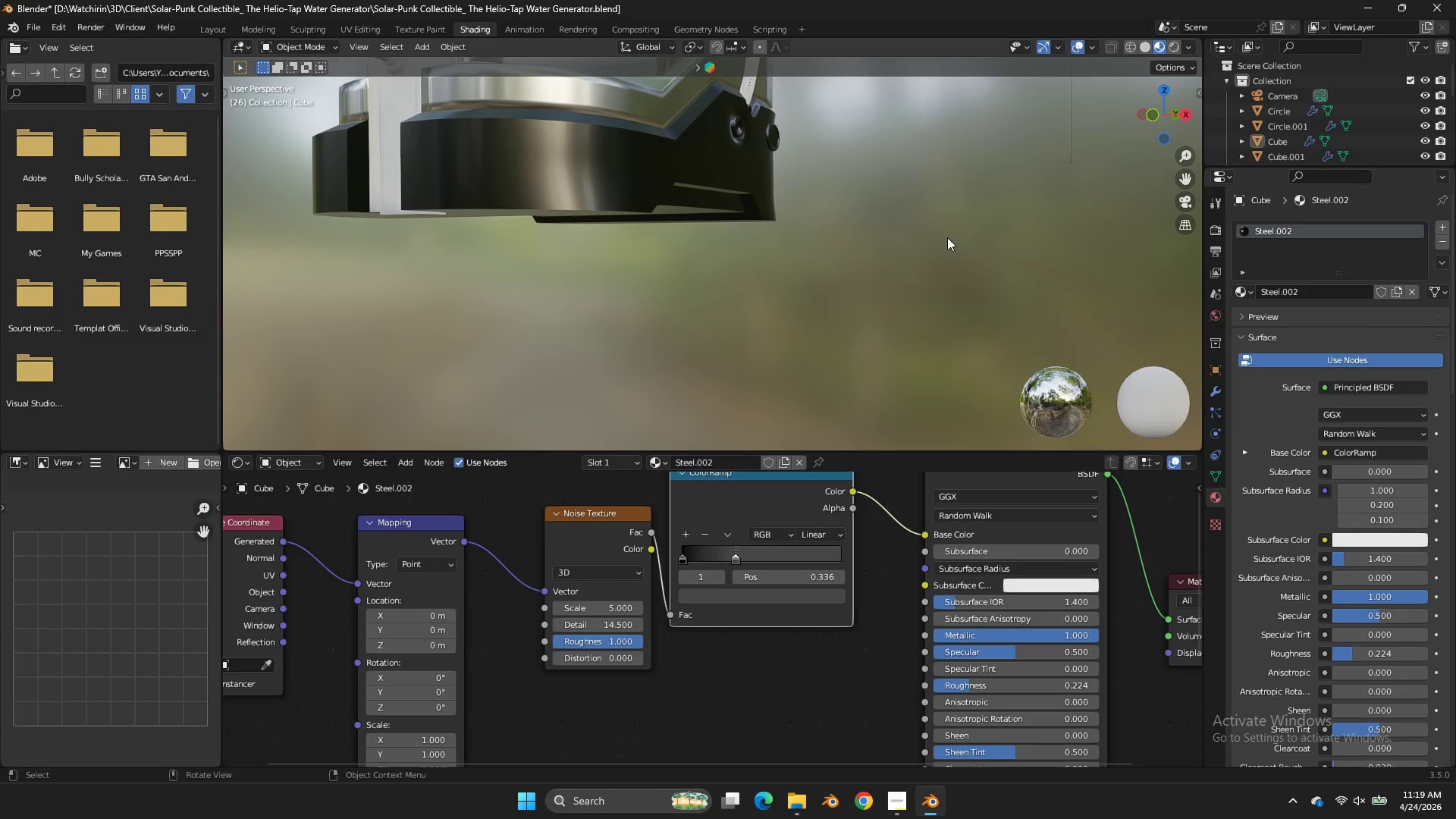 
left_click([947, 237])
 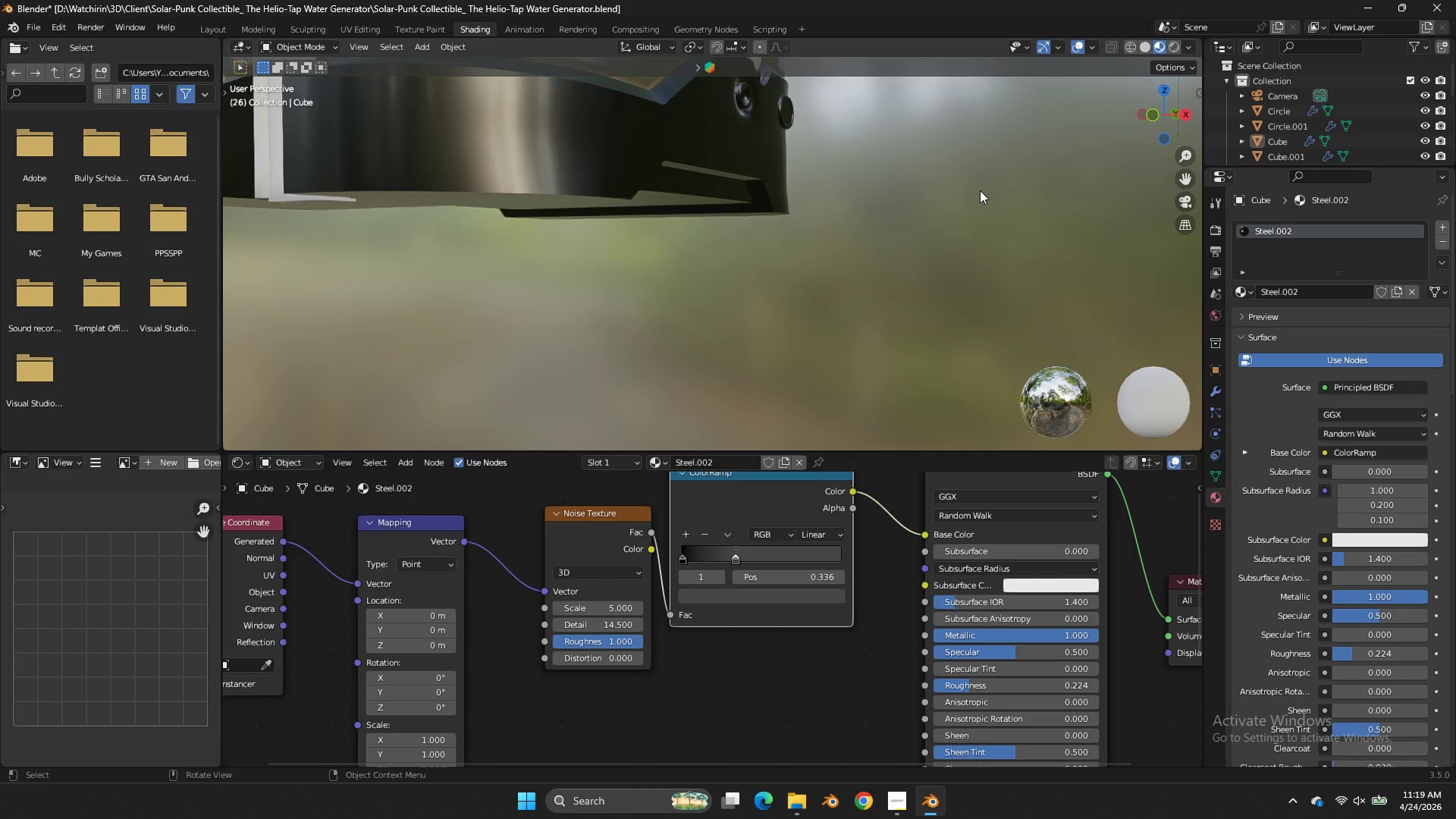 
scroll: coordinate [981, 190], scroll_direction: down, amount: 1.0
 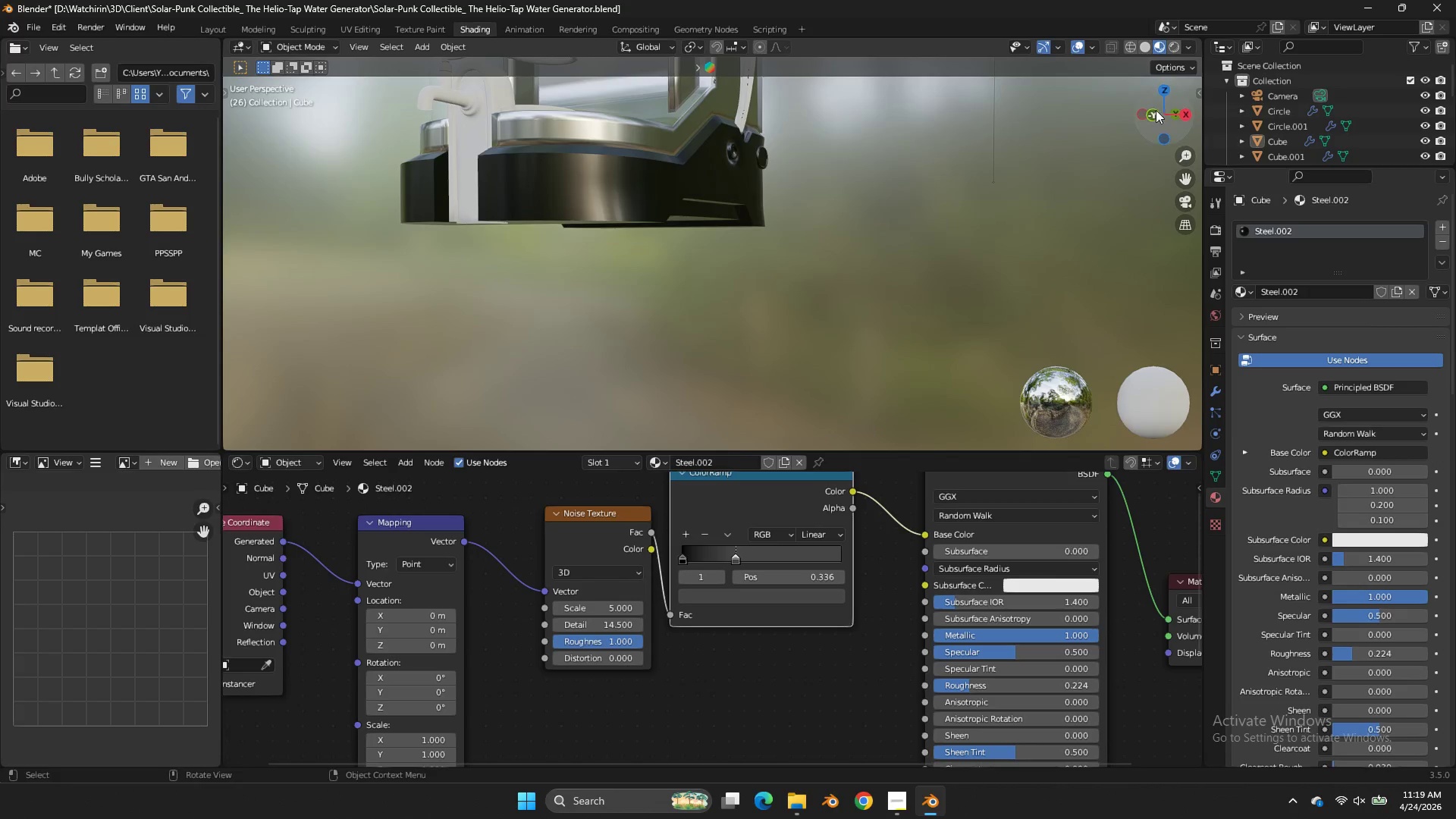 
left_click_drag(start_coordinate=[1155, 110], to_coordinate=[1081, 140])
 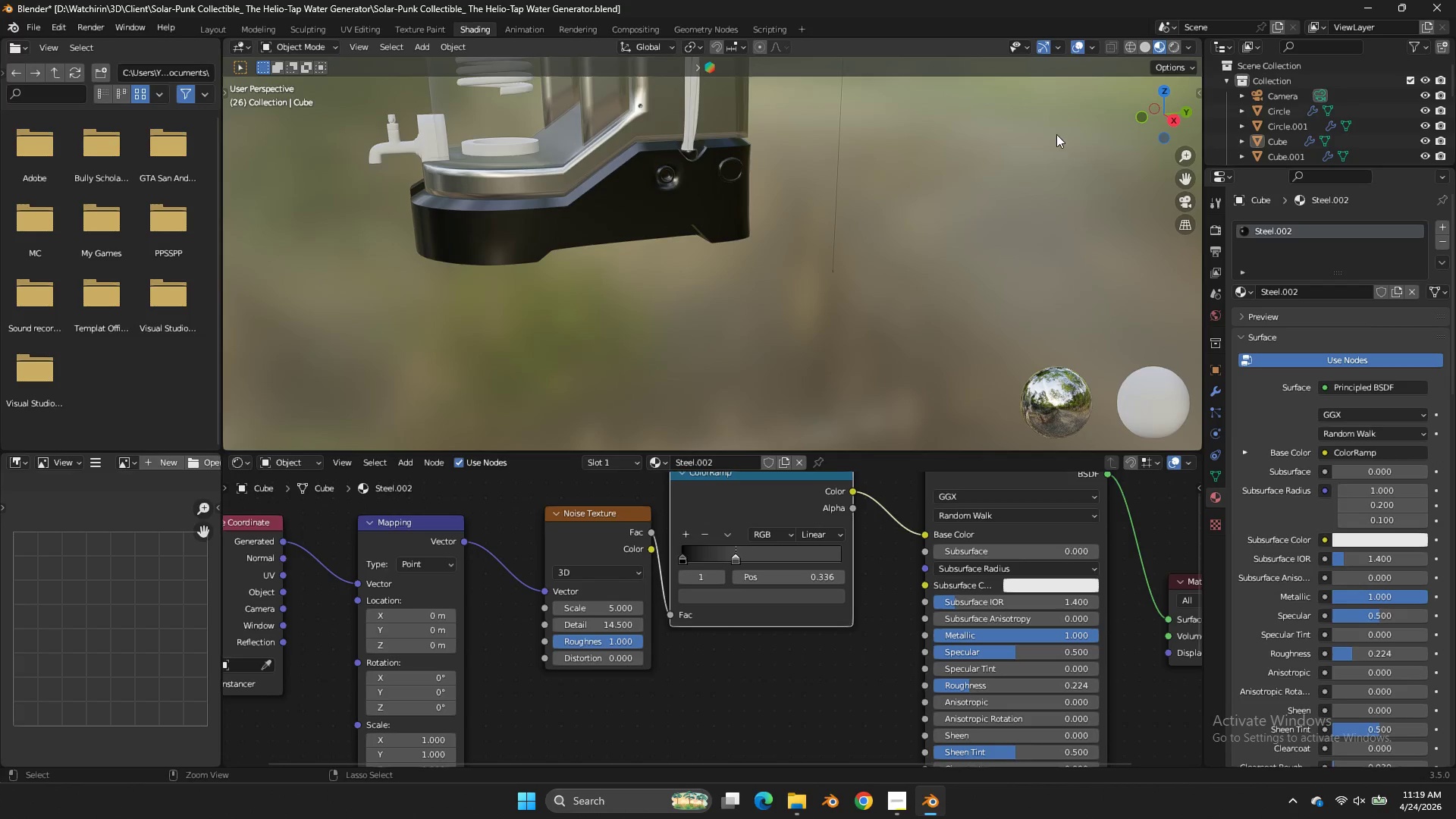 
key(Control+ControlLeft)
 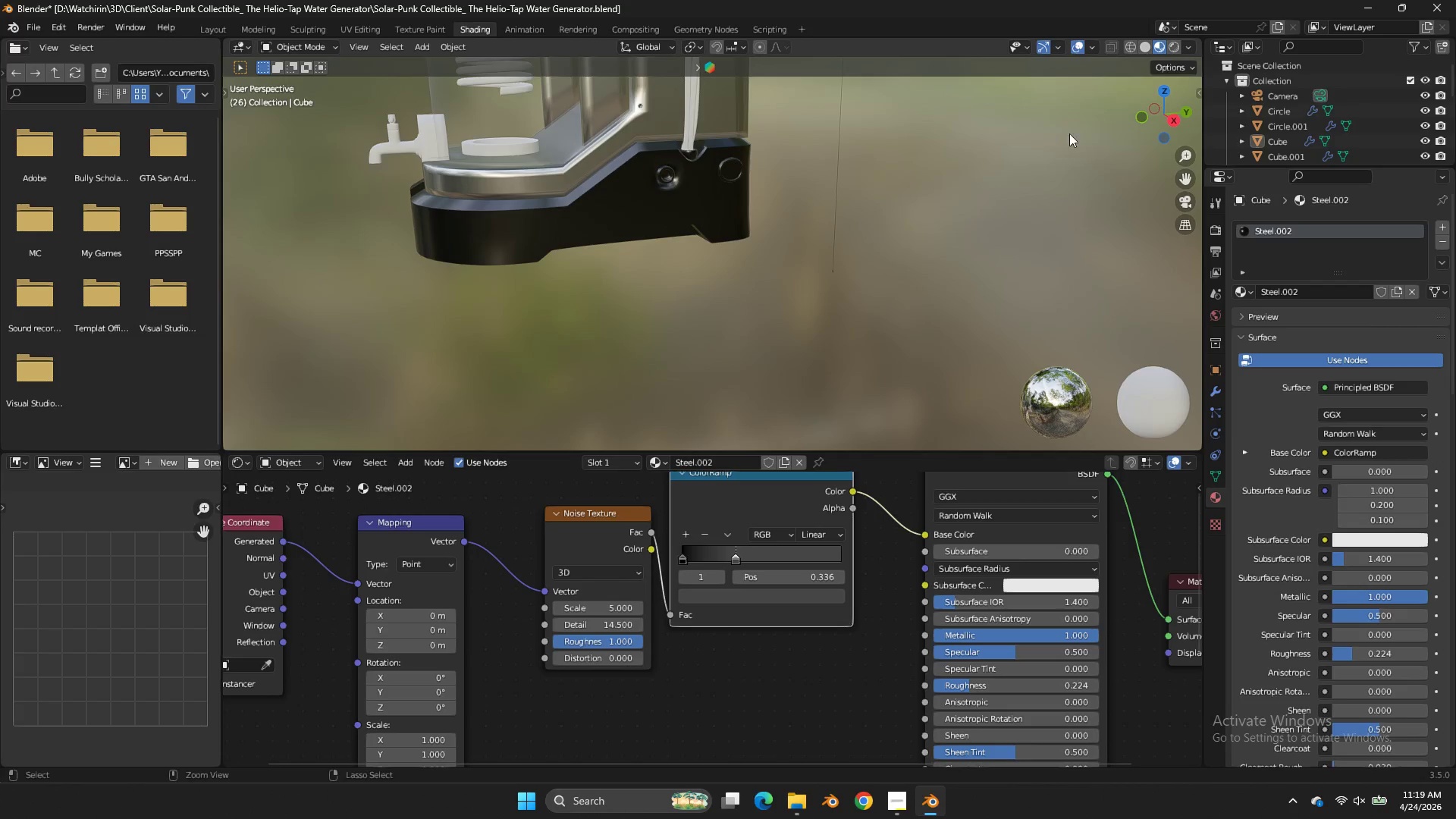 
key(Control+S)
 